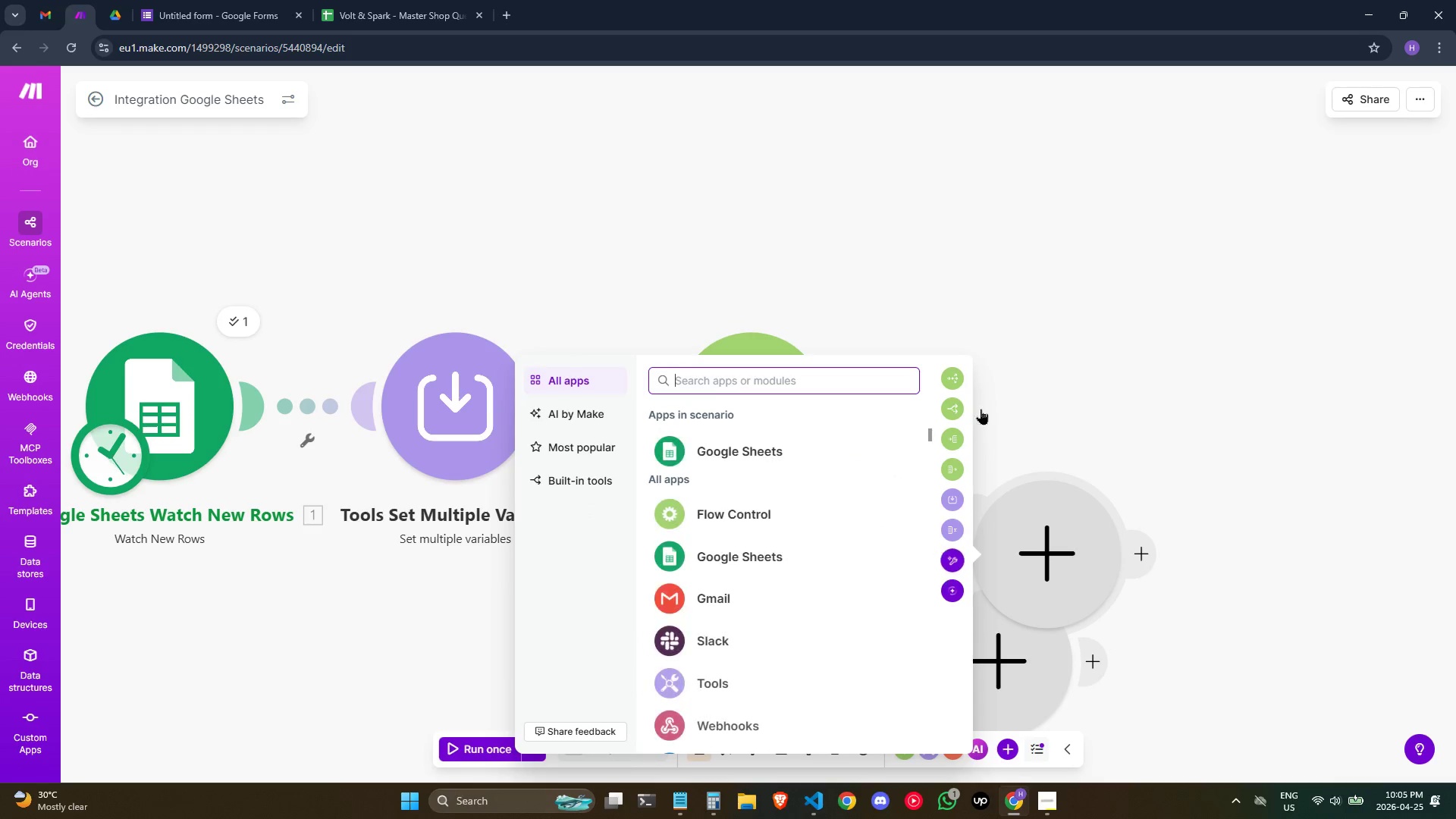 
left_click([1098, 302])
 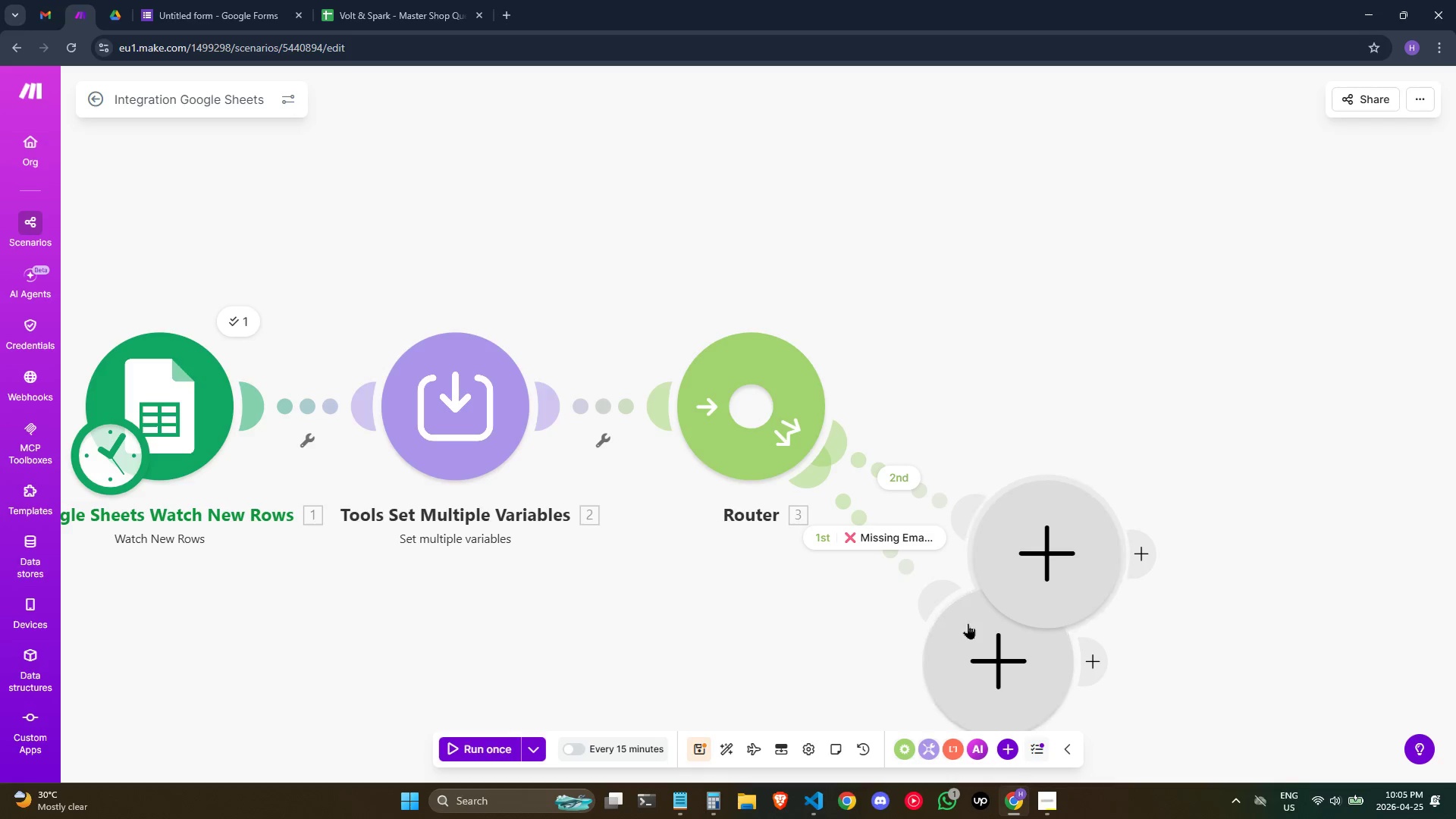 
right_click([968, 626])
 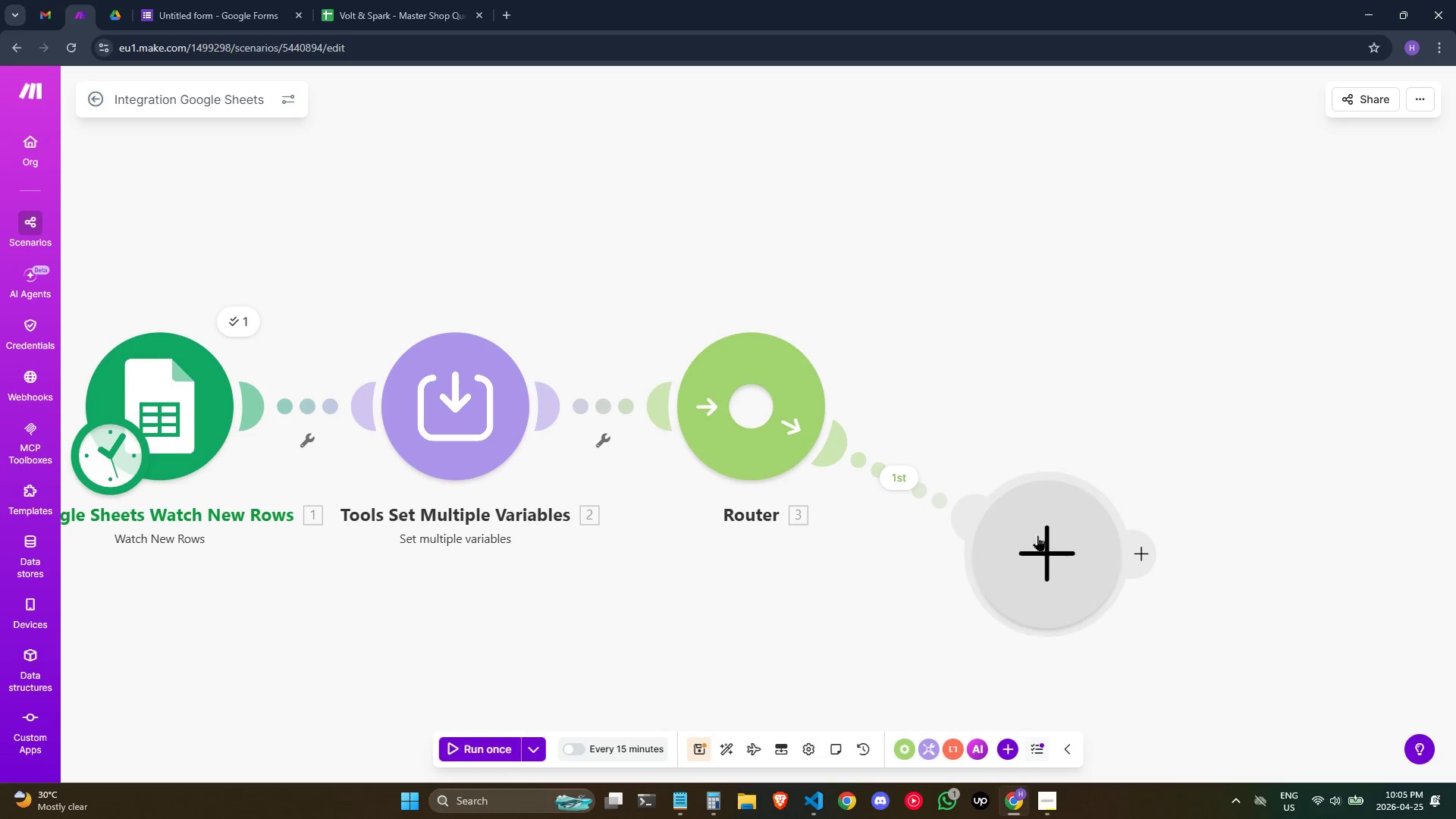 
left_click_drag(start_coordinate=[1046, 504], to_coordinate=[1090, 285])
 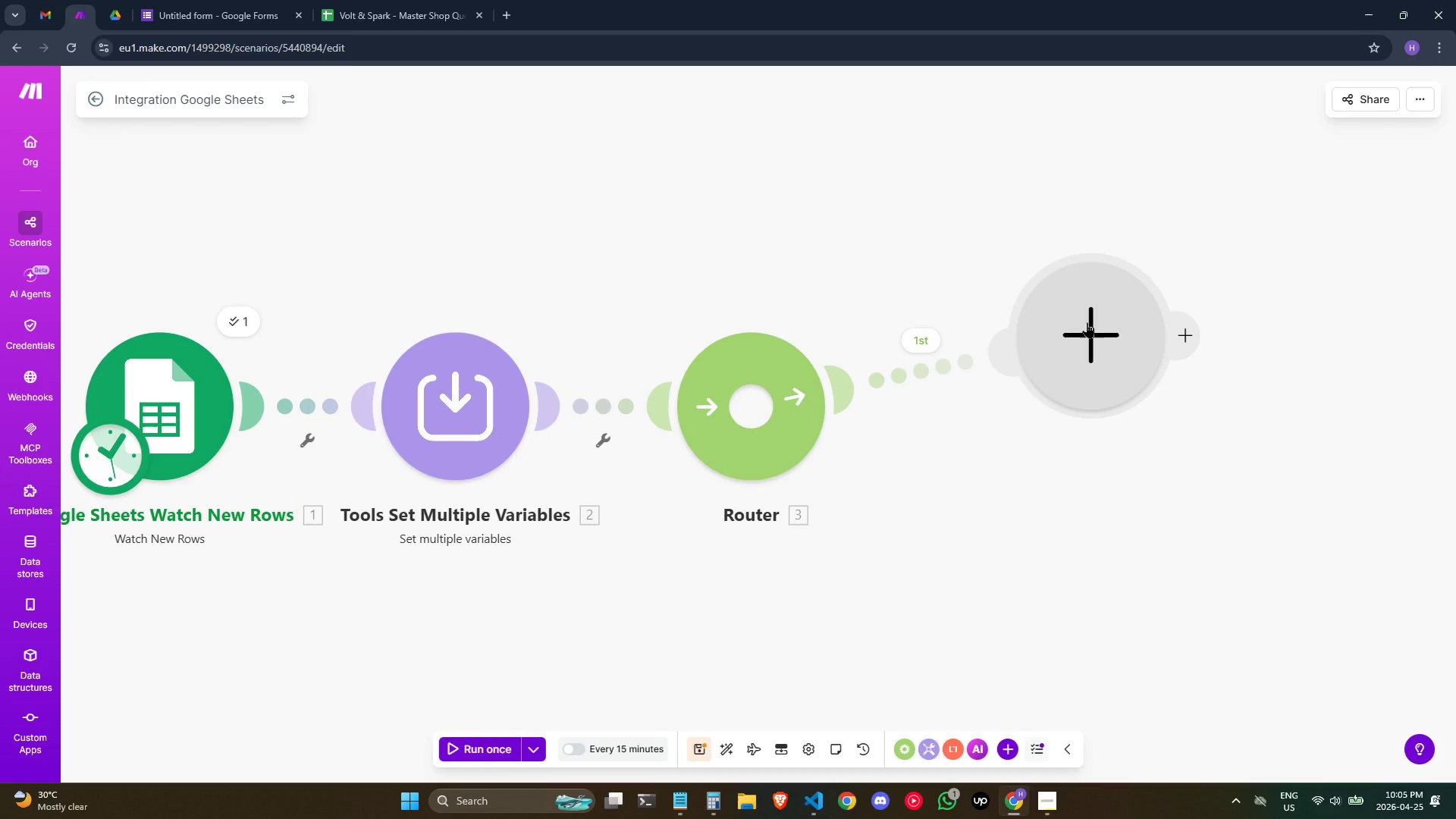 
right_click([1087, 322])
 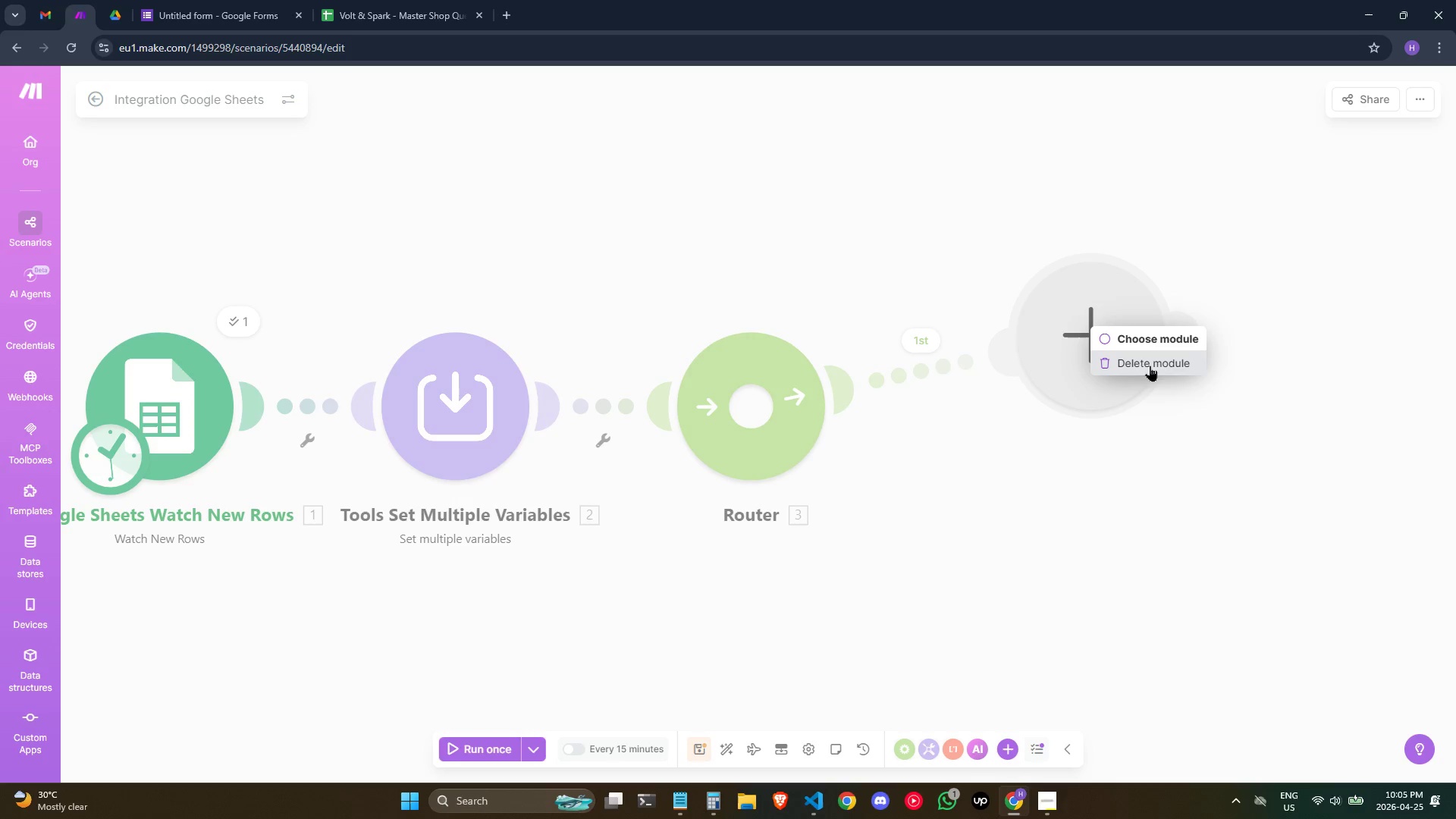 
double_click([1151, 360])
 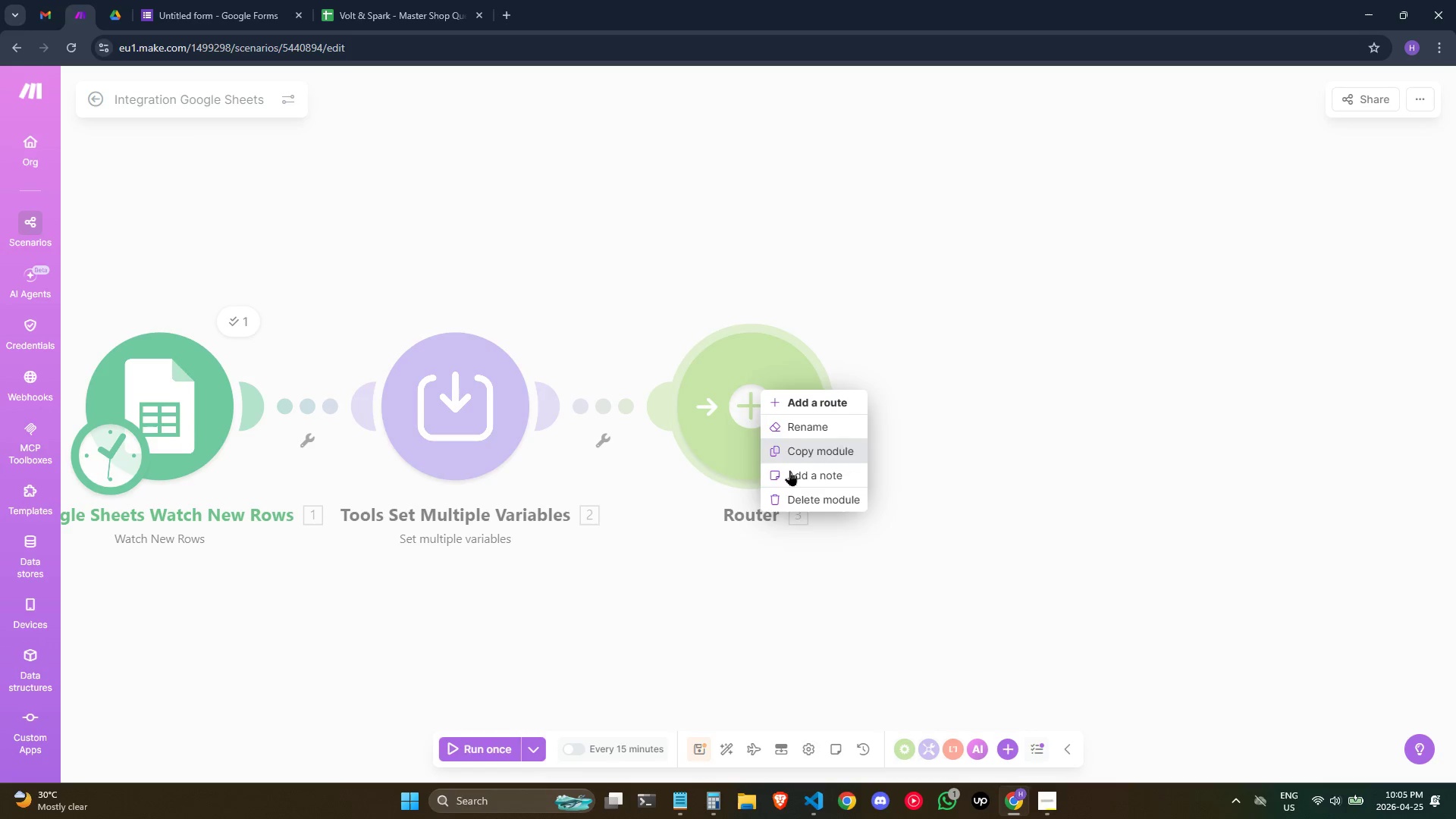 
left_click([793, 497])
 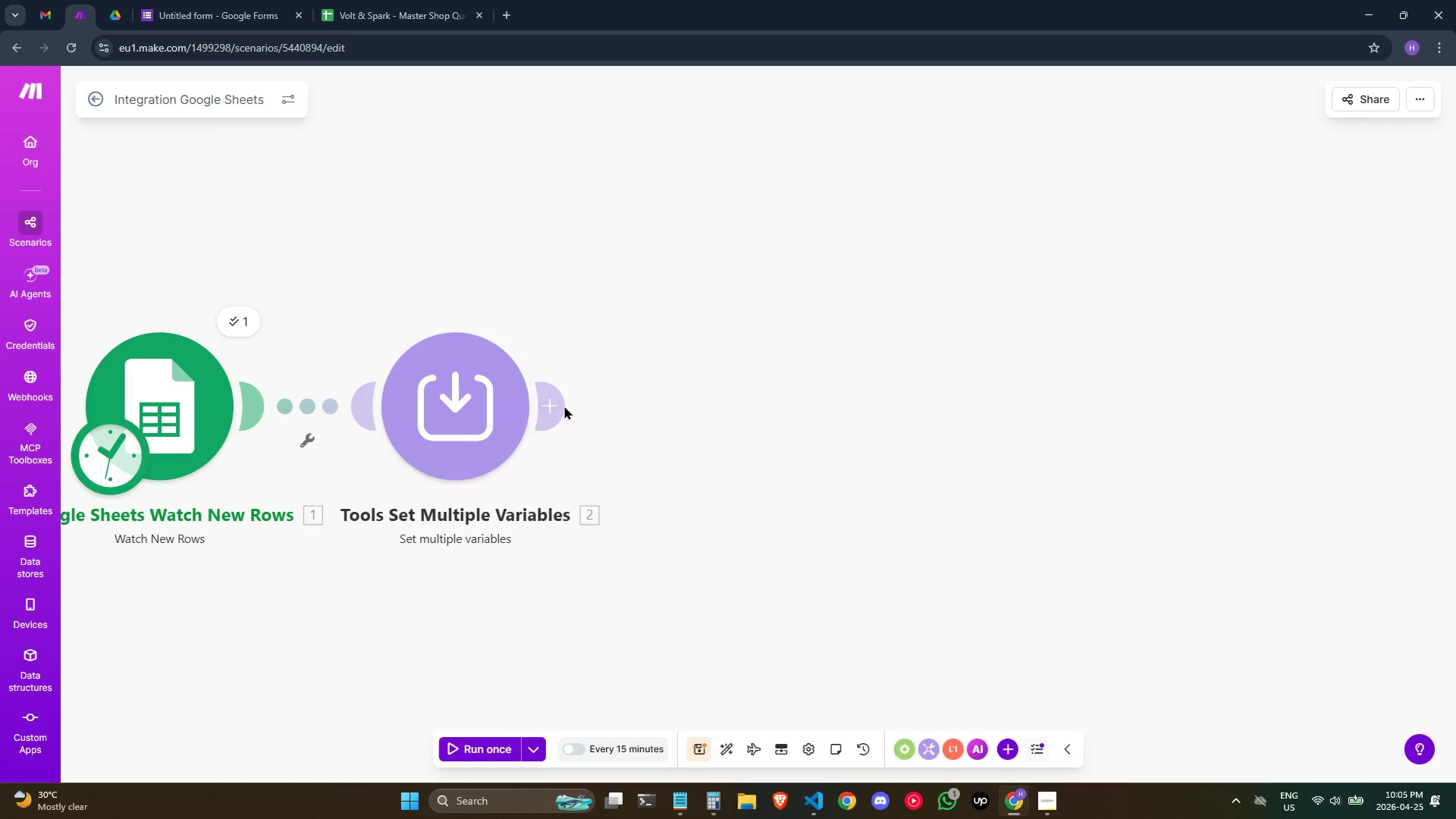 
left_click([554, 403])
 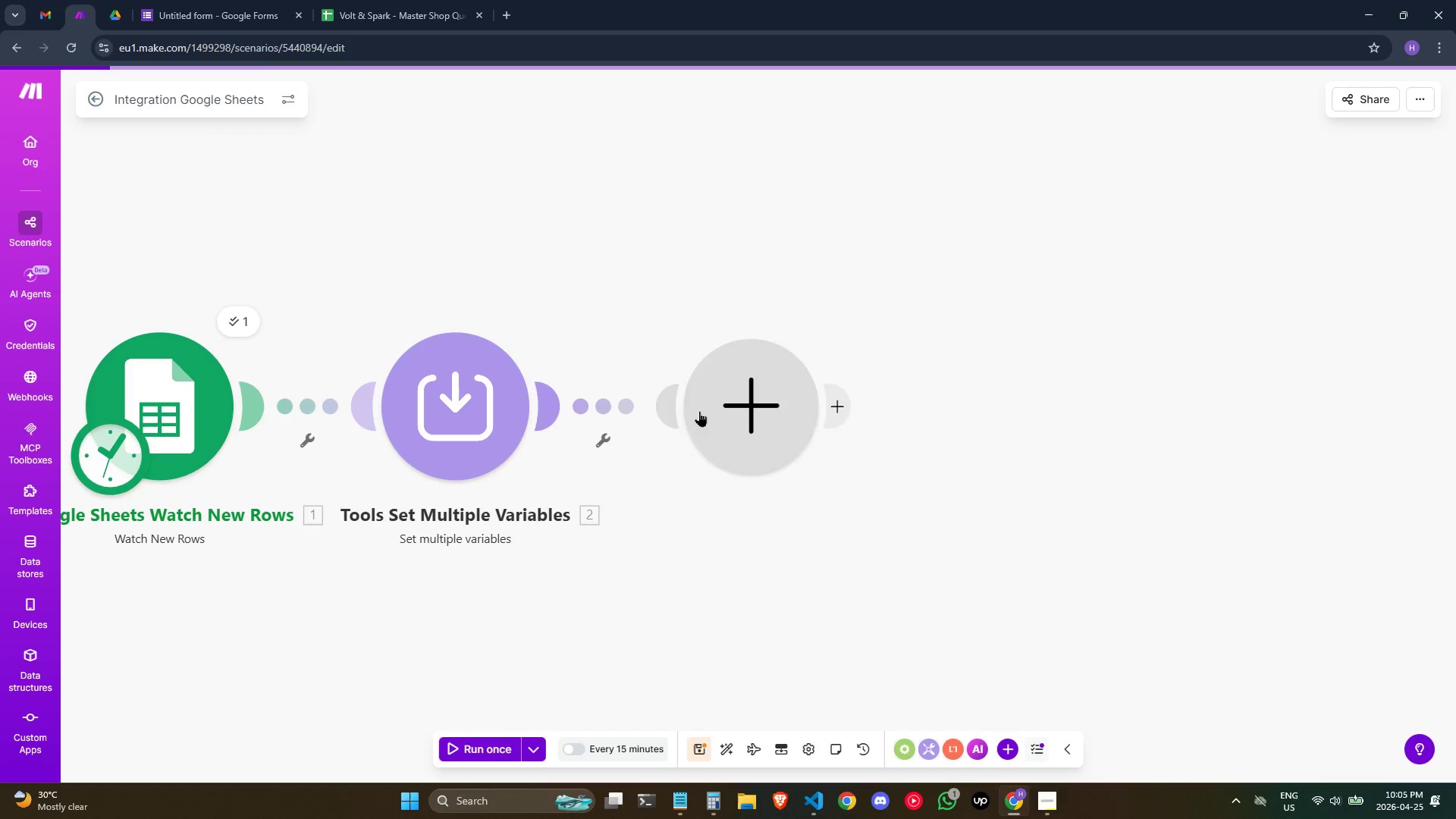 
left_click([739, 397])
 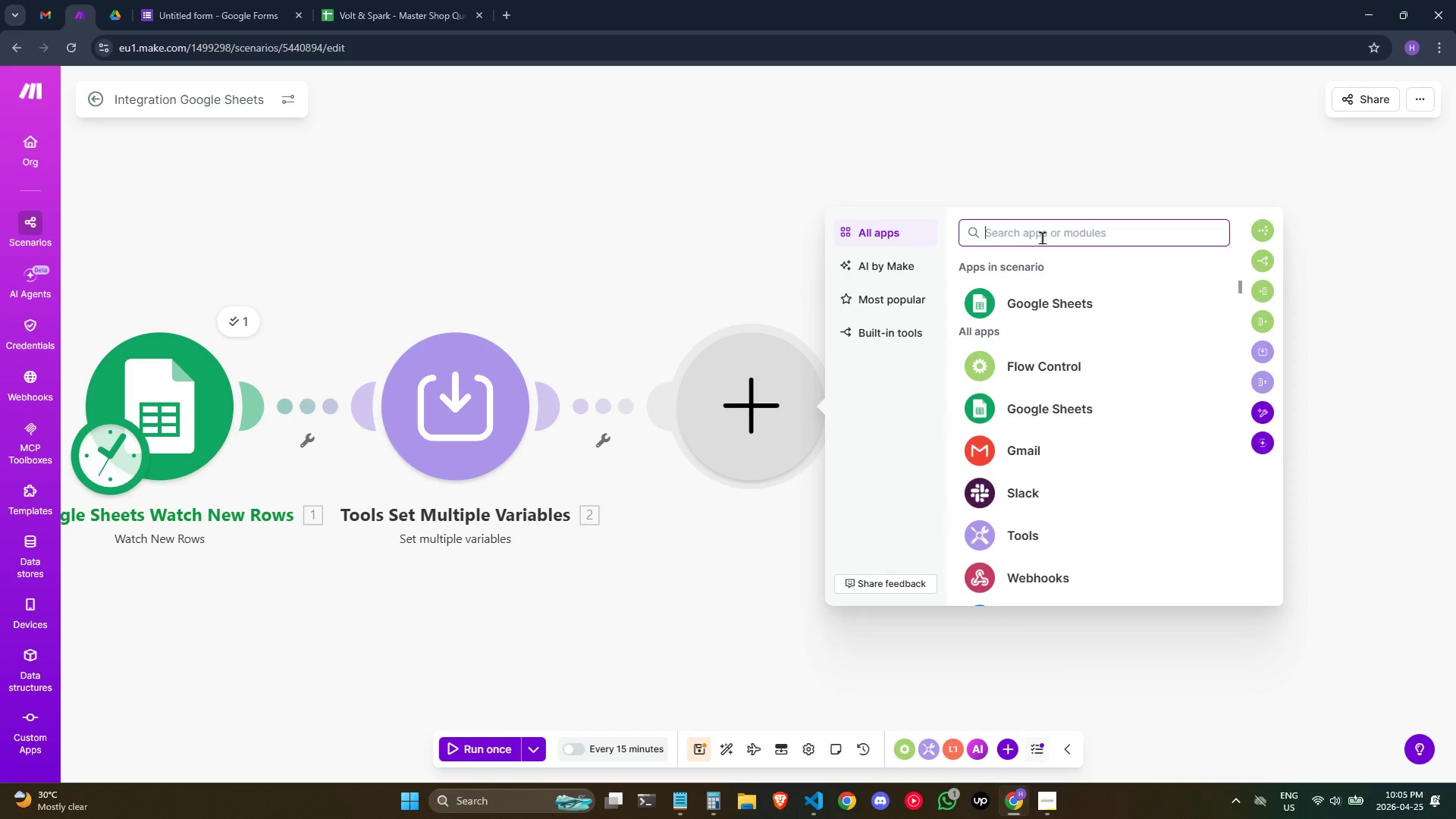 
type(RO)
 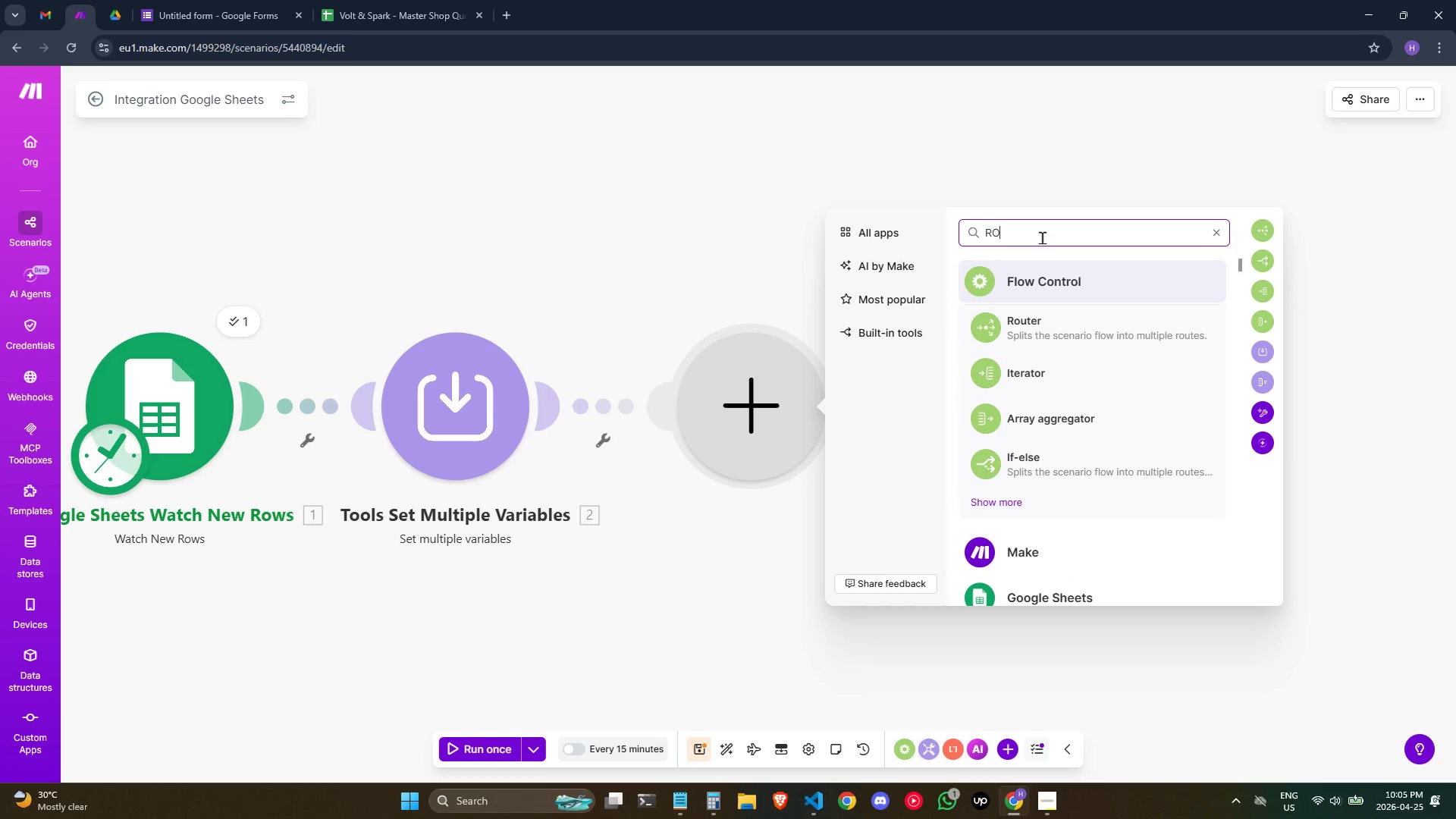 
key(ArrowDown)
 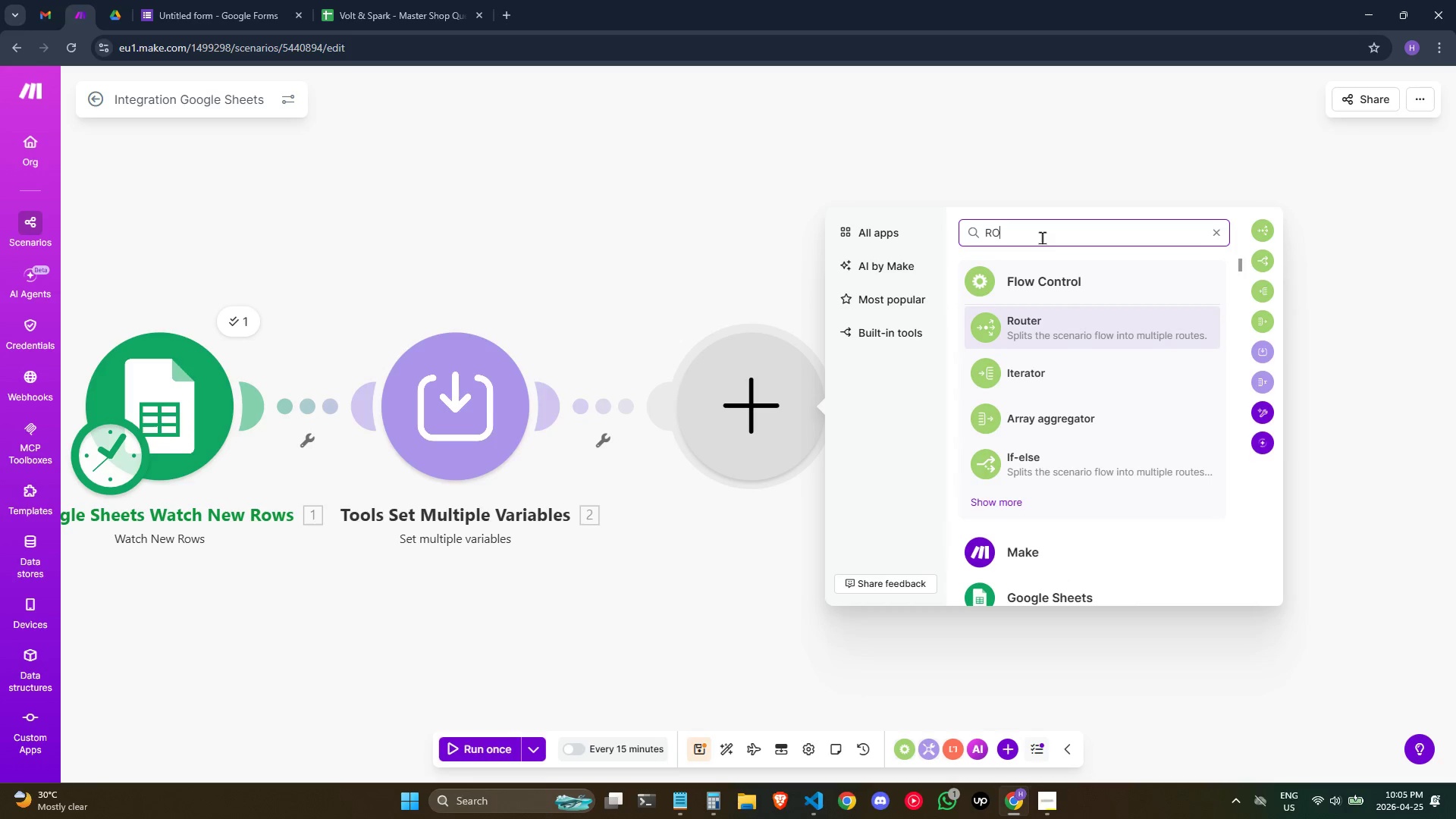 
key(Enter)
 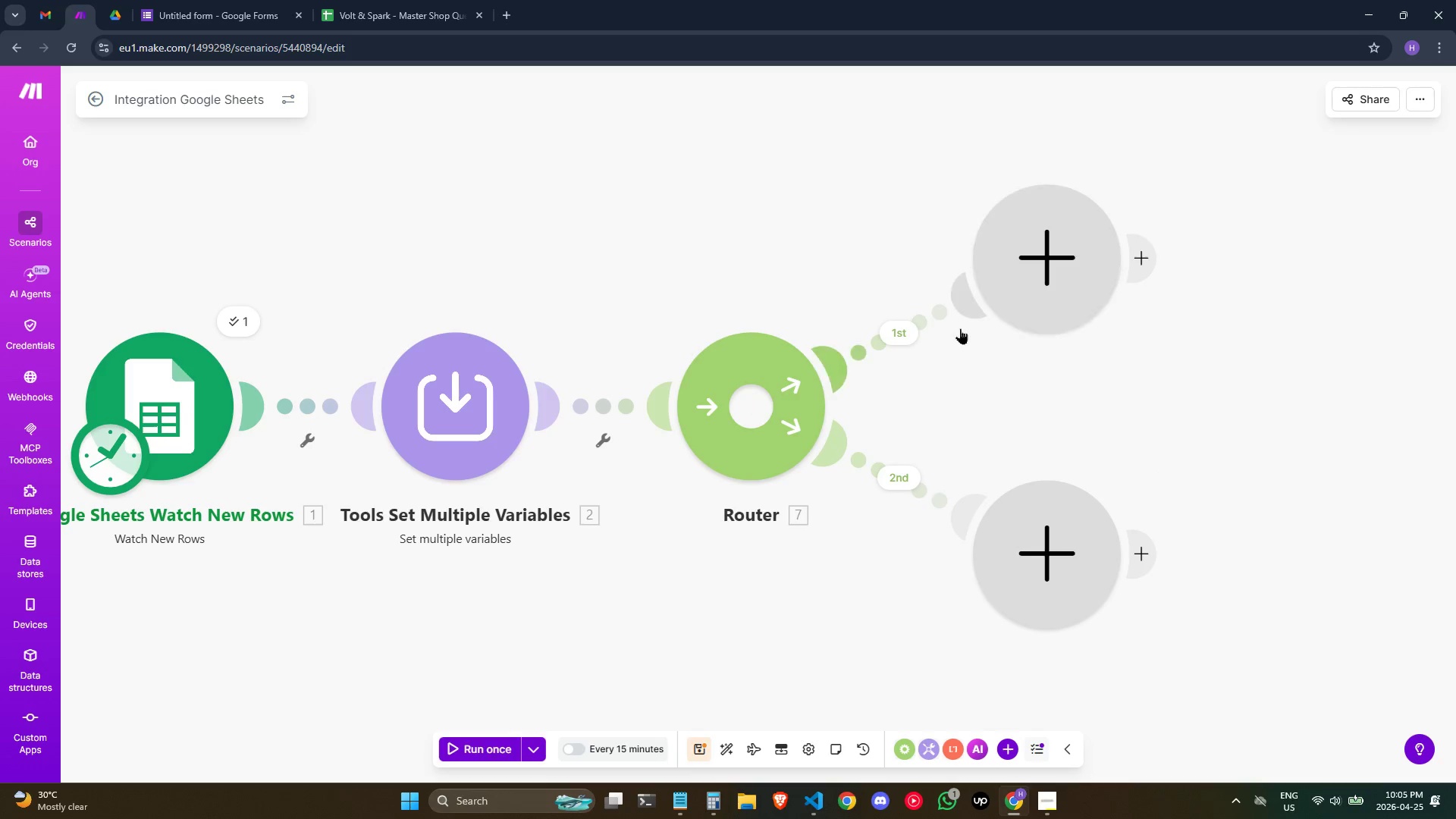 
left_click([909, 331])
 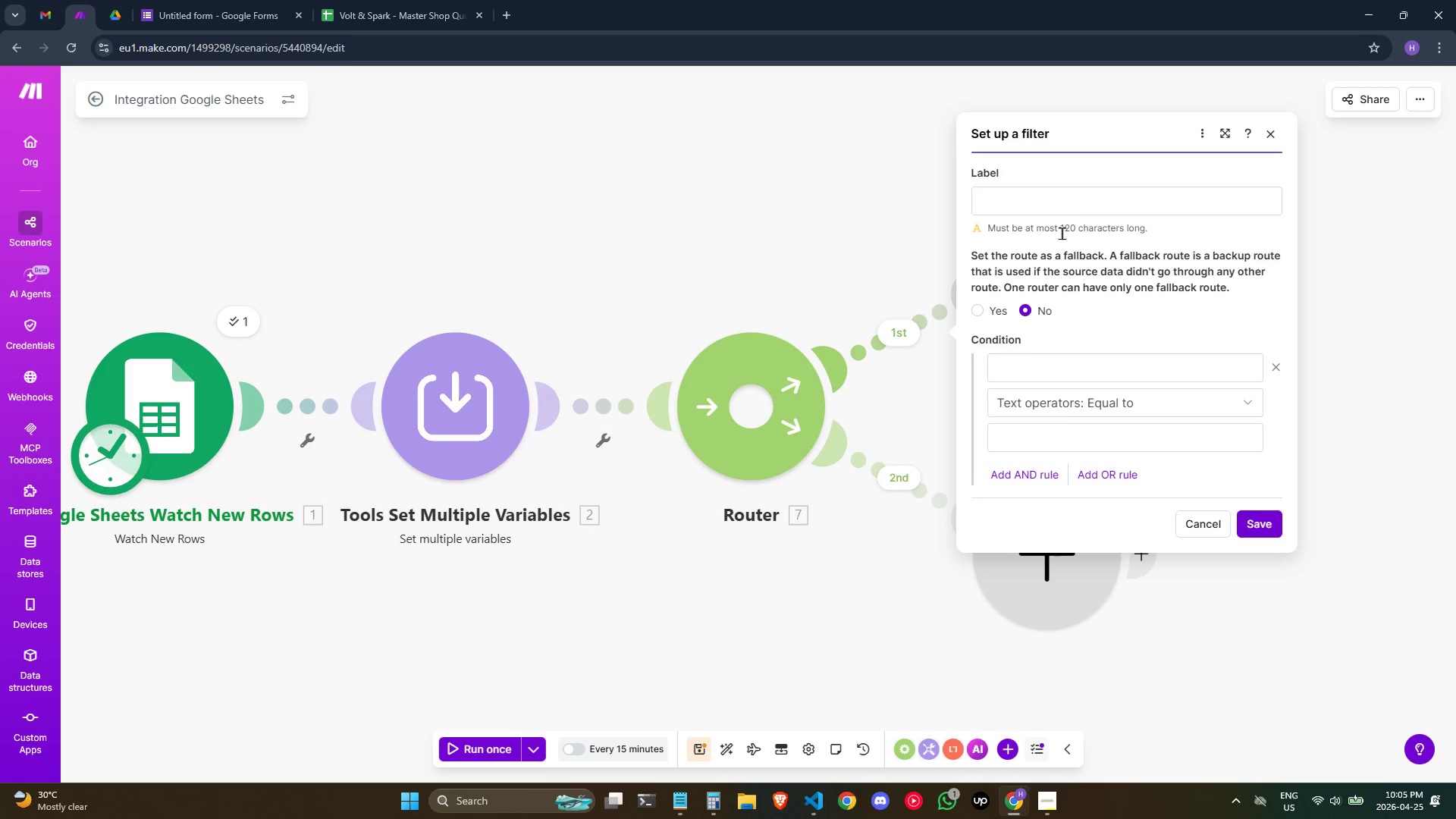 
left_click([1084, 201])
 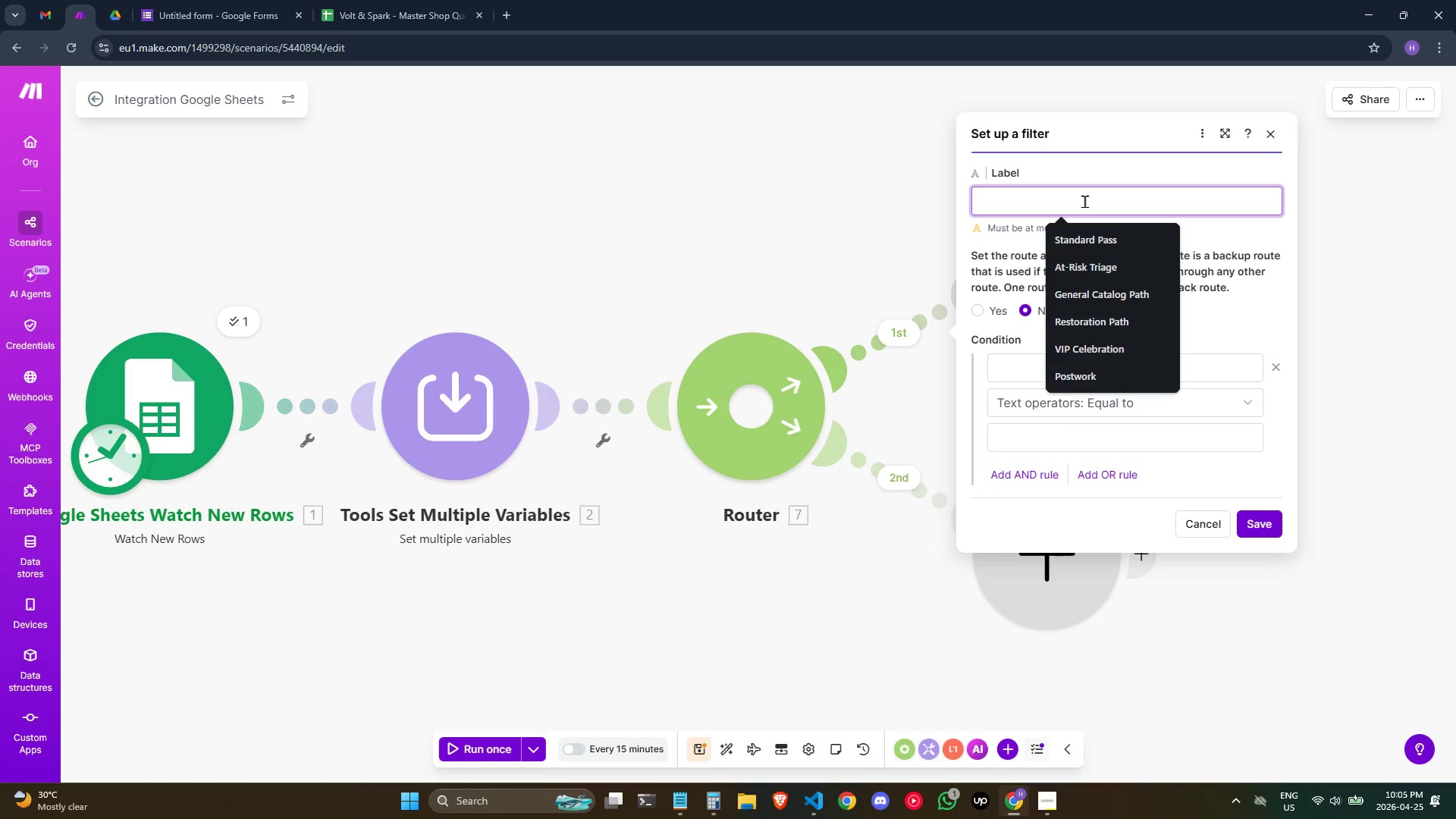 
key(Meta+Semicolon)
 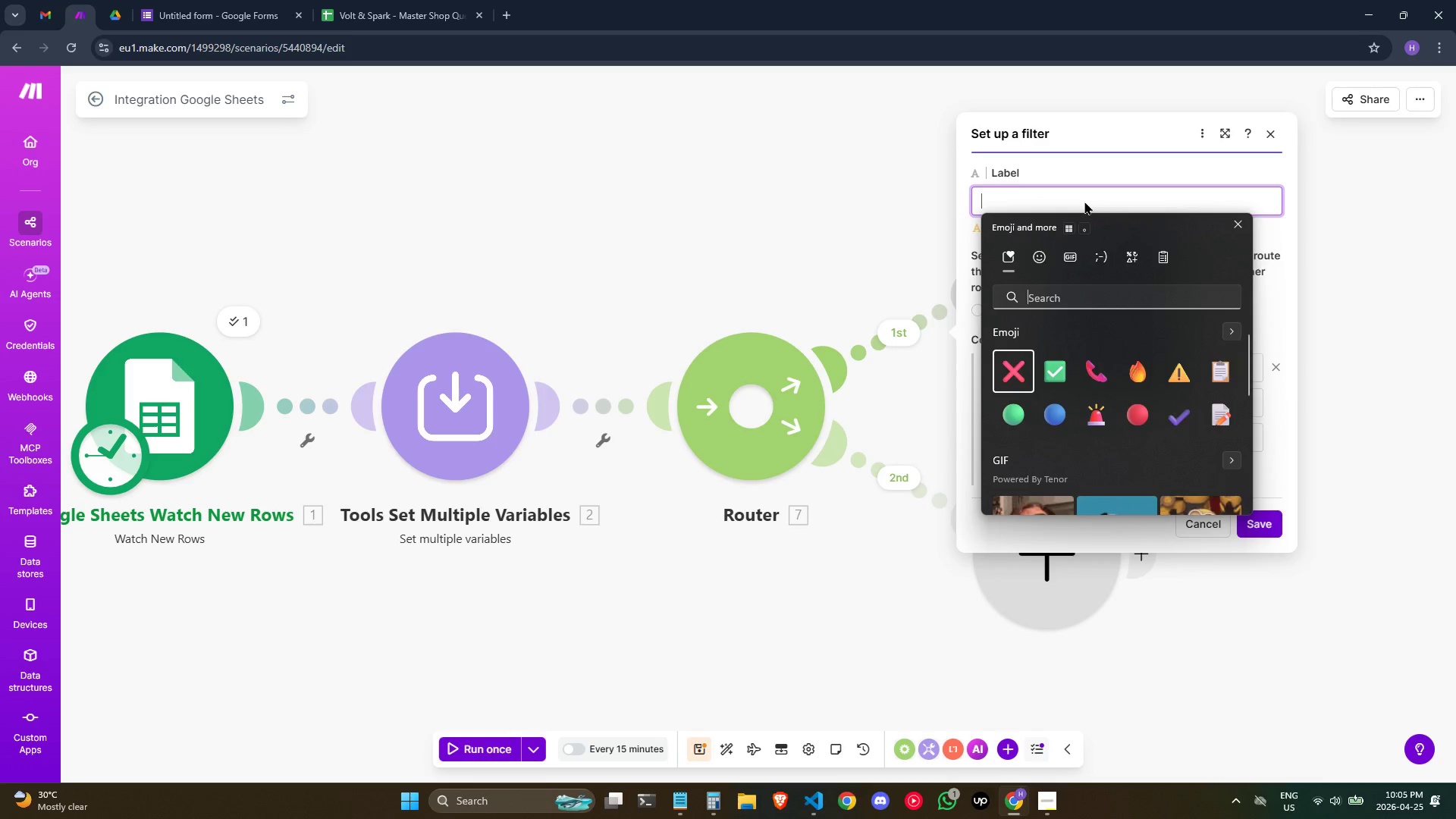 
key(ArrowRight)
 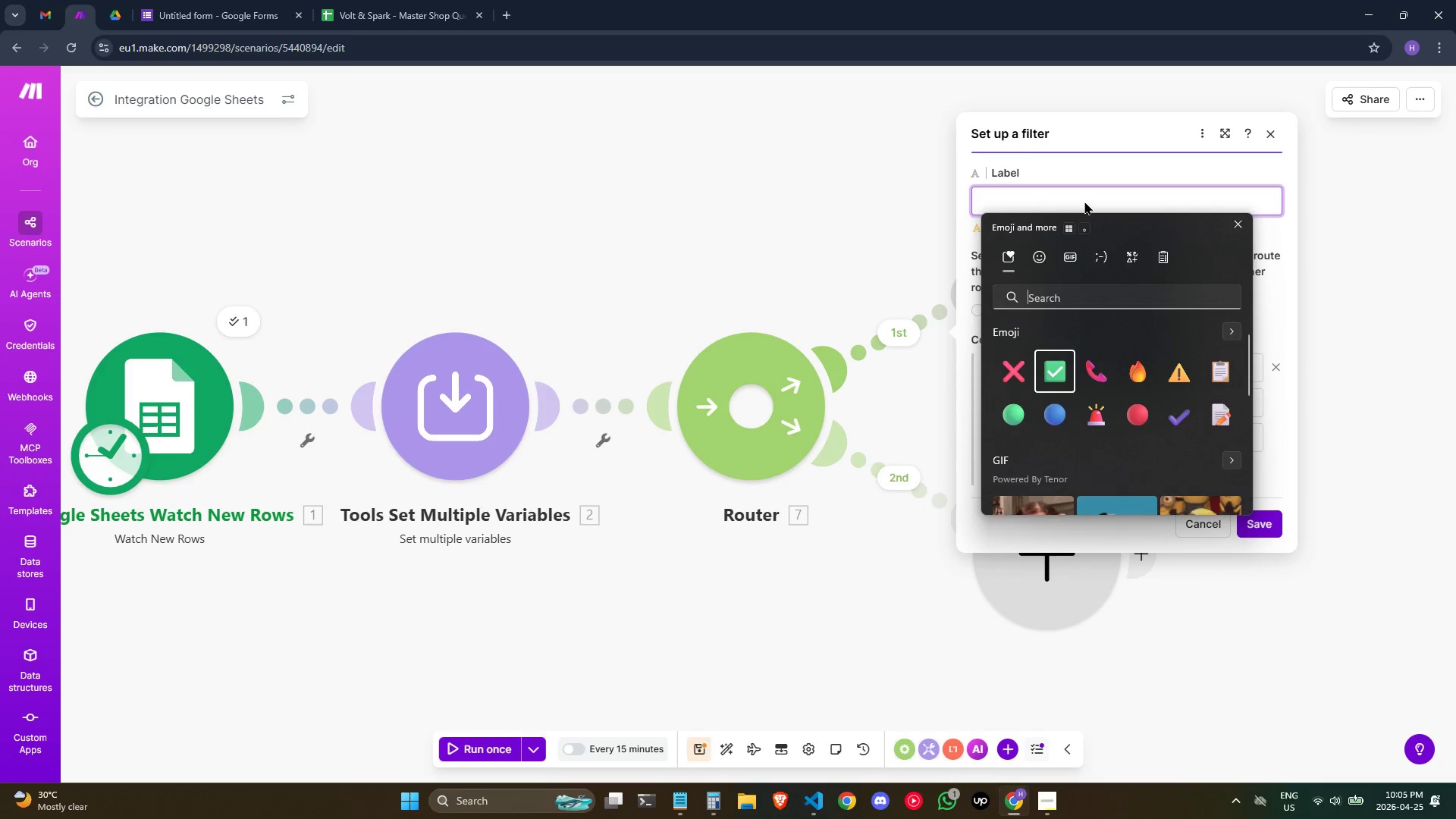 
key(Enter)
 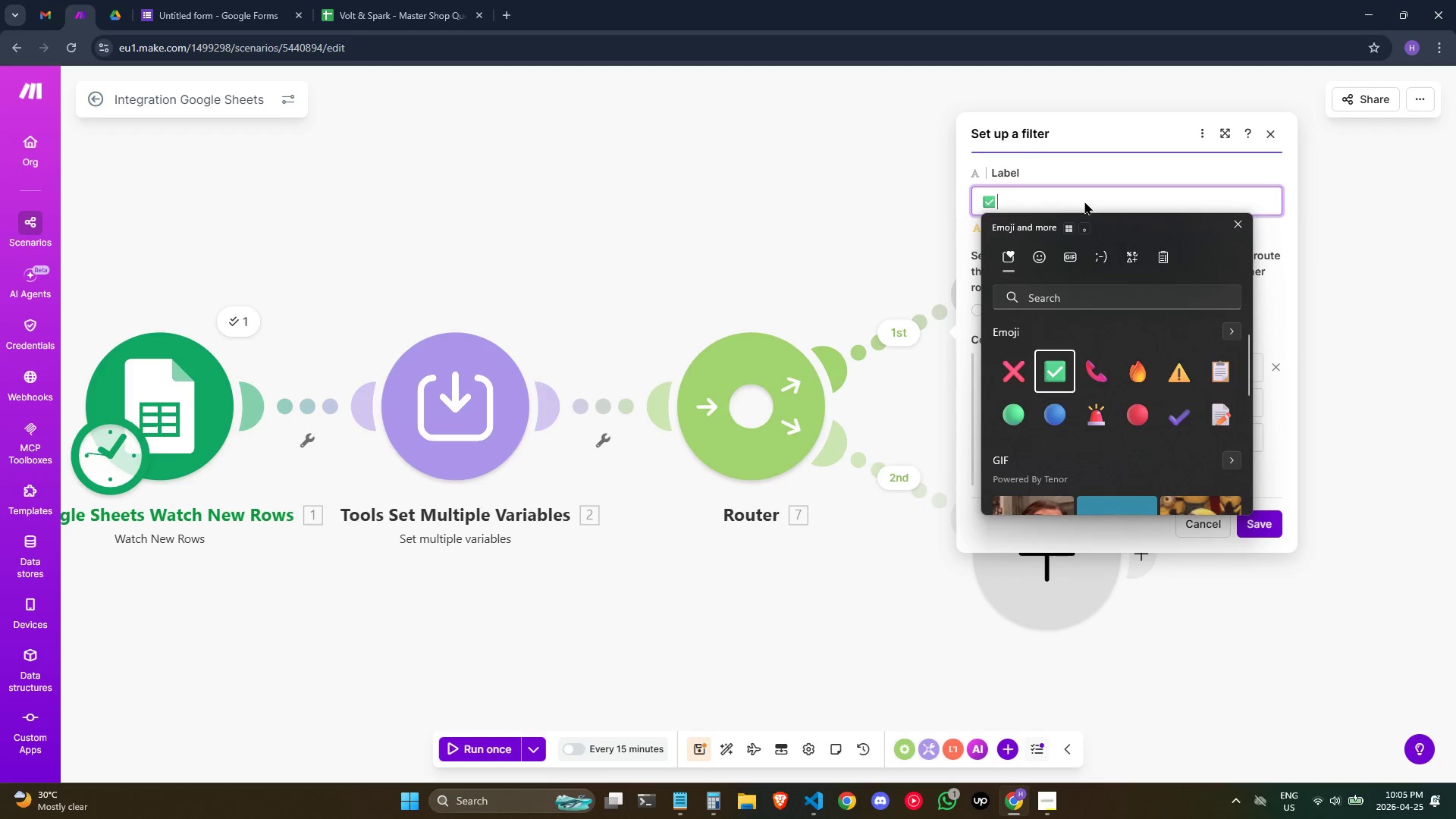 
double_click([1087, 198])
 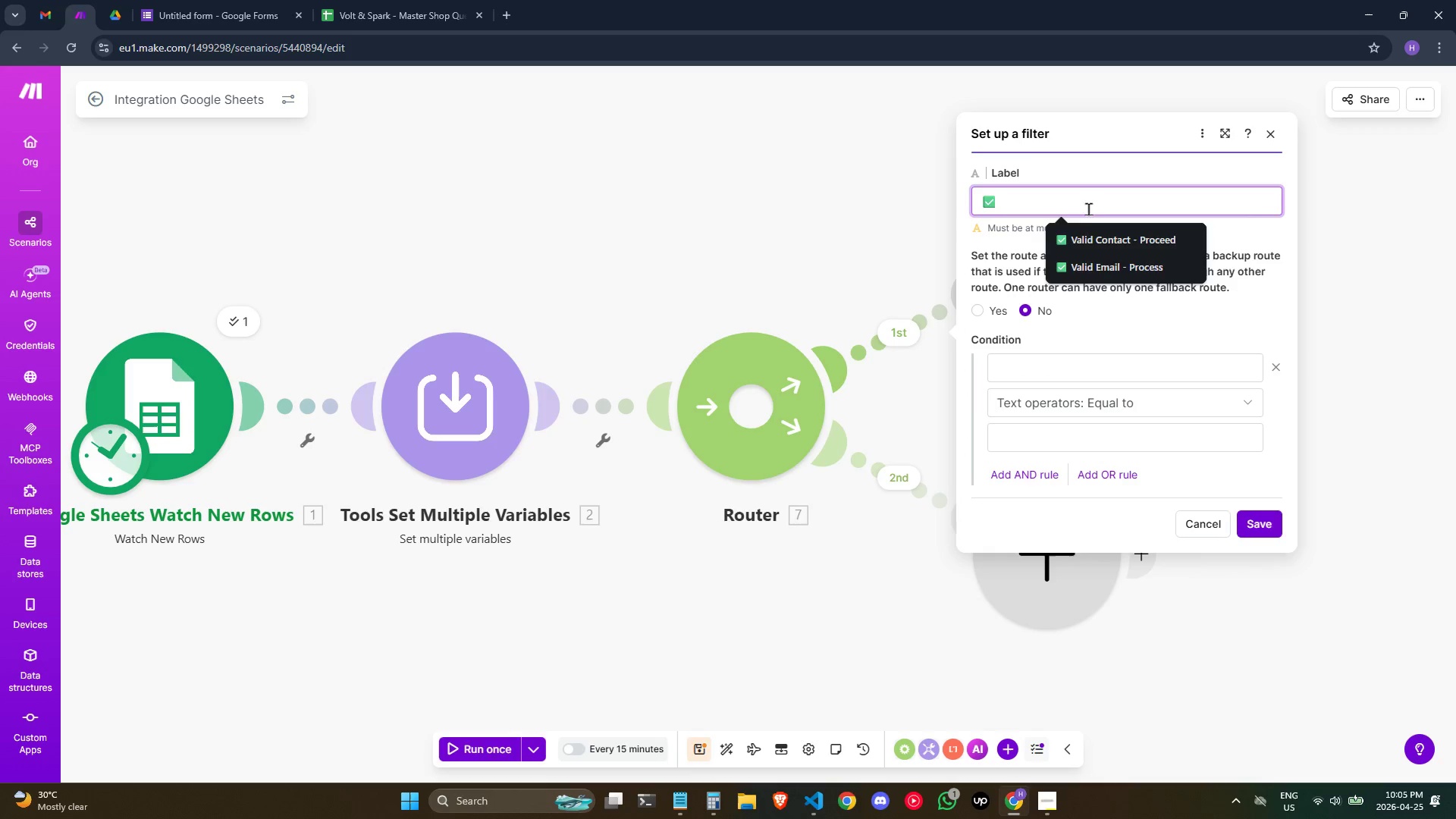 
wait(5.33)
 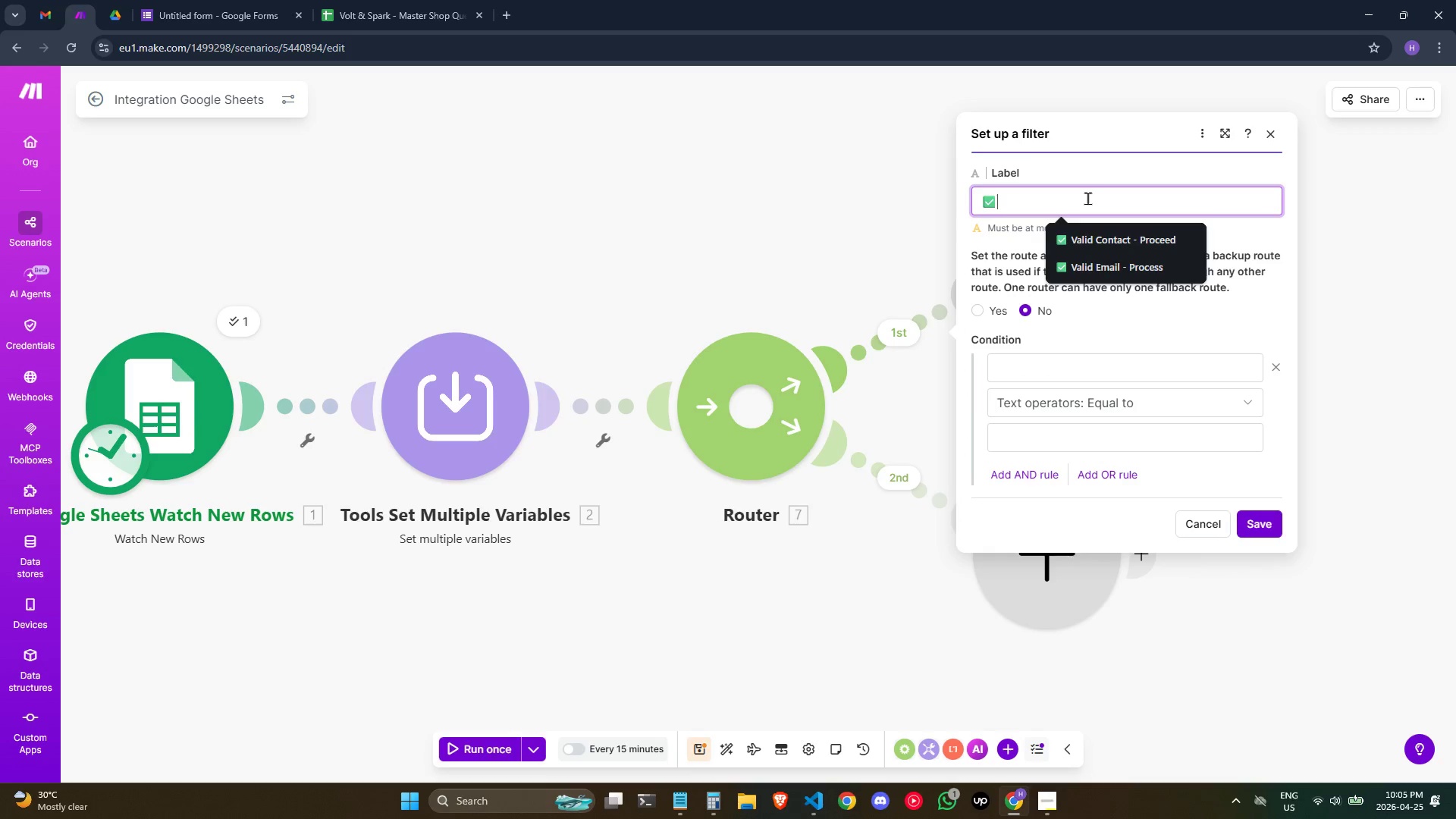 
left_click([1097, 265])
 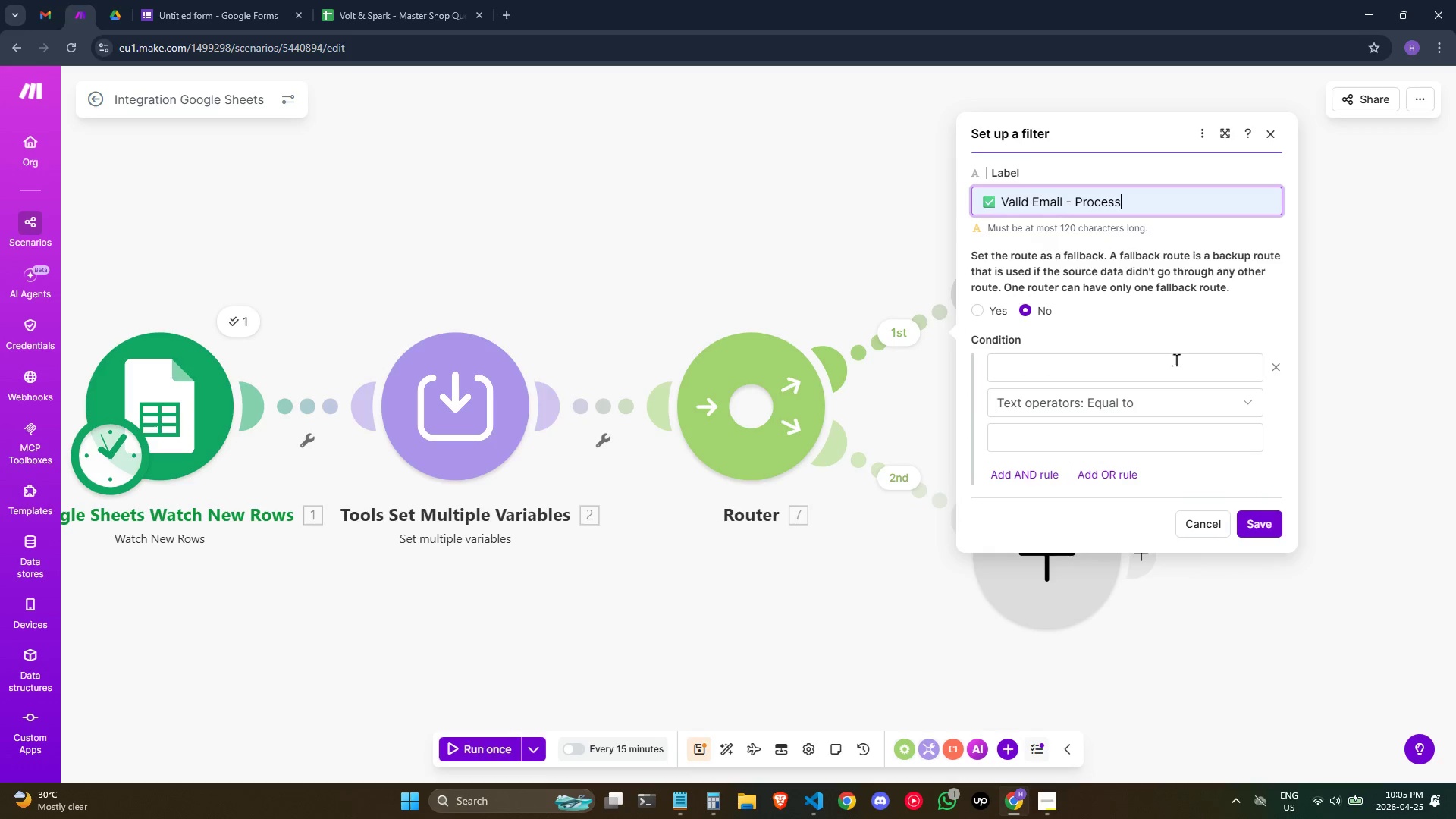 
wait(5.73)
 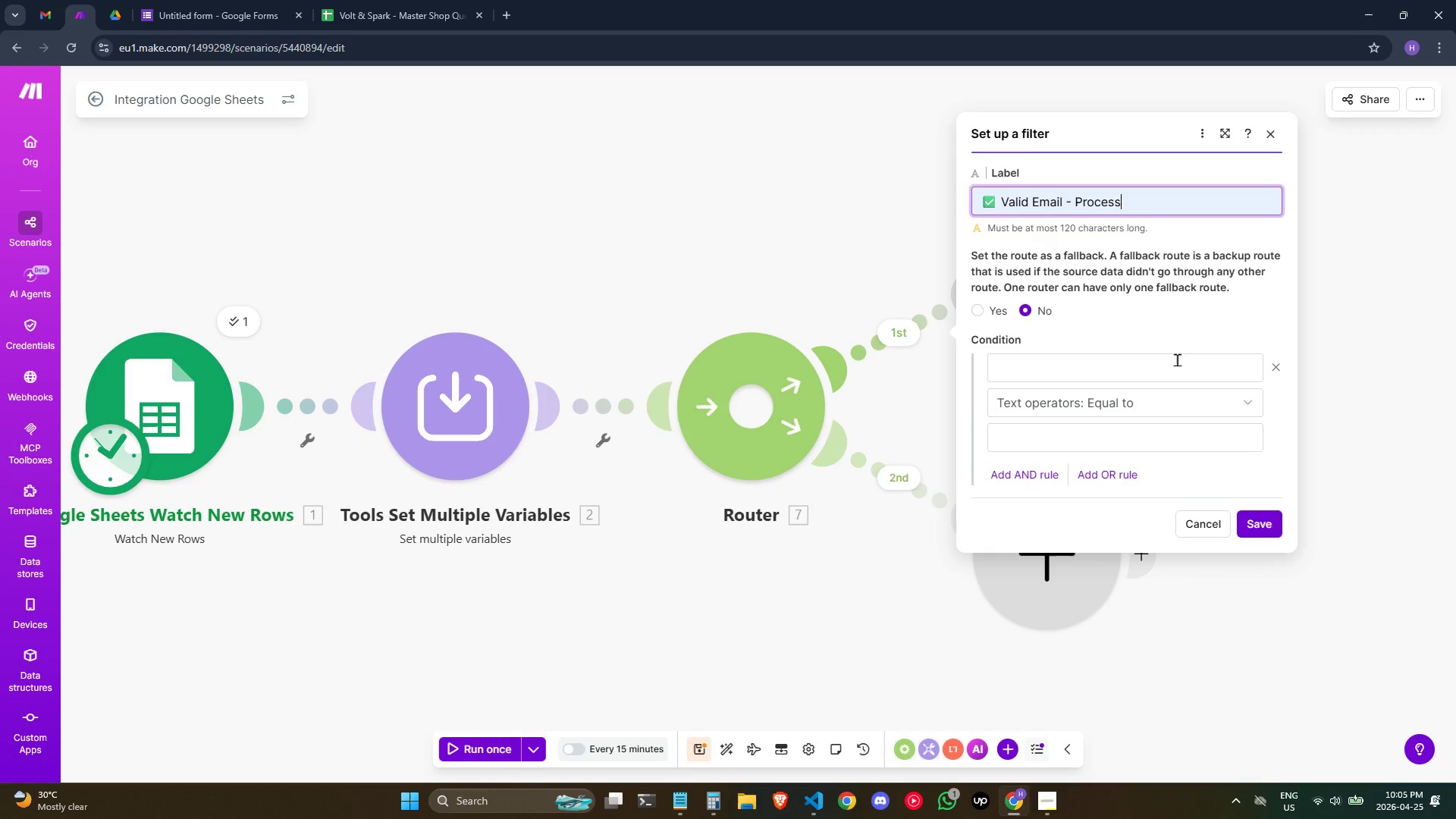 
left_click([1173, 359])
 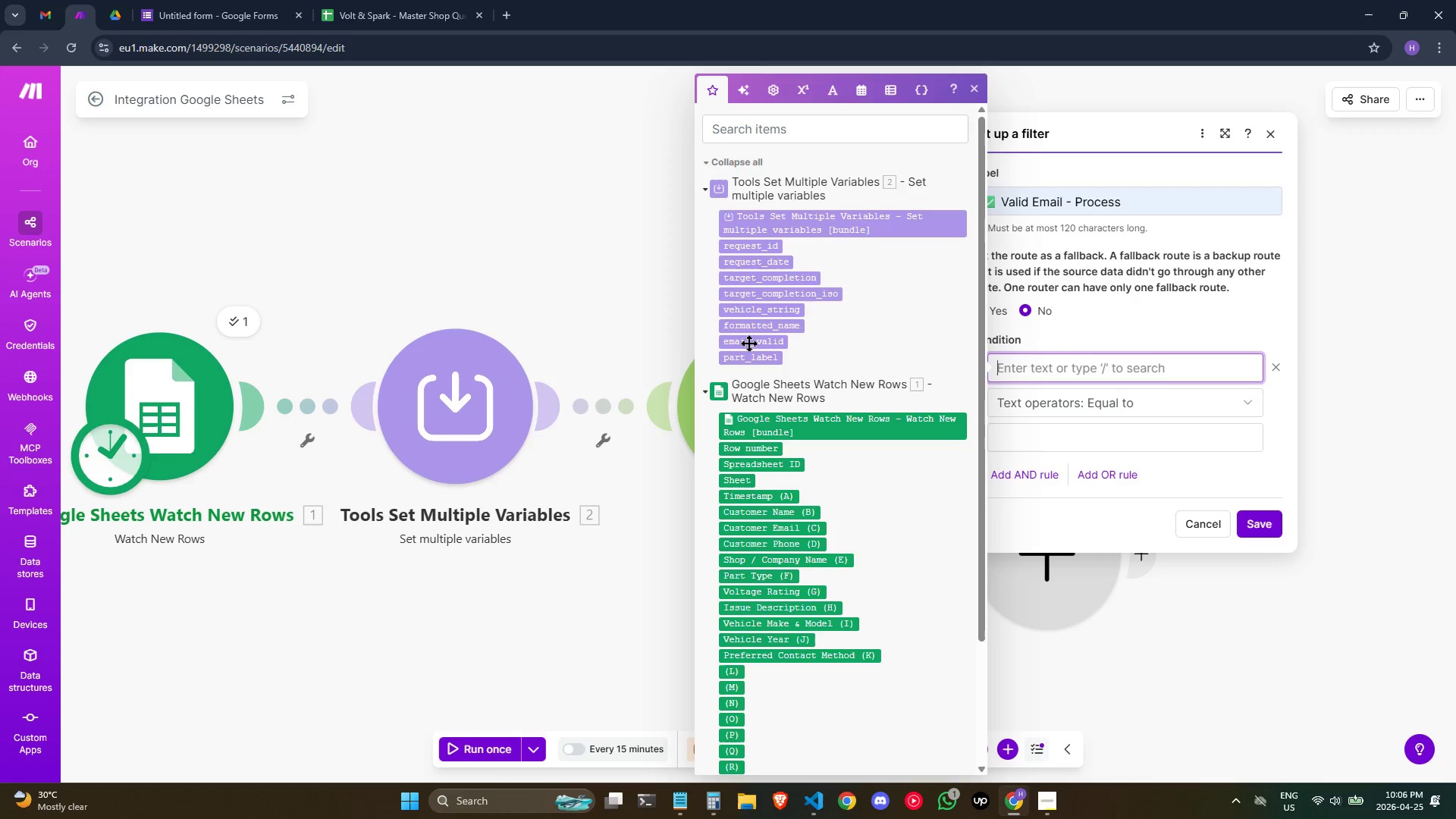 
left_click([748, 343])
 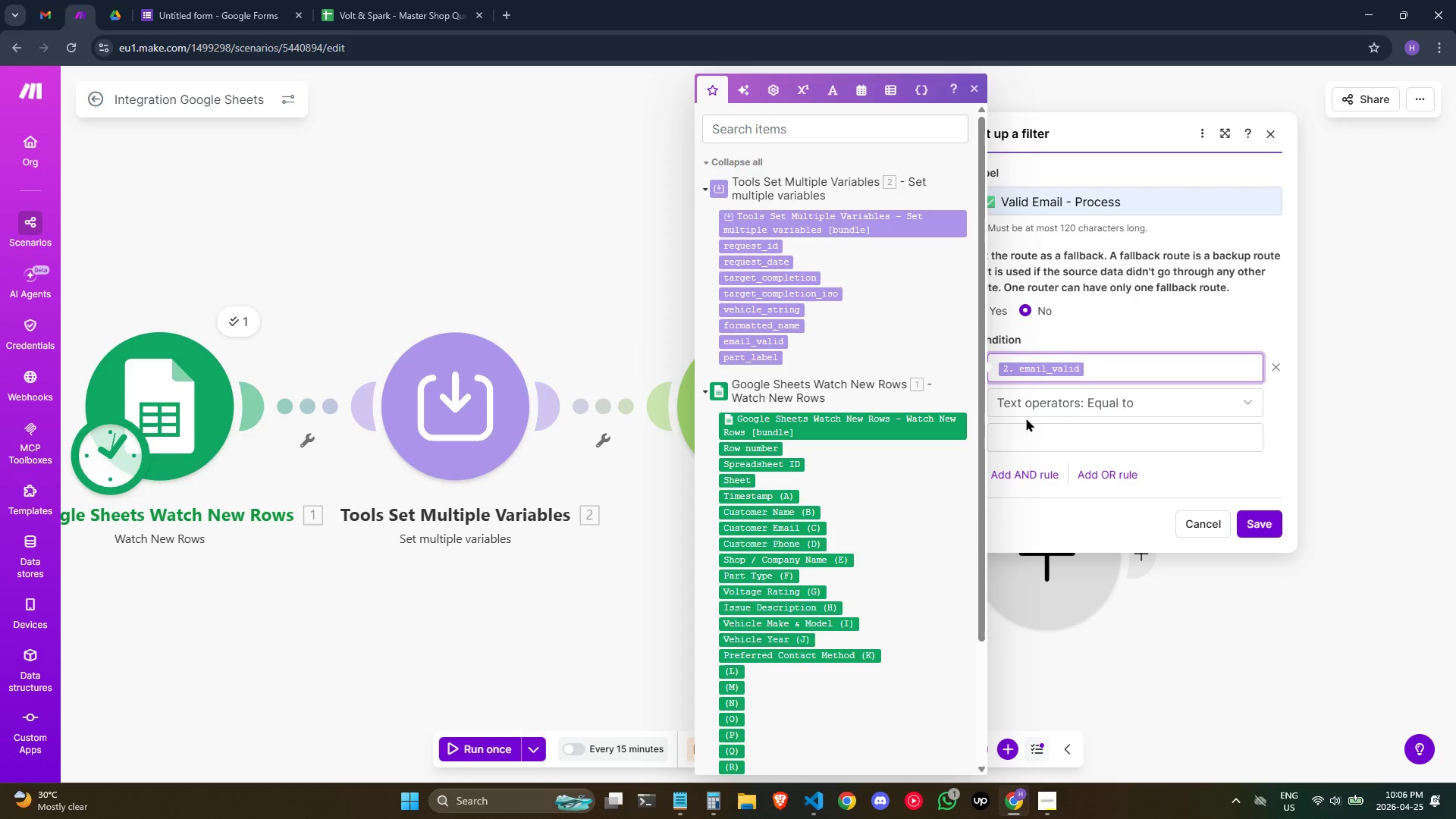 
left_click([1052, 401])
 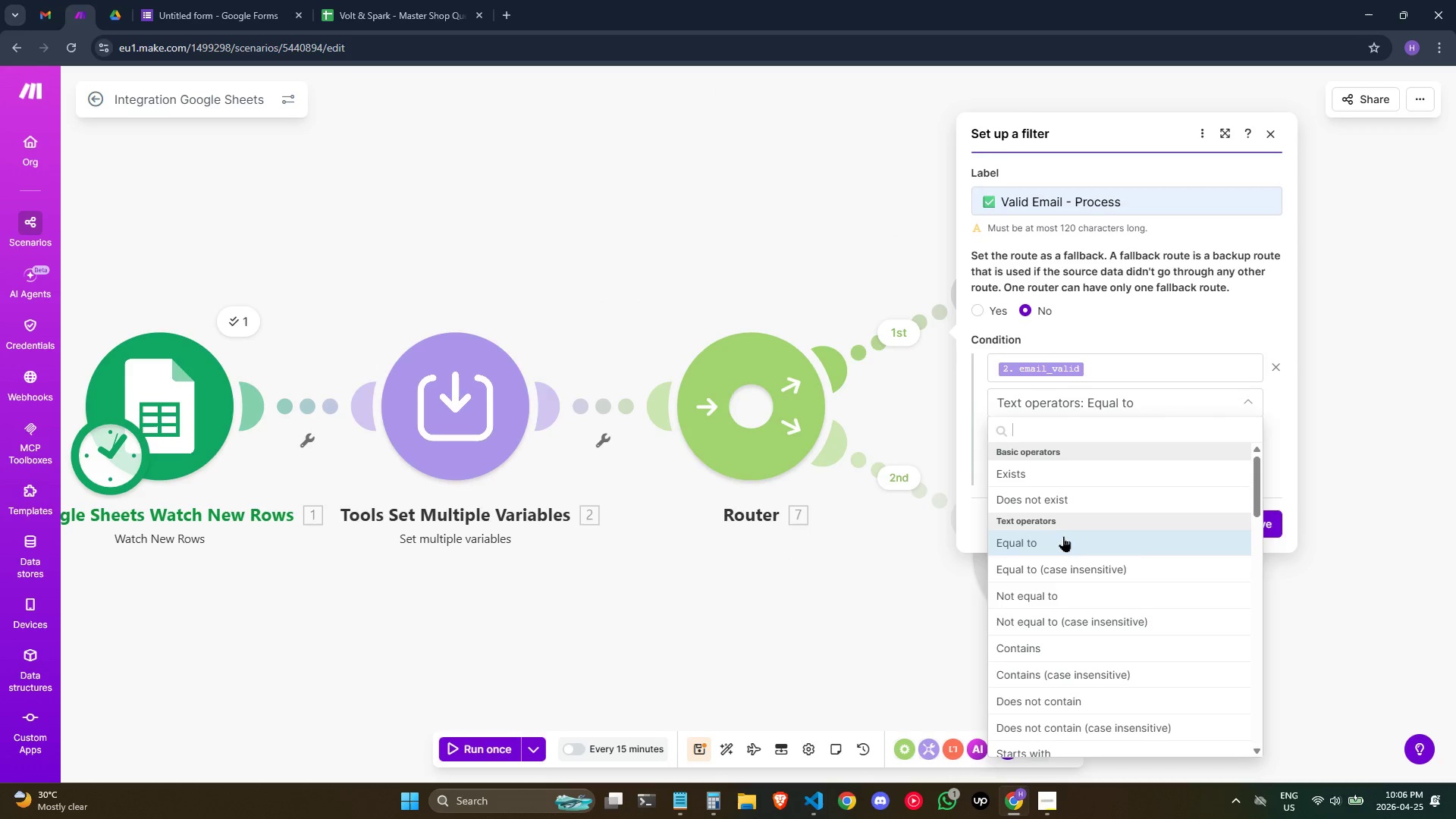 
double_click([1063, 536])
 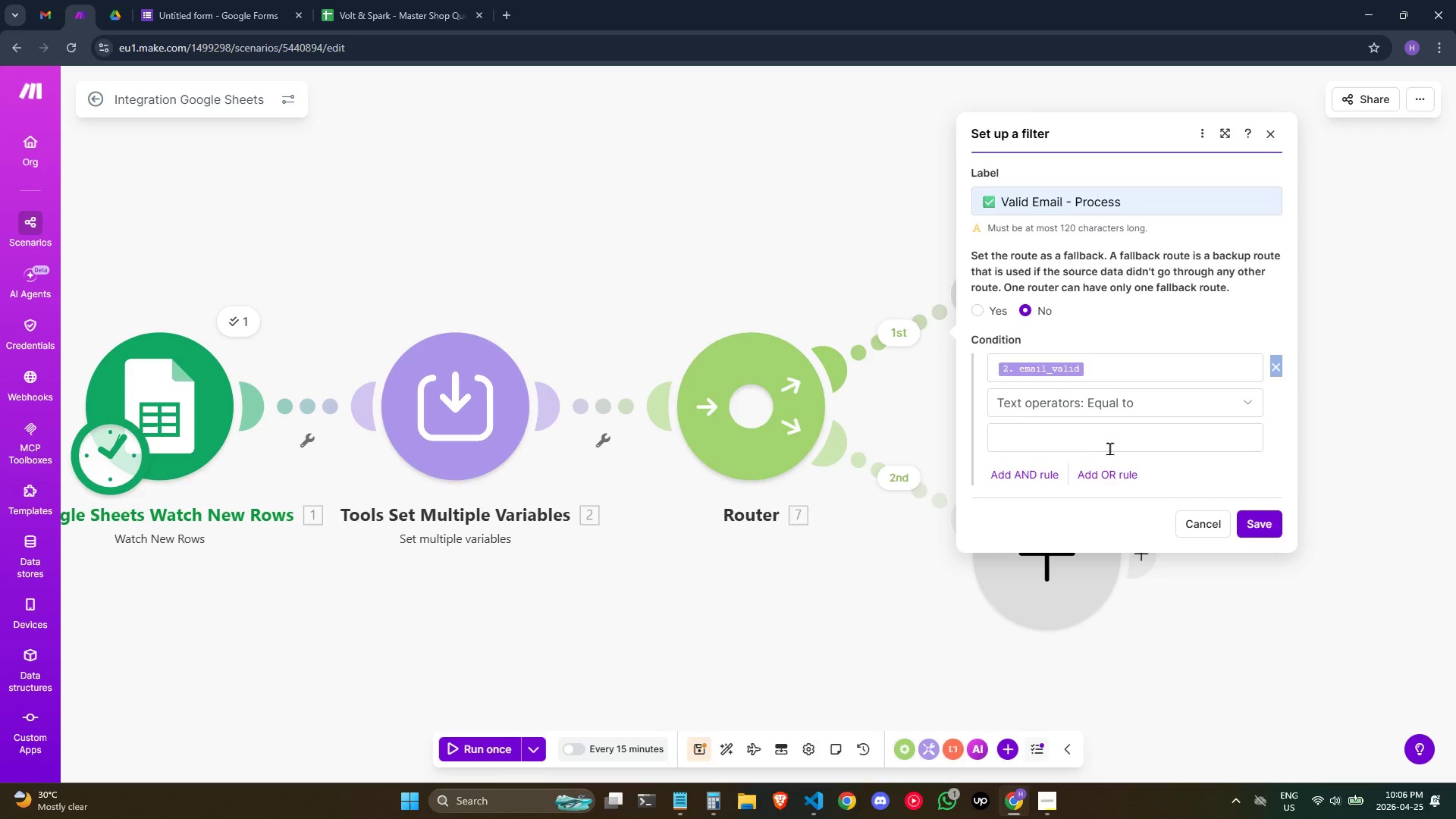 
double_click([1112, 444])
 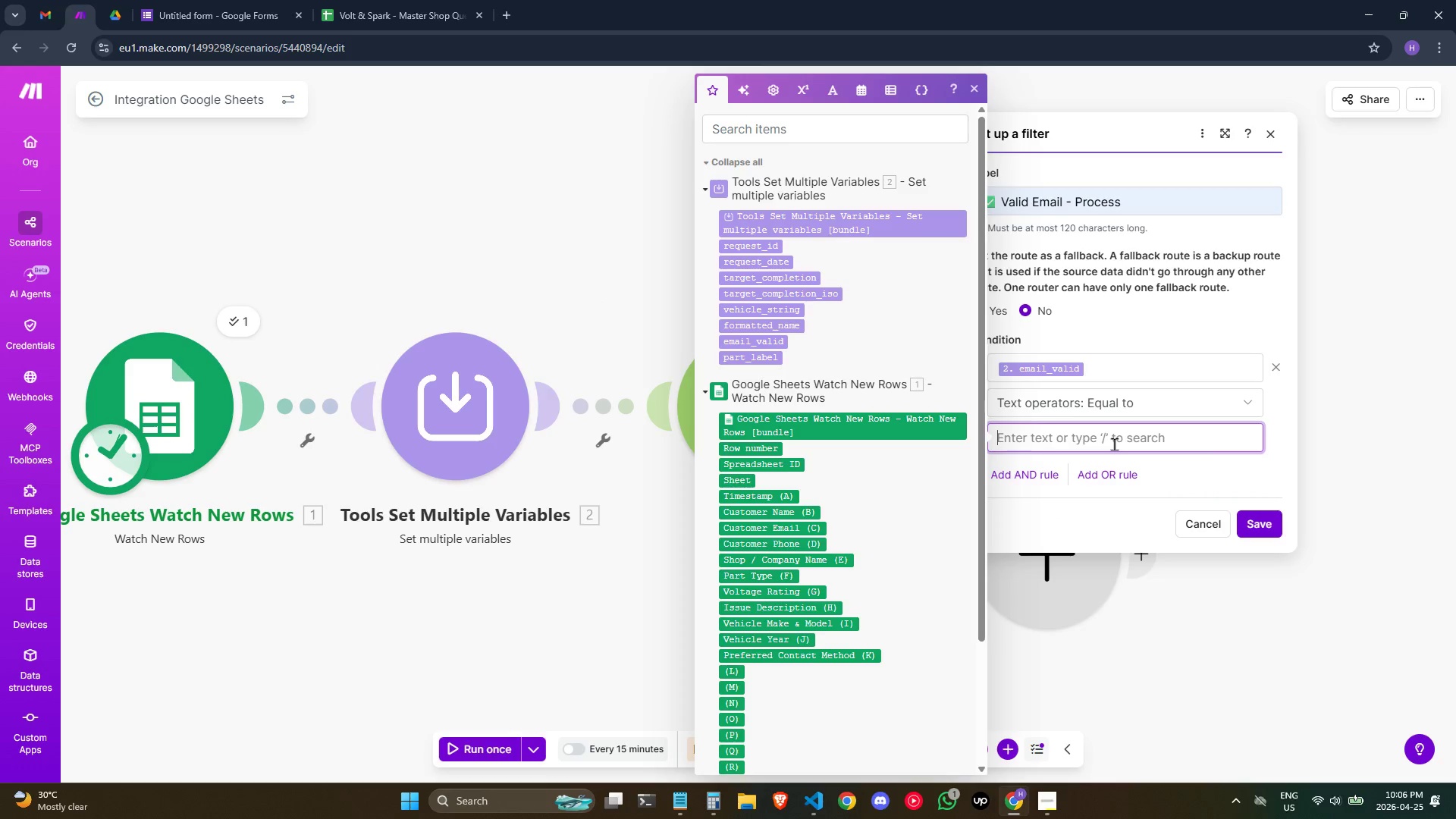 
type(valid)
key(Backspace)
key(Backspace)
key(Backspace)
key(Backspace)
key(Backspace)
type(VALID)
 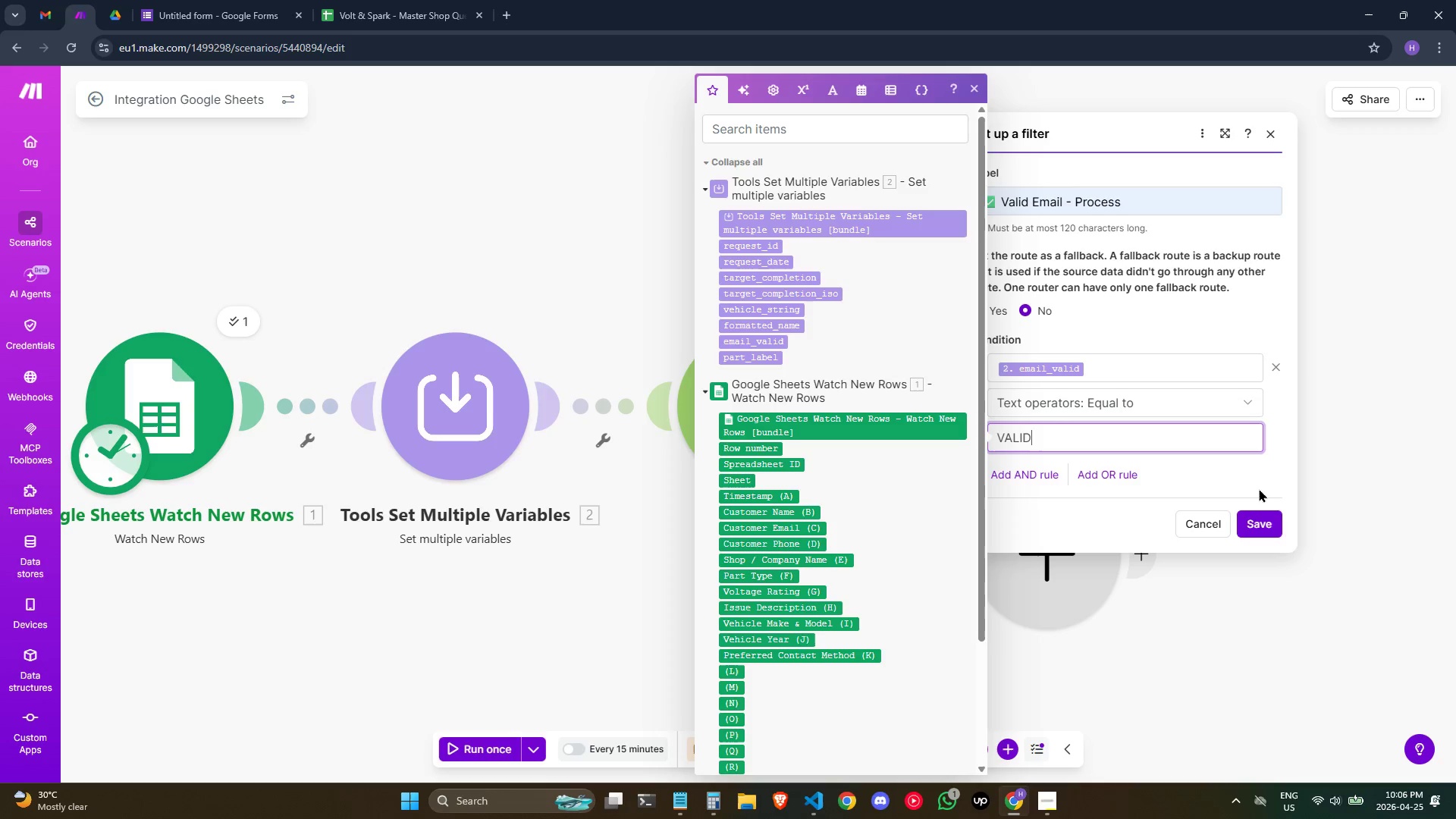 
double_click([1256, 515])
 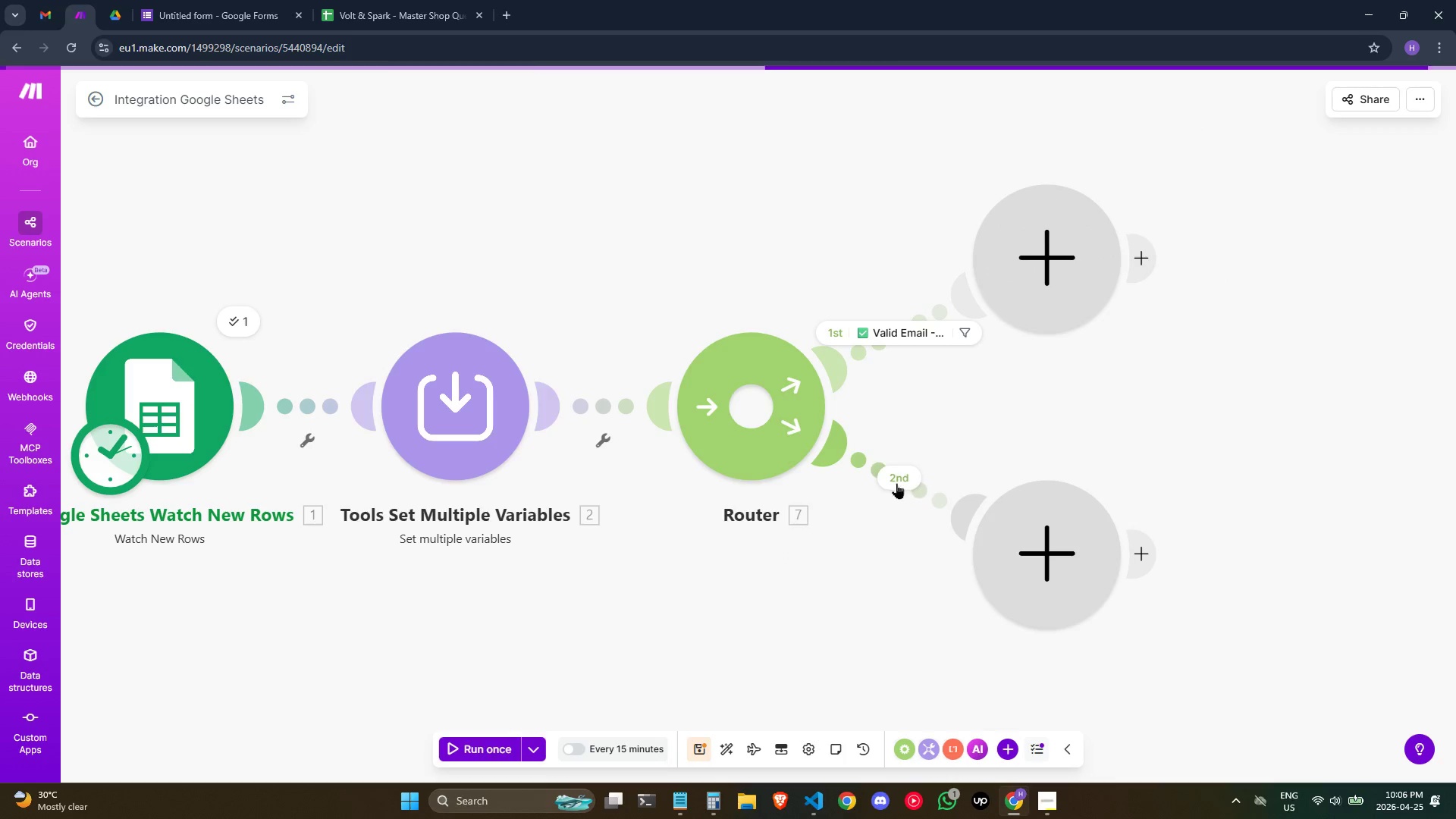 
double_click([898, 477])
 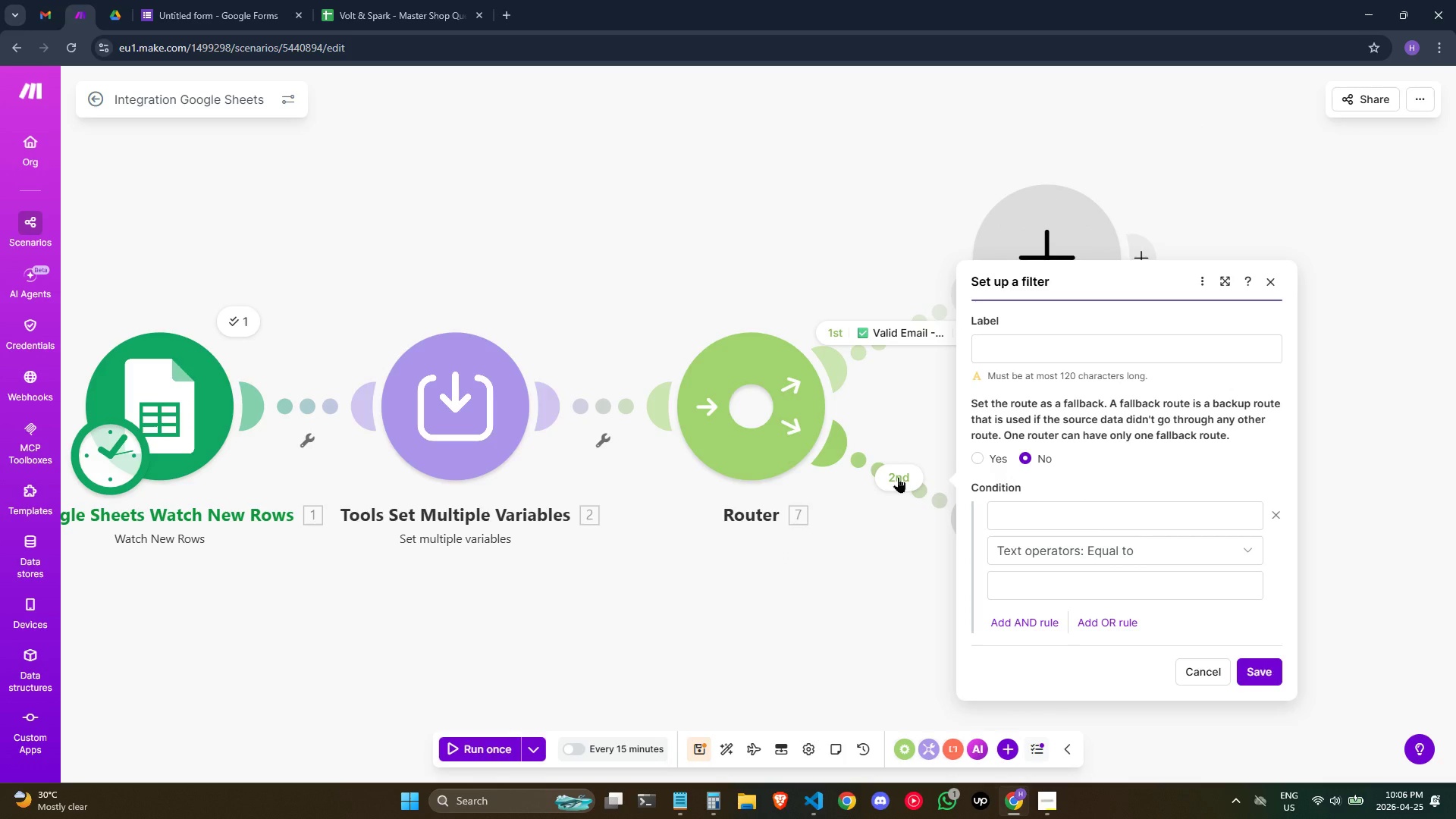 
key(Meta+Semicolon)
 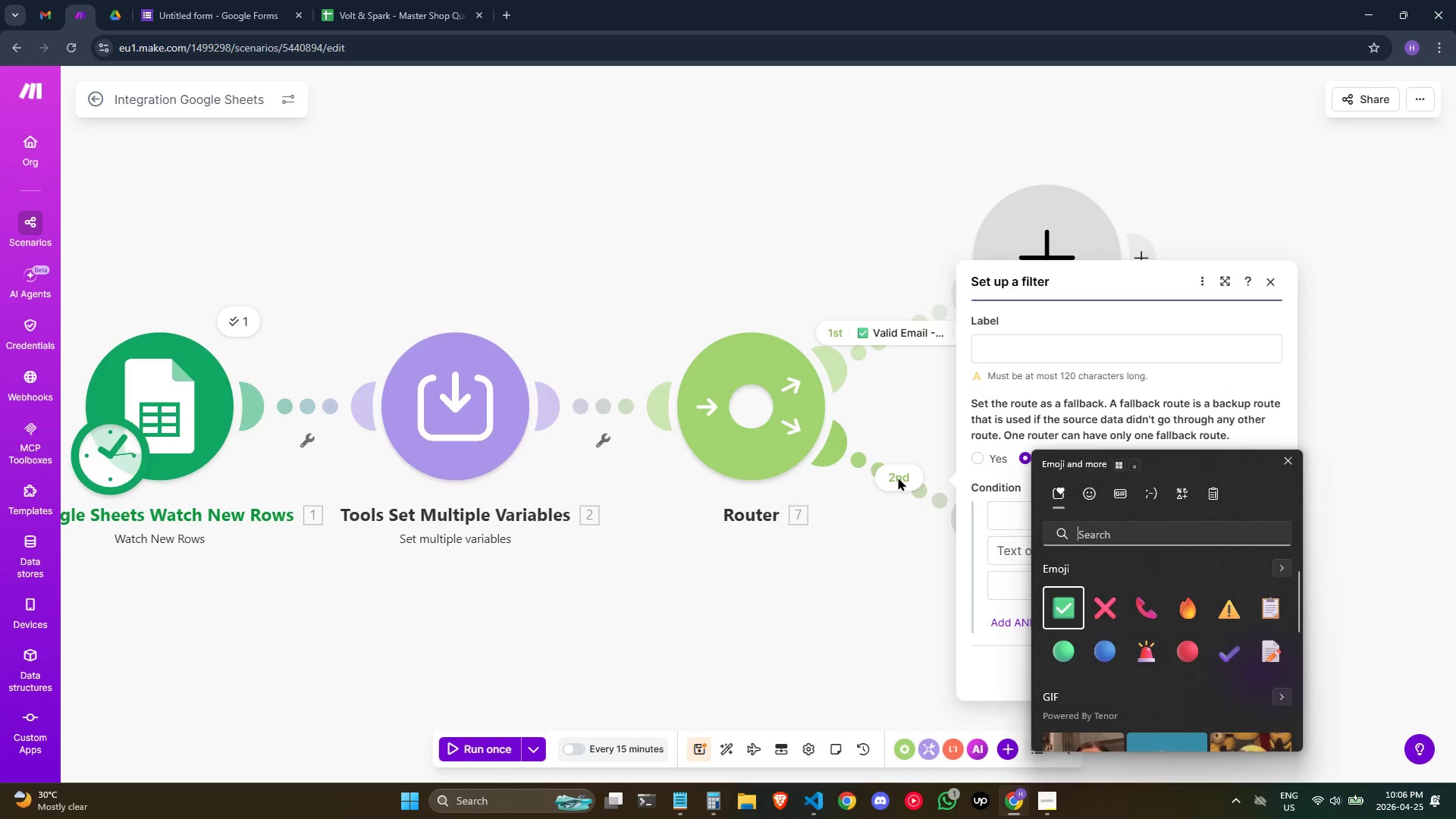 
key(ArrowRight)
 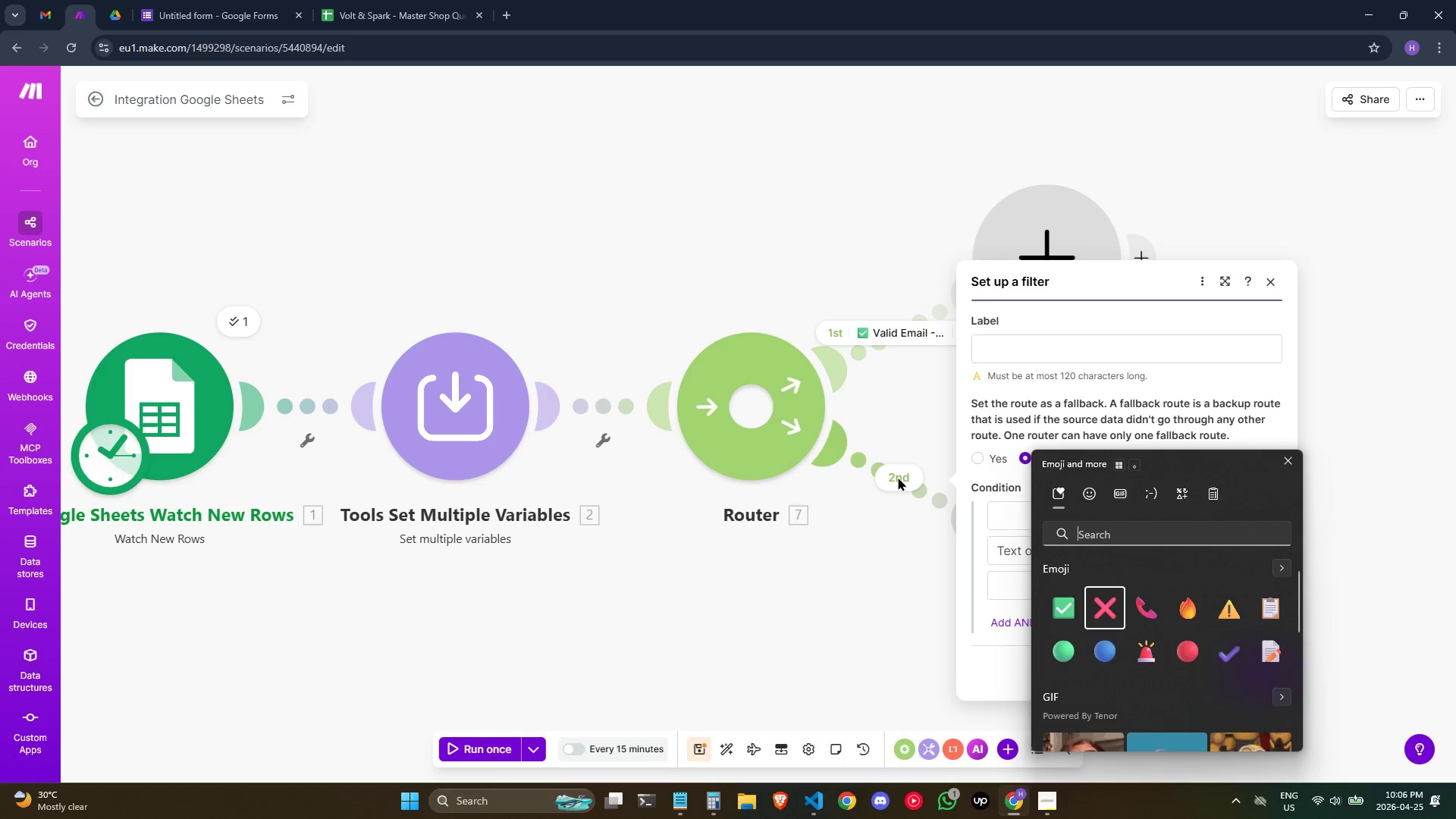 
key(Enter)
 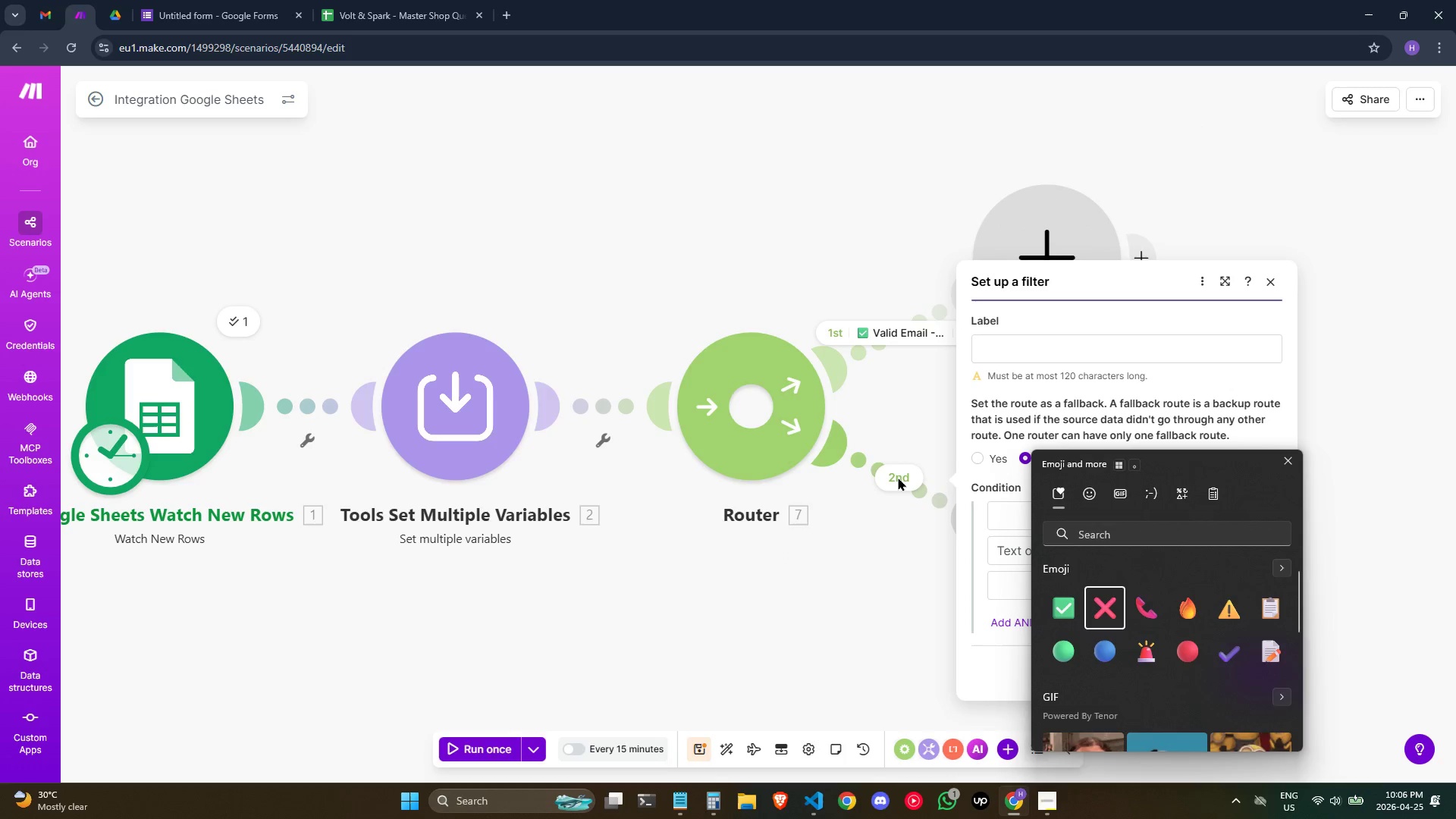 
key(Enter)
 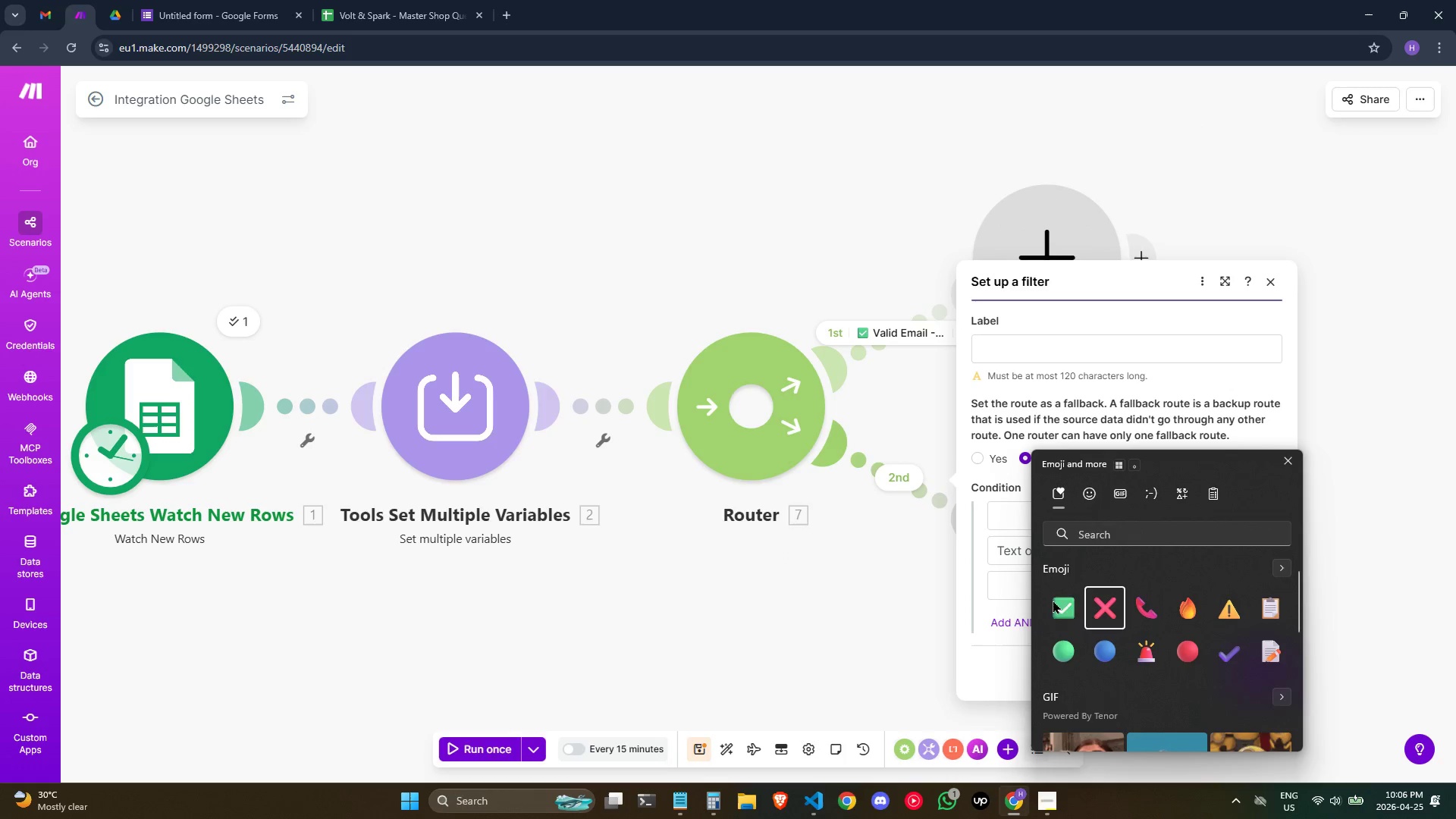 
double_click([1085, 595])
 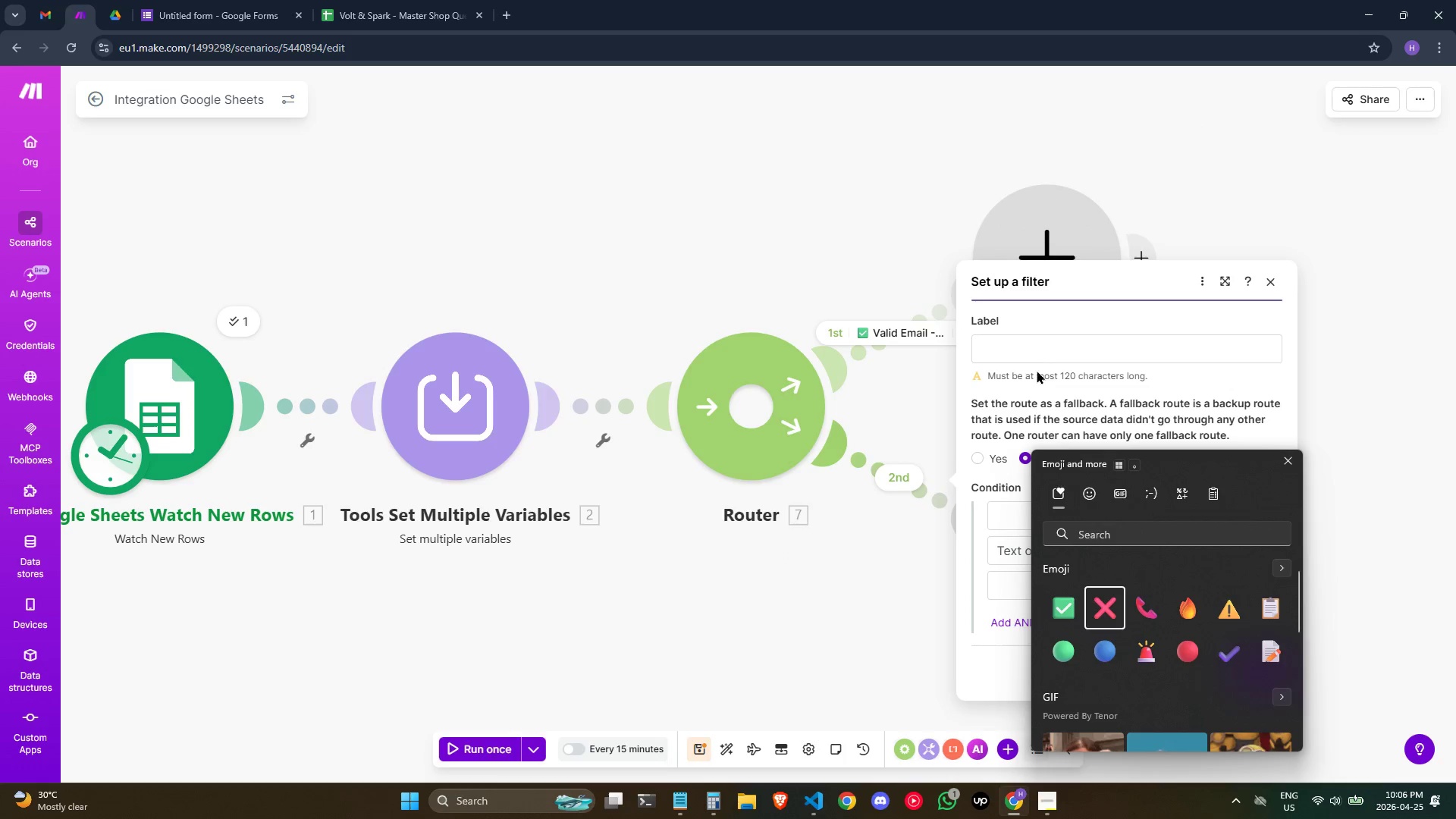 
left_click([1048, 349])
 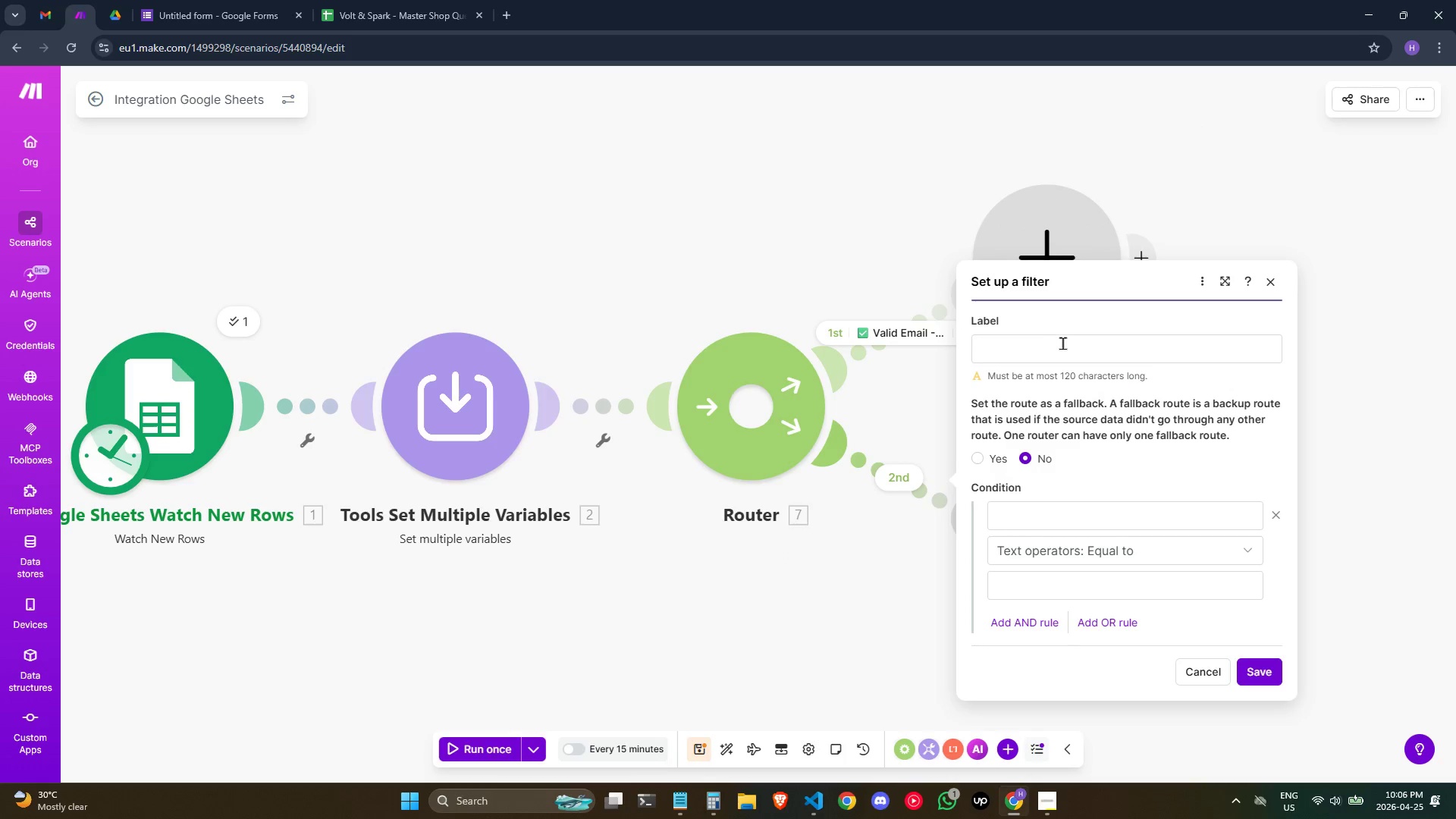 
left_click([1062, 343])
 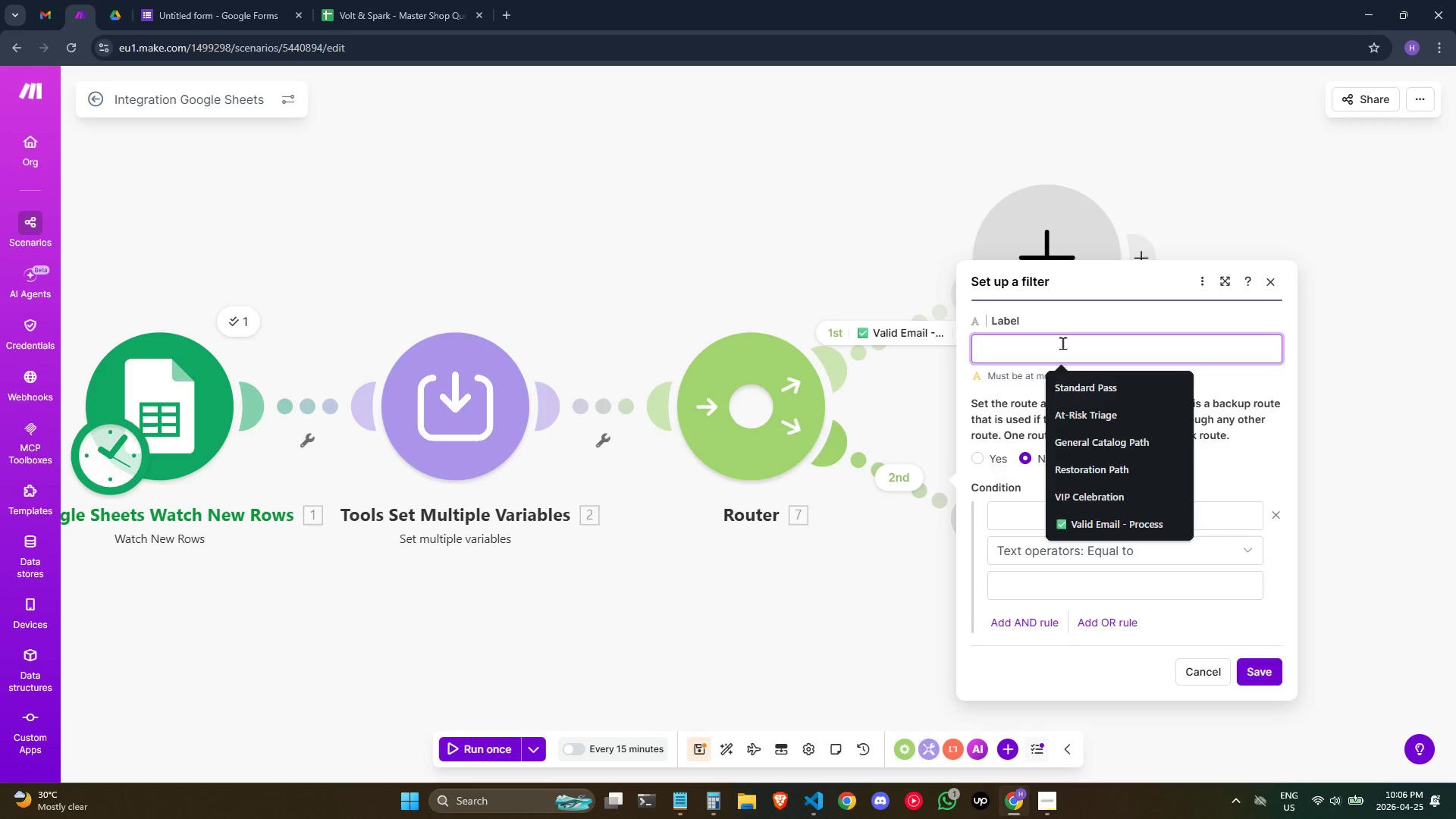 
key(Meta+Semicolon)
 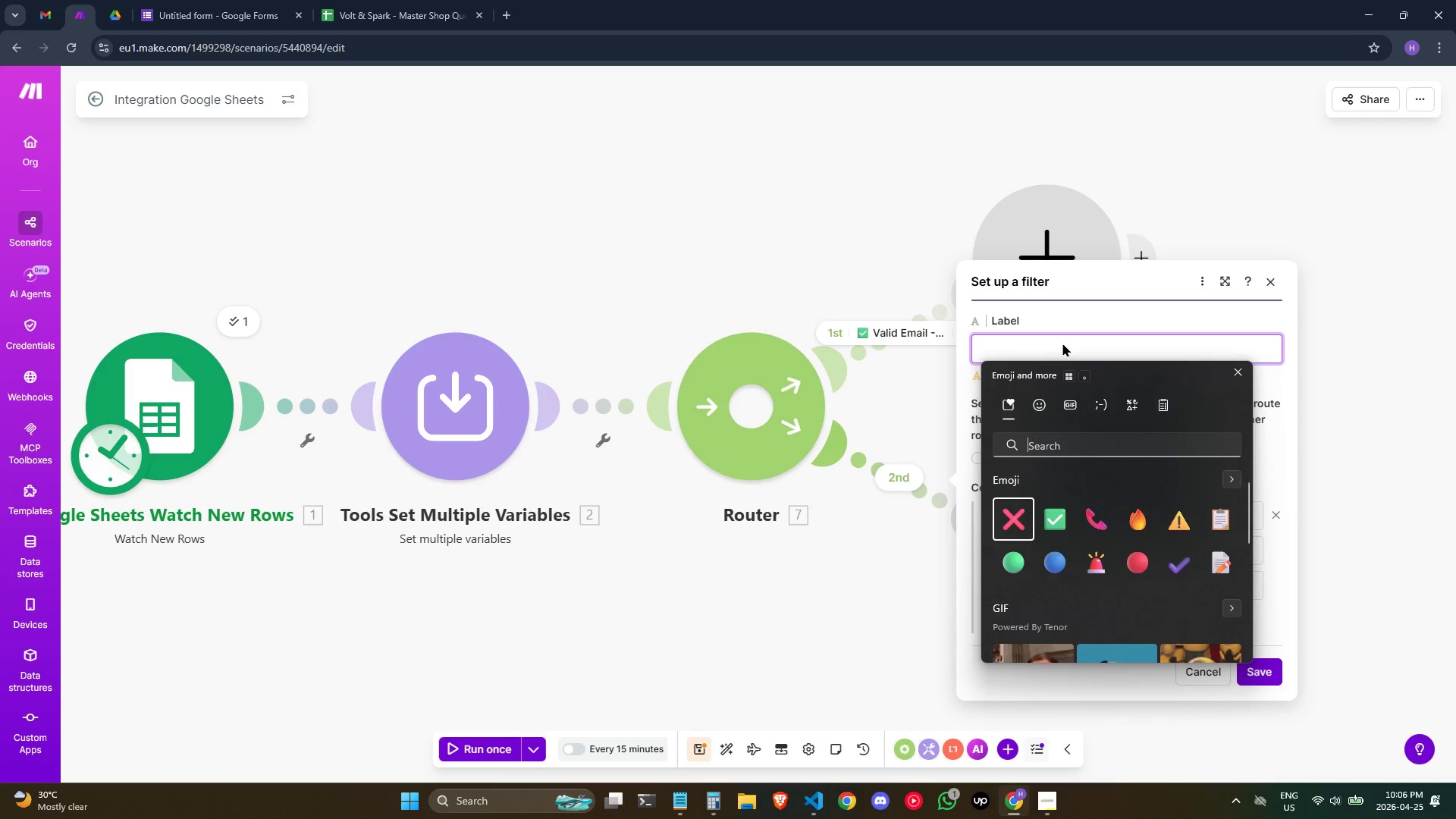 
key(Enter)
 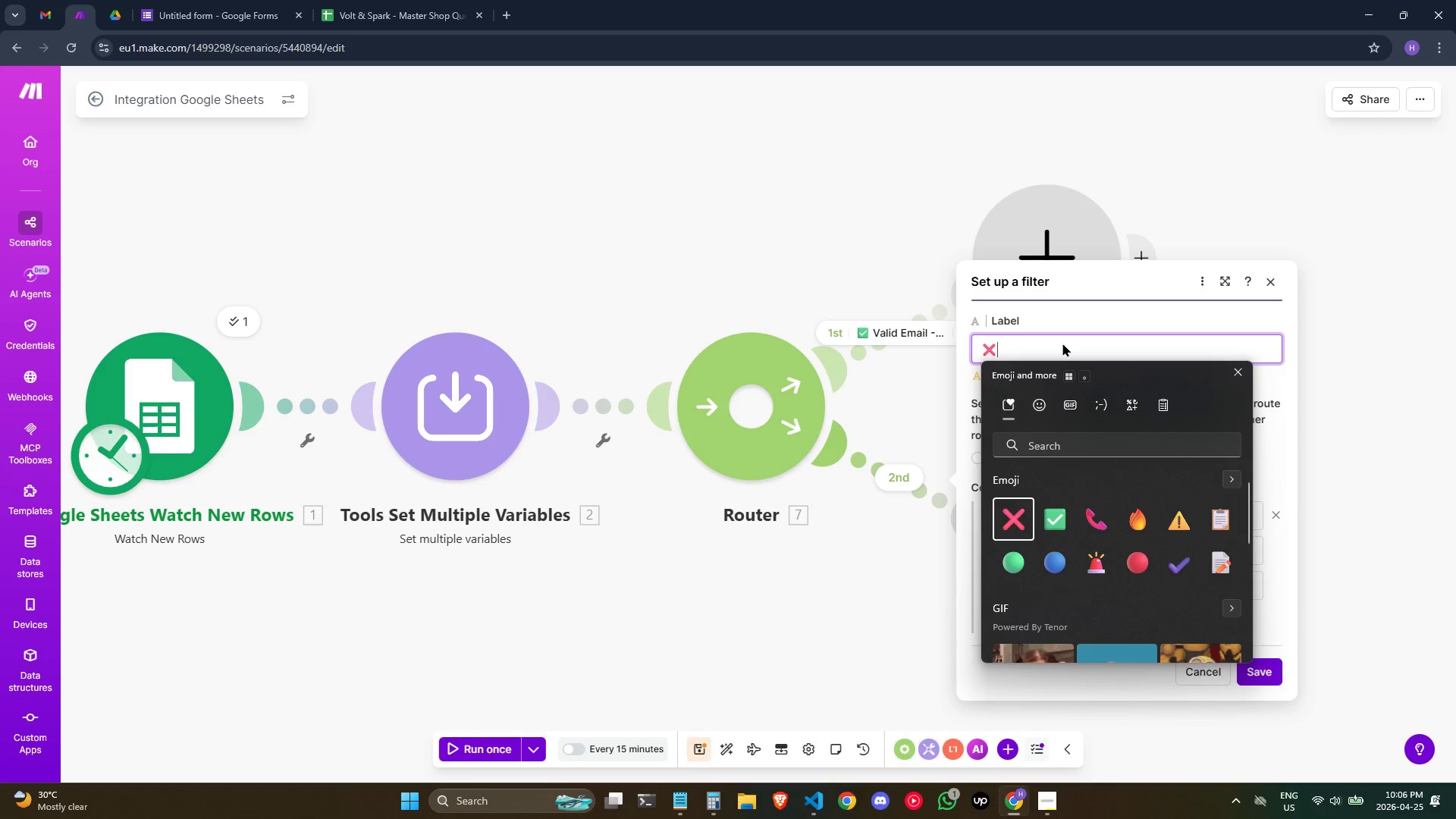 
left_click([1062, 343])
 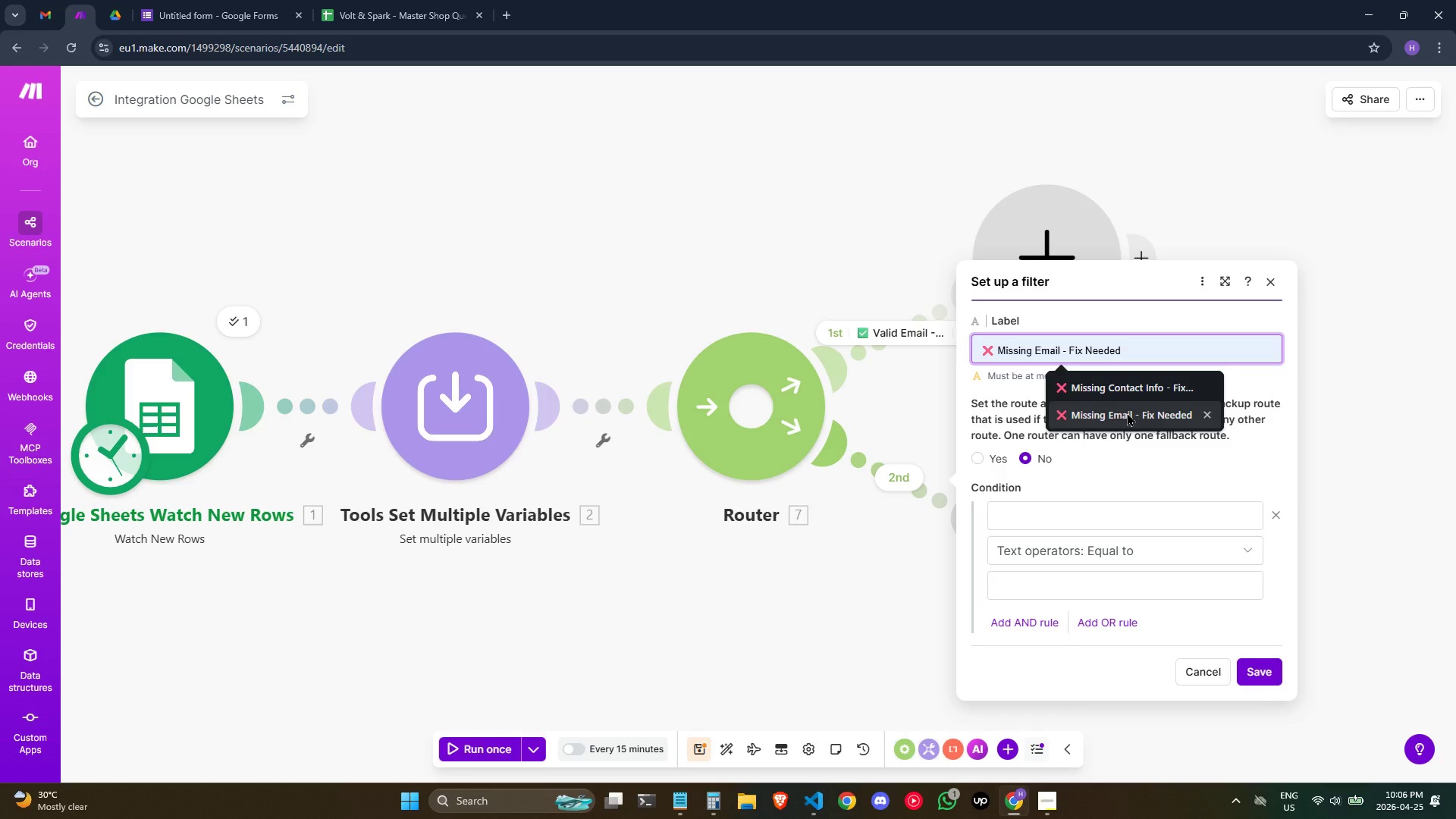 
double_click([1127, 412])
 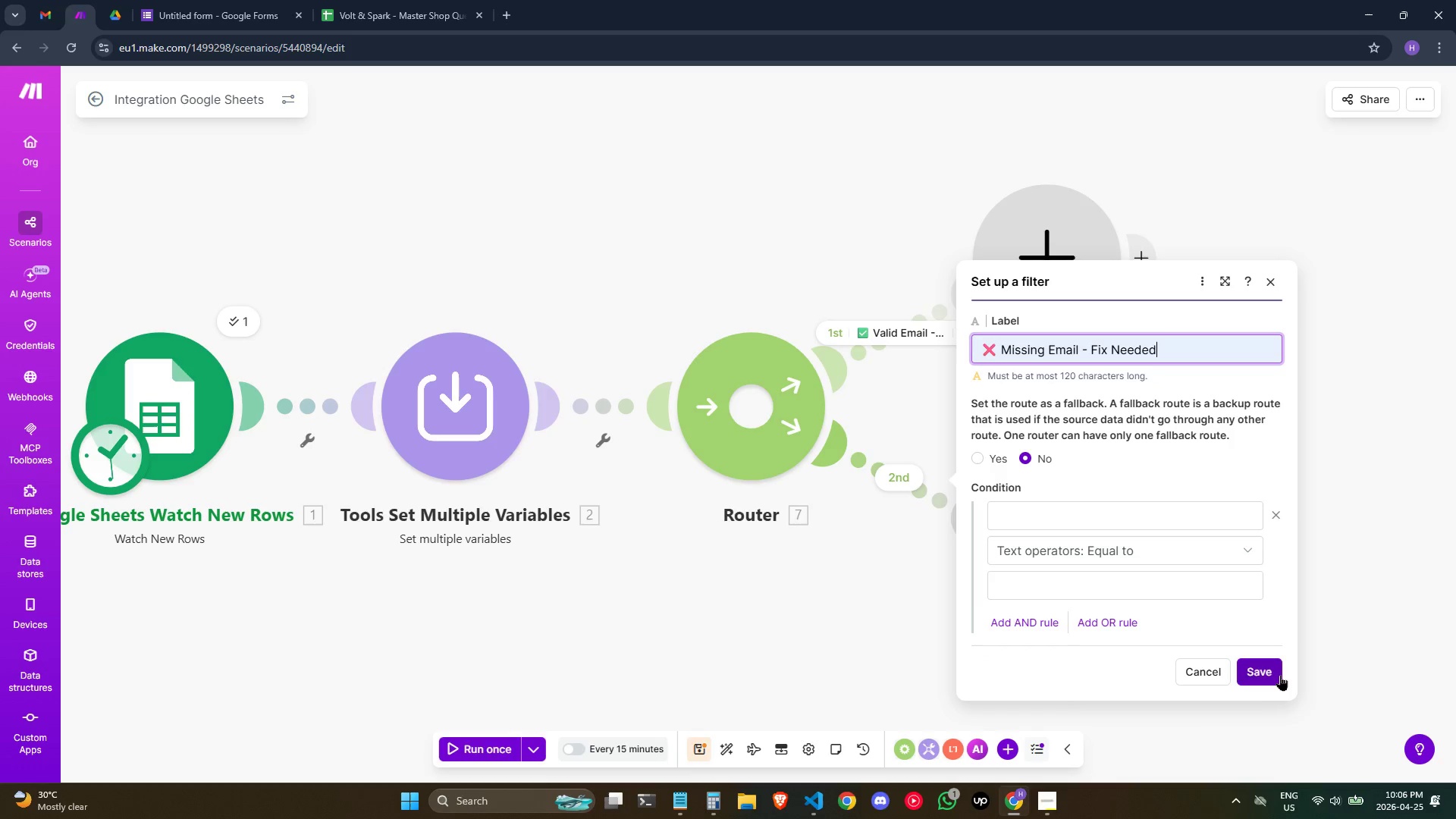 
double_click([1276, 676])
 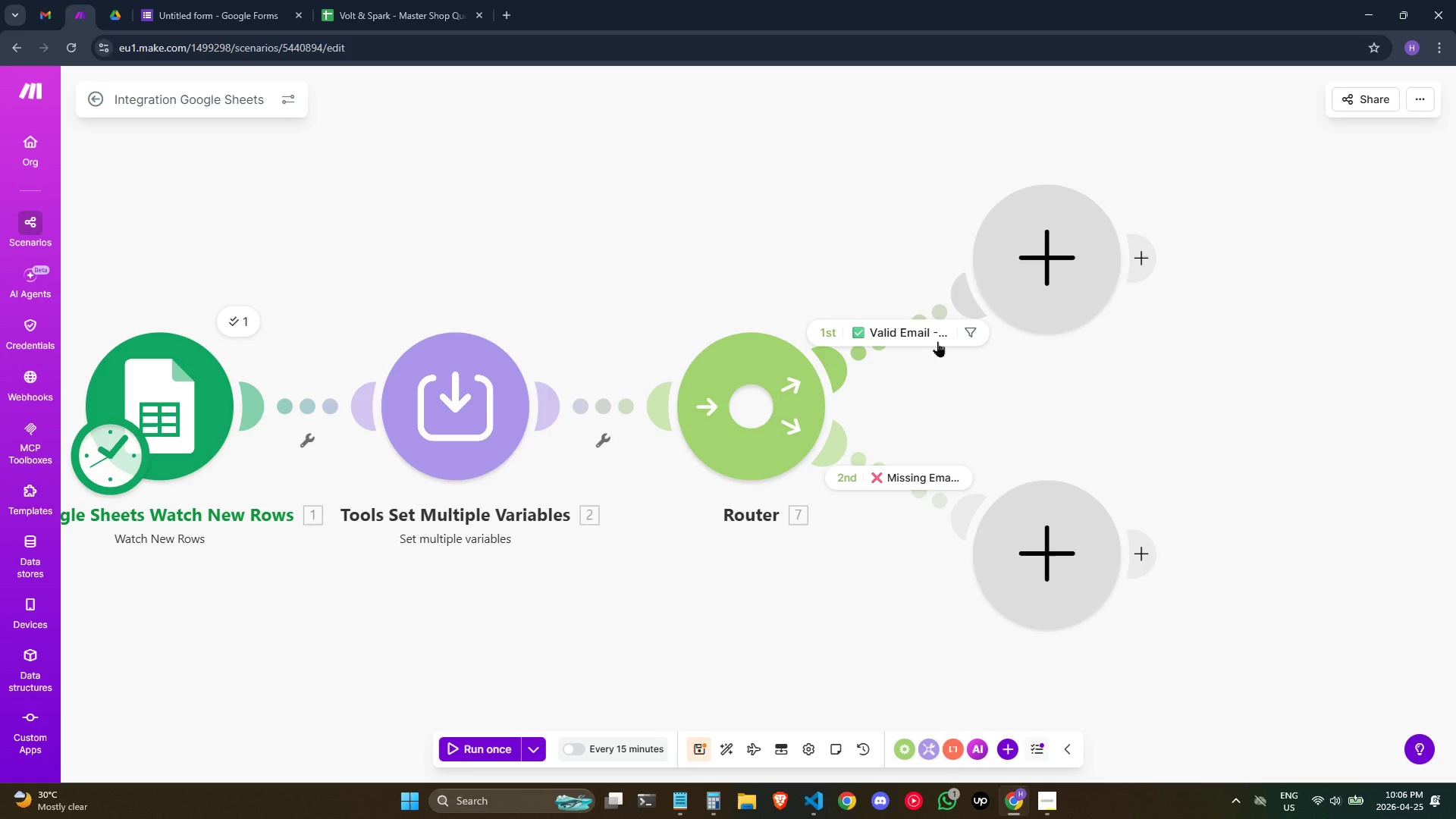 
wait(14.47)
 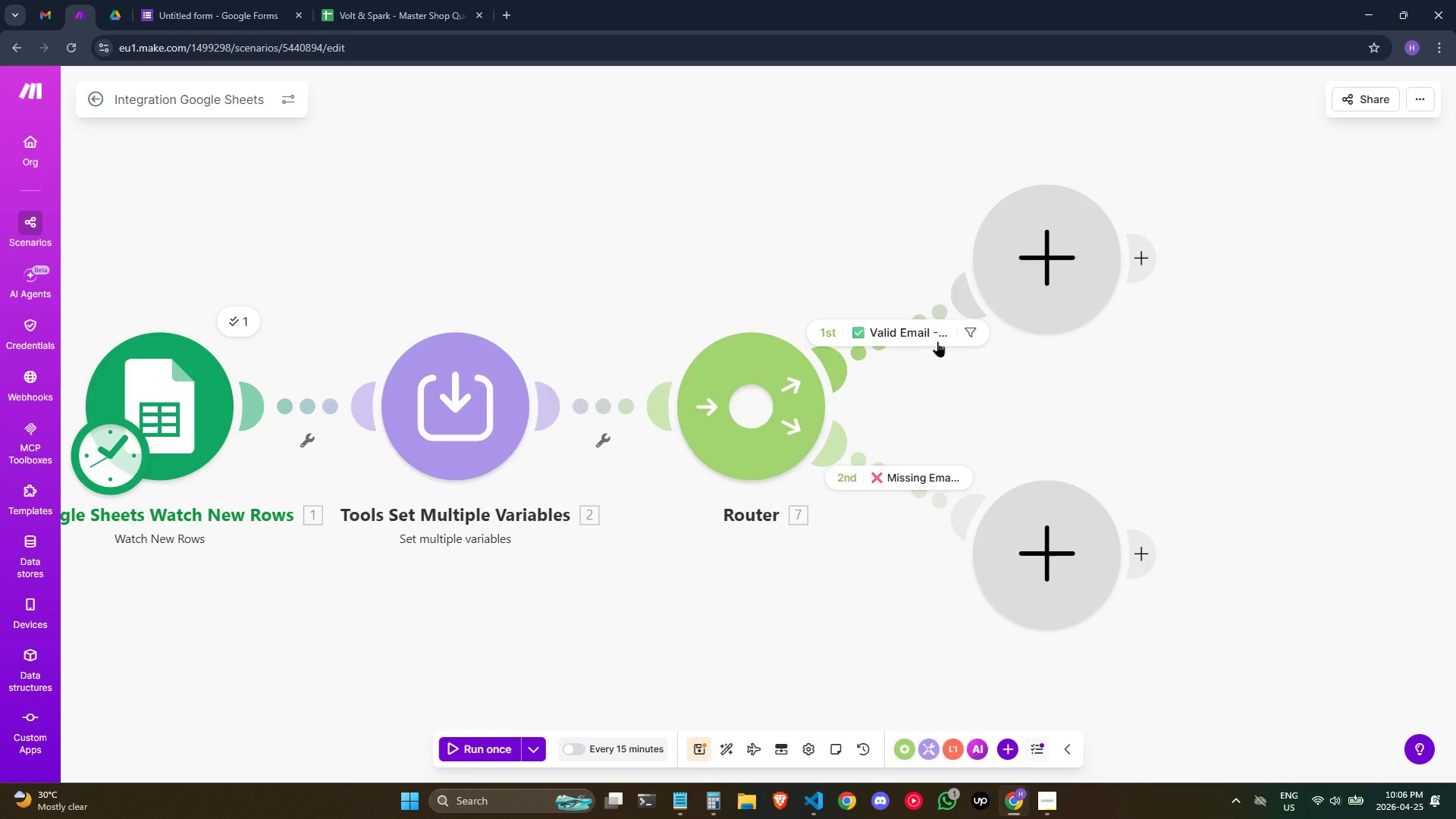 
left_click([1037, 244])
 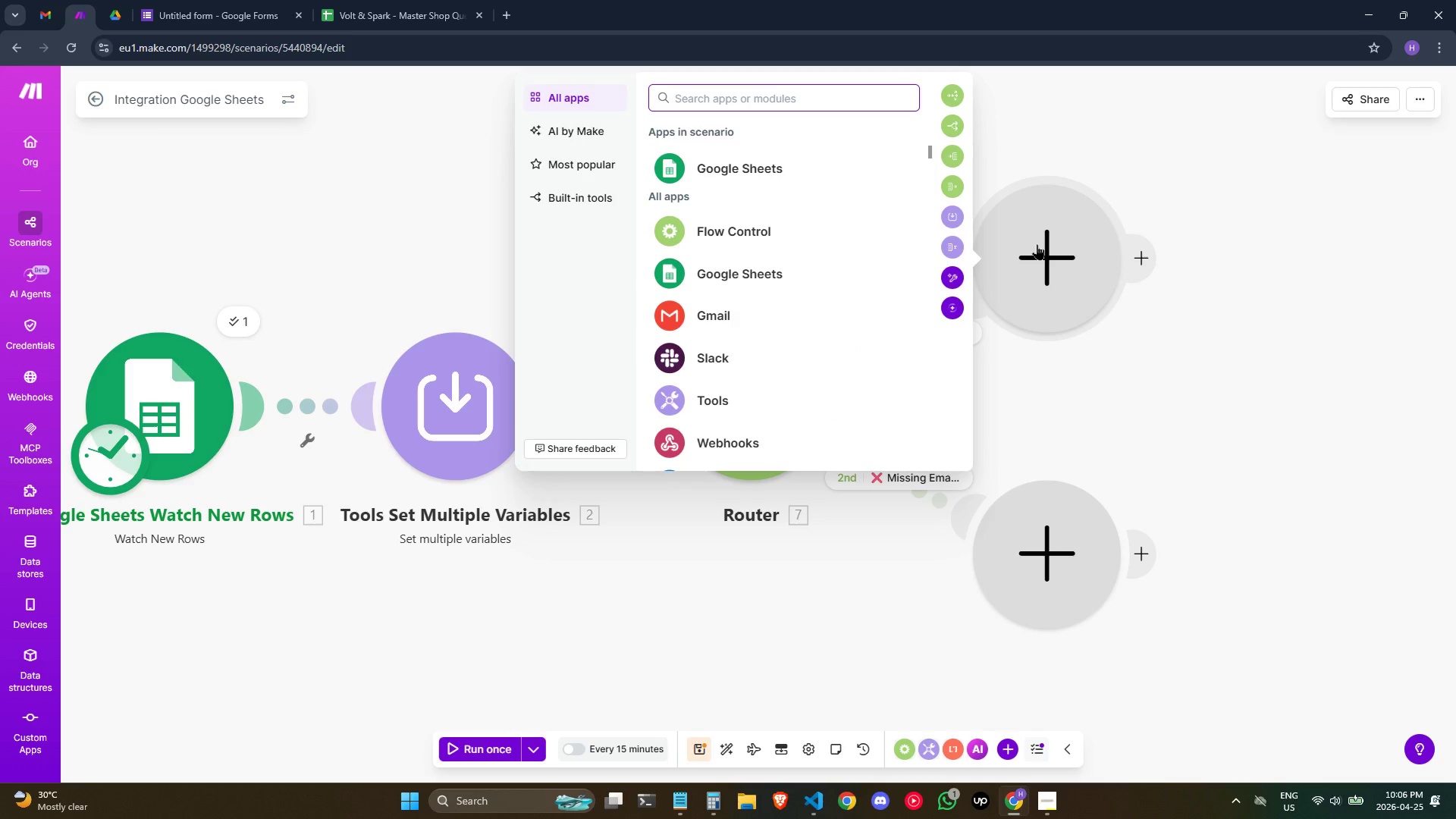 
left_click([1270, 387])
 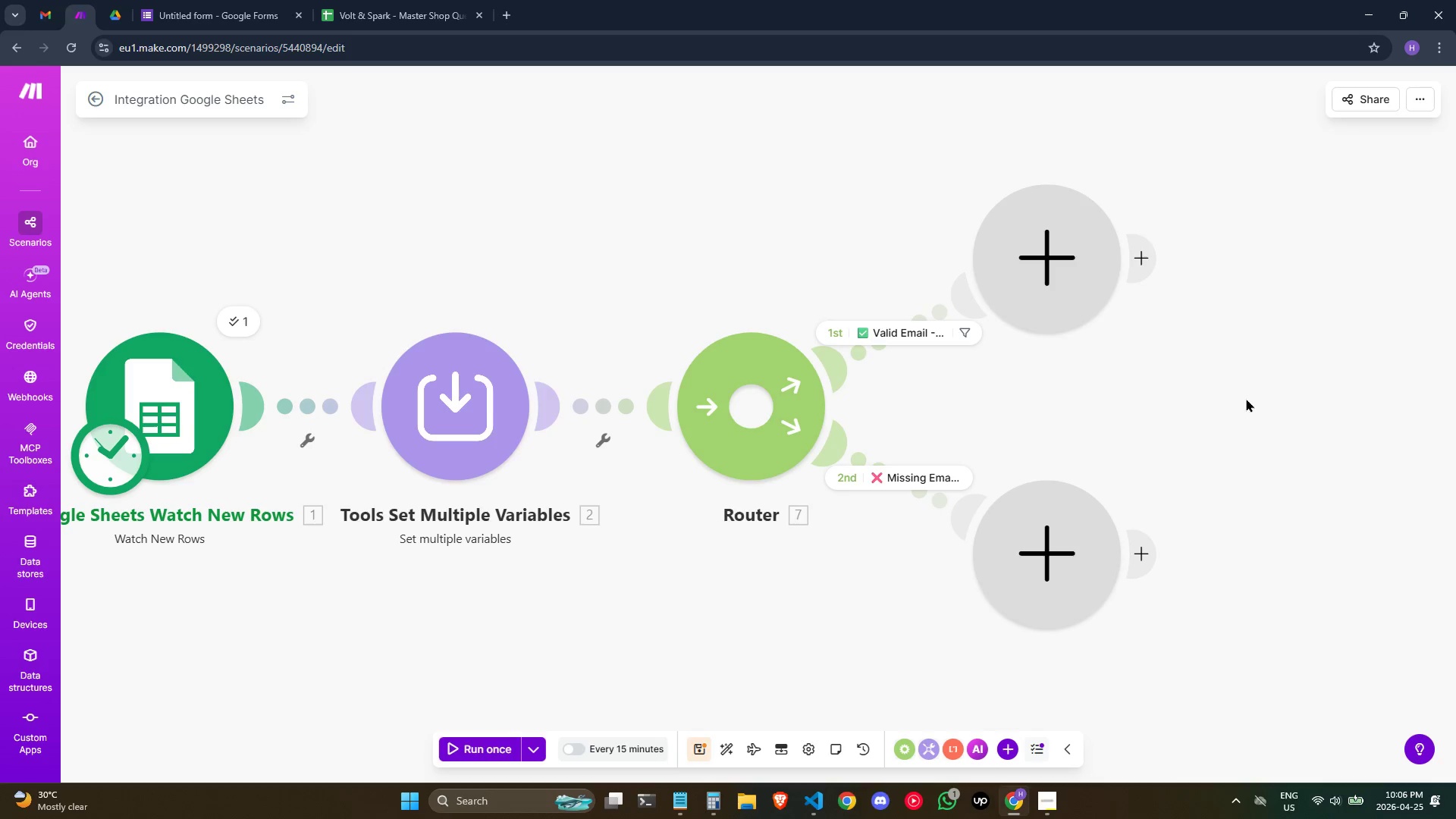 
double_click([1070, 259])
 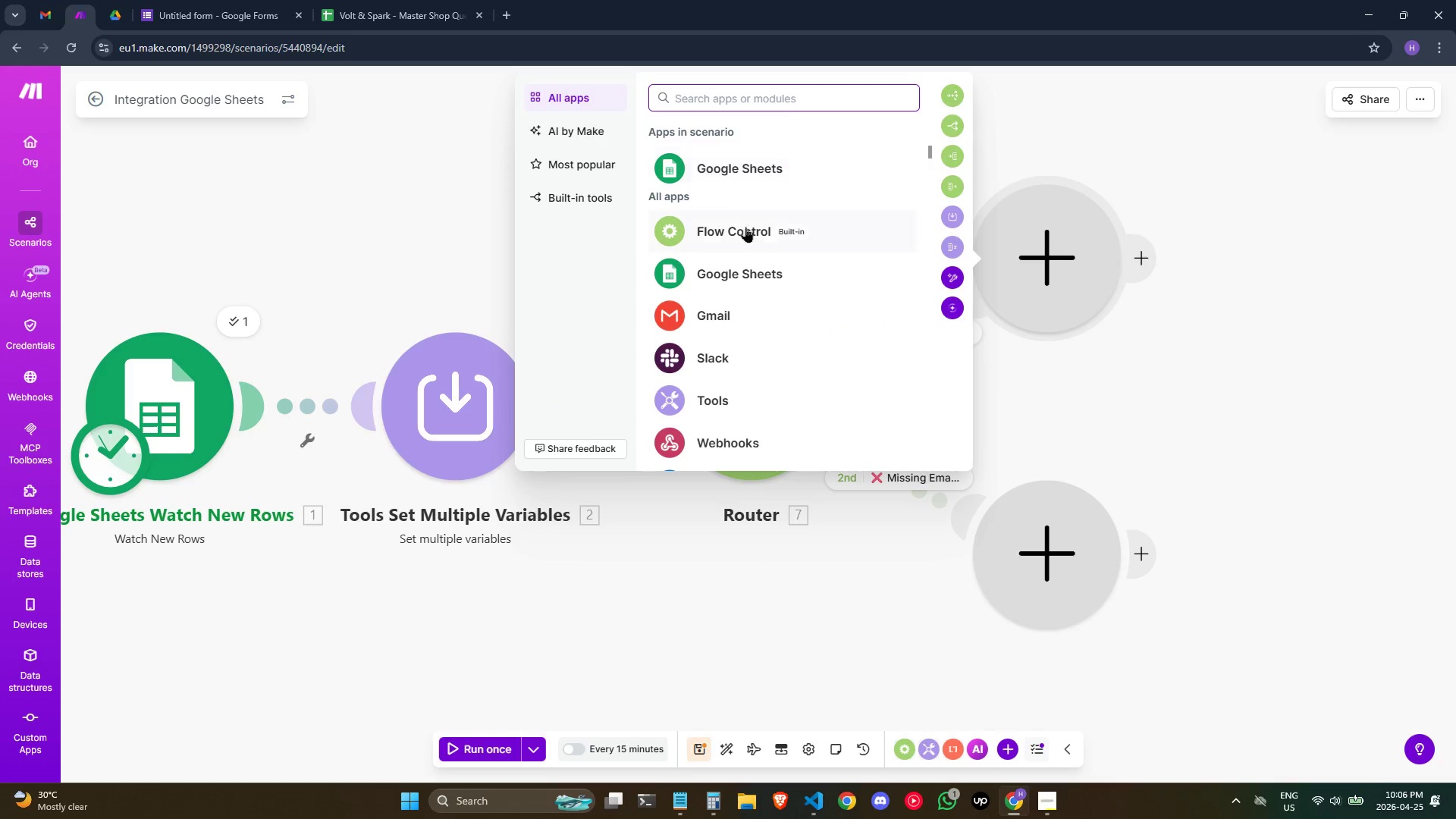 
left_click([776, 162])
 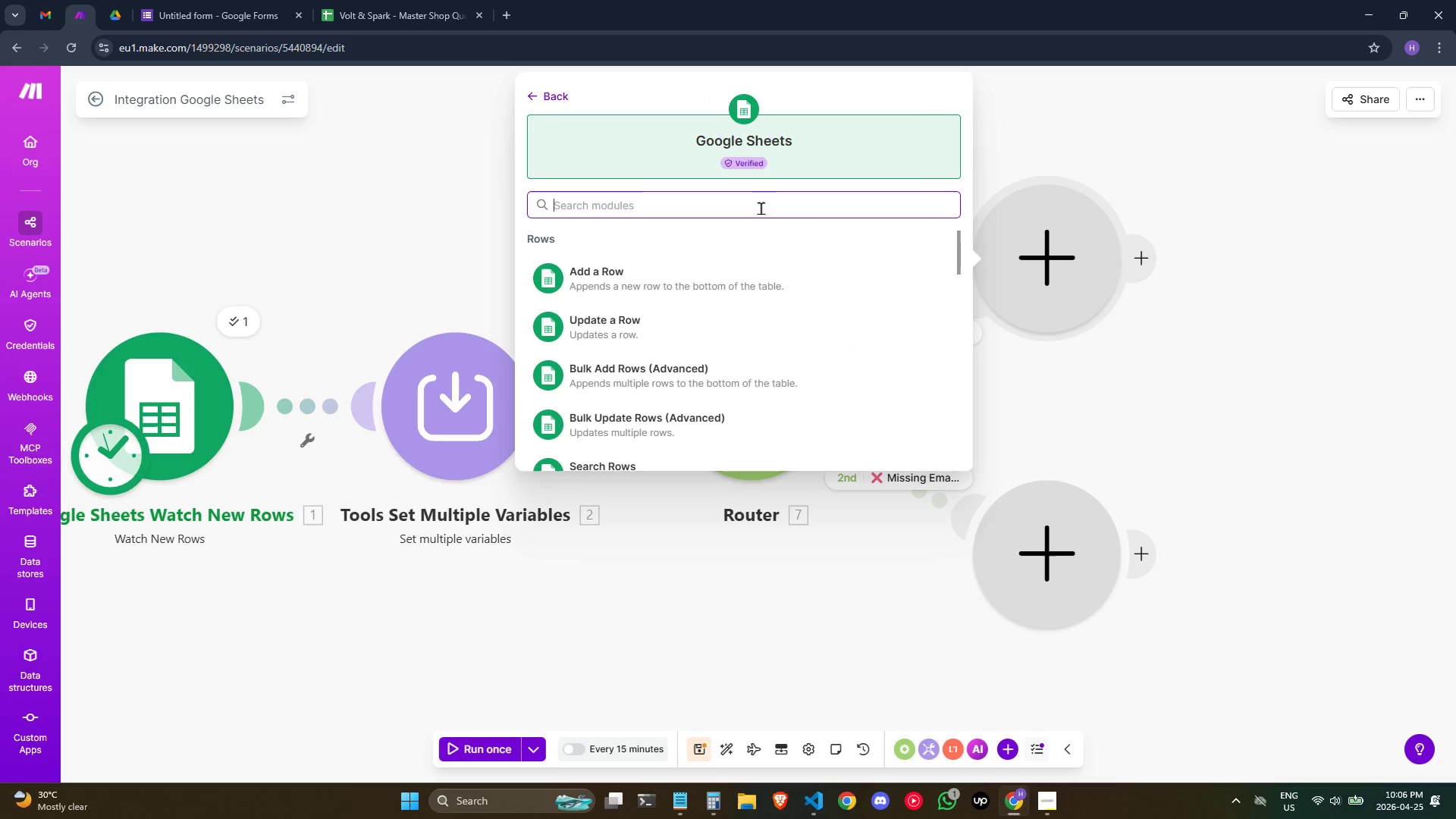 
double_click([683, 278])
 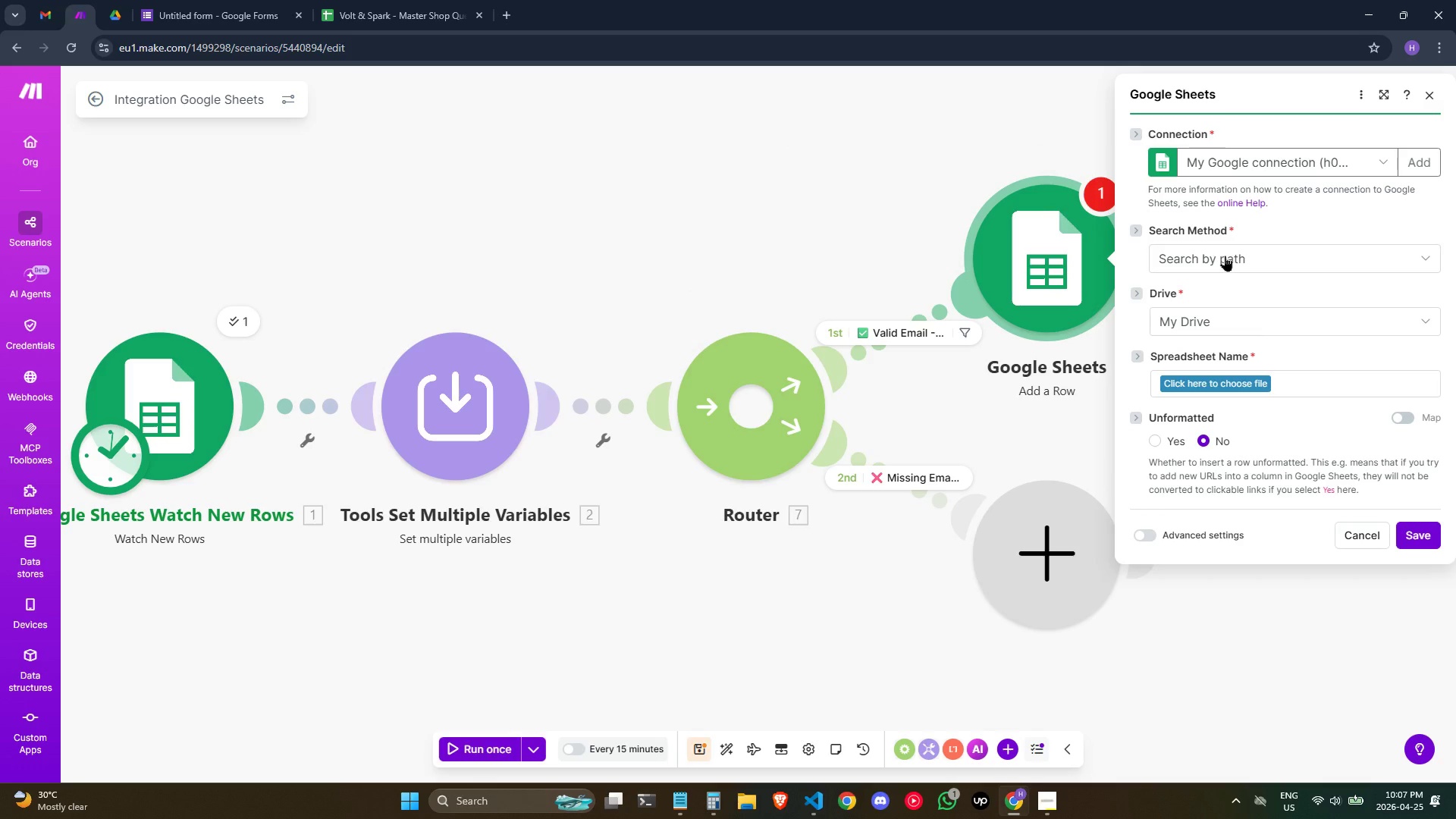 
double_click([1225, 256])
 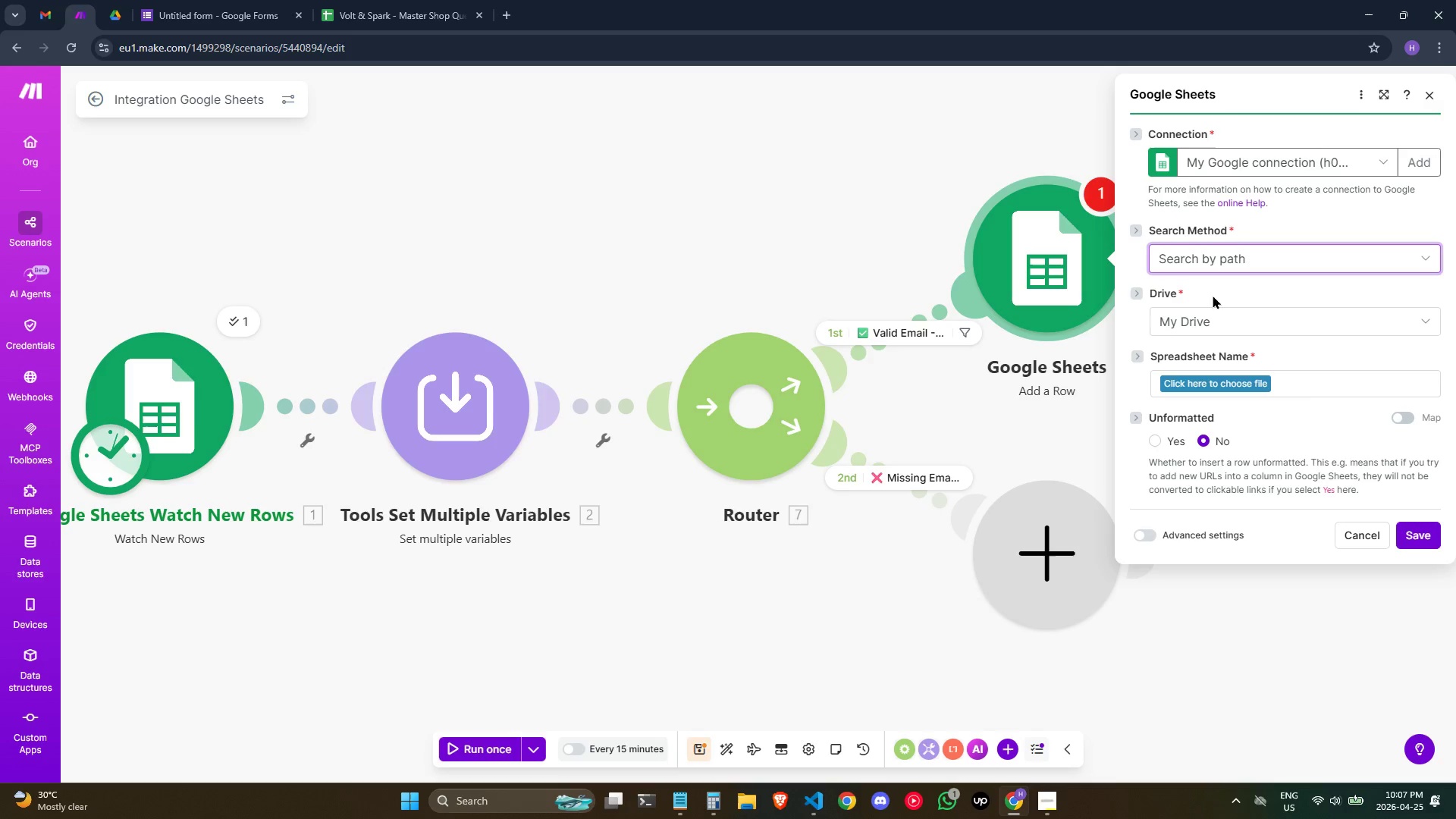 
left_click([1225, 260])
 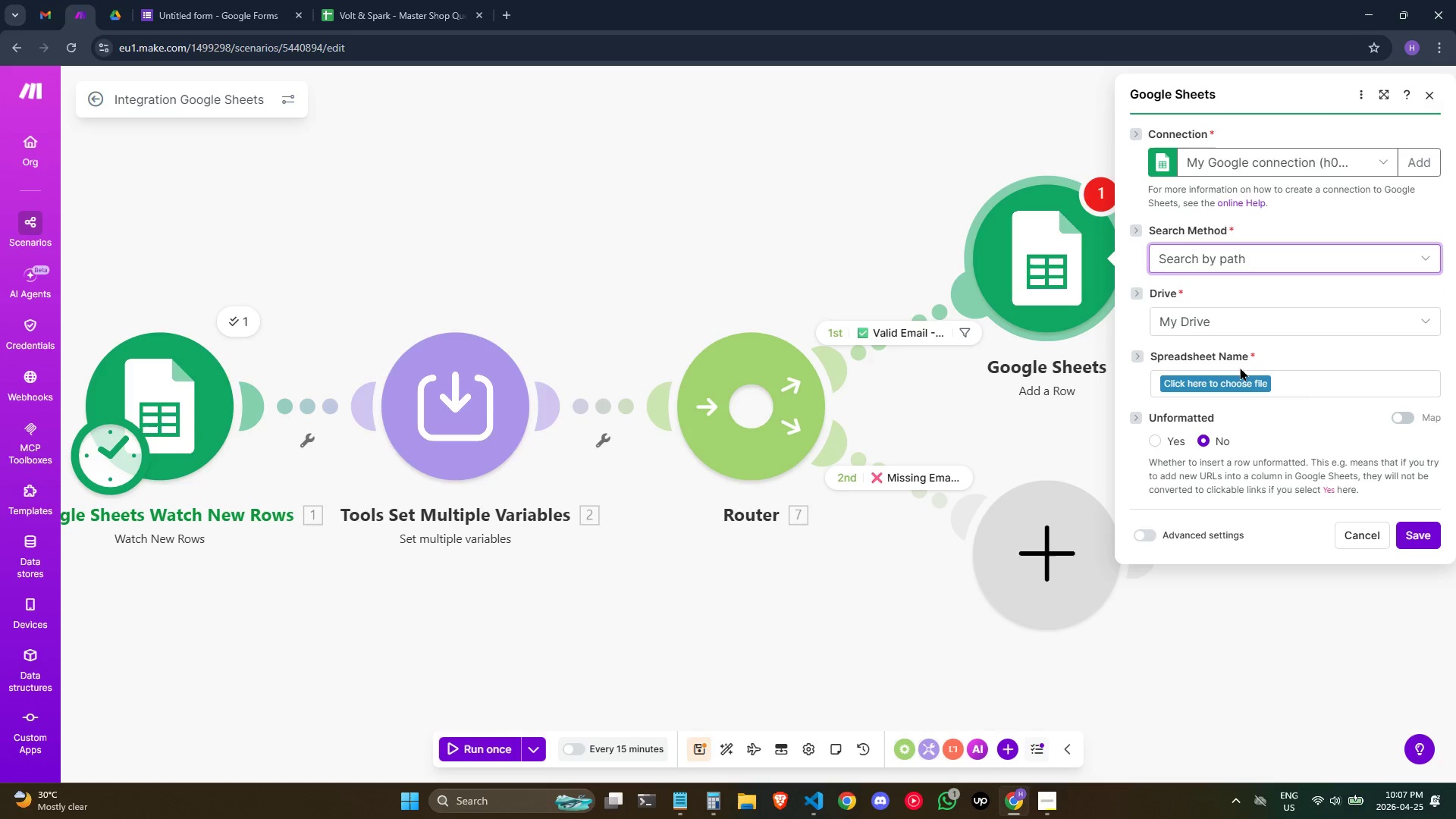 
left_click_drag(start_coordinate=[790, 577], to_coordinate=[494, 588])
 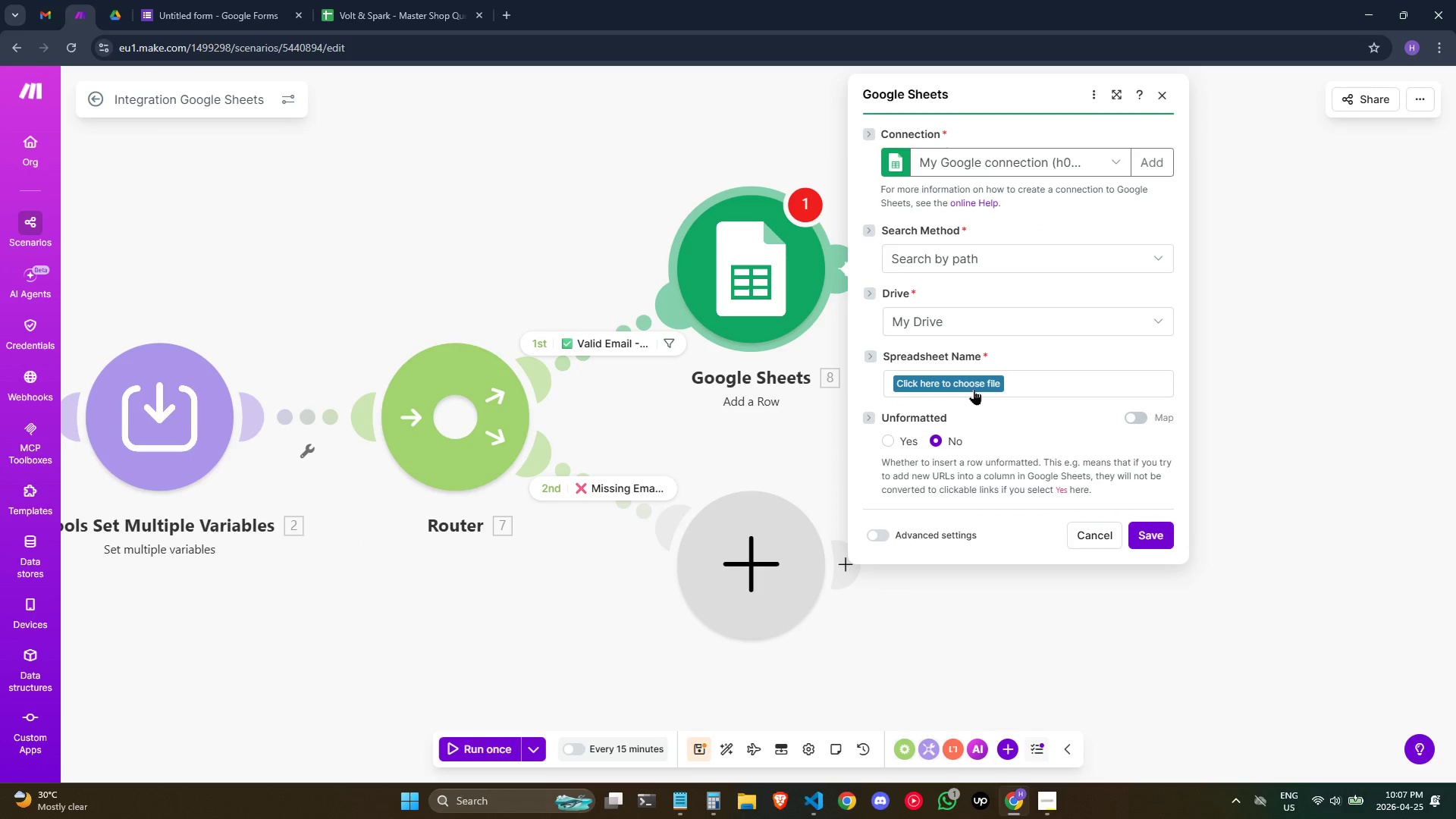 
left_click([974, 387])
 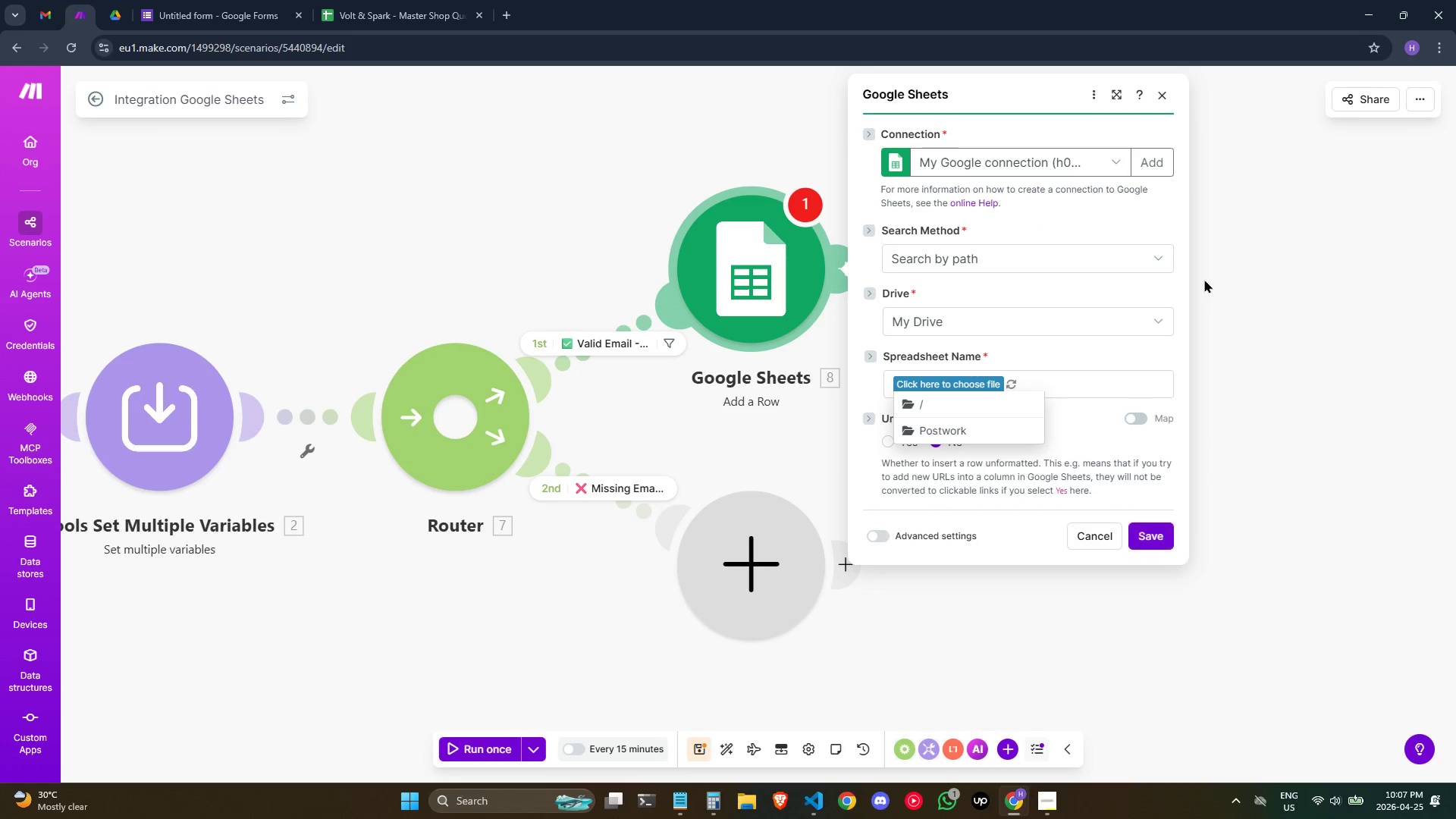 
left_click([977, 435])
 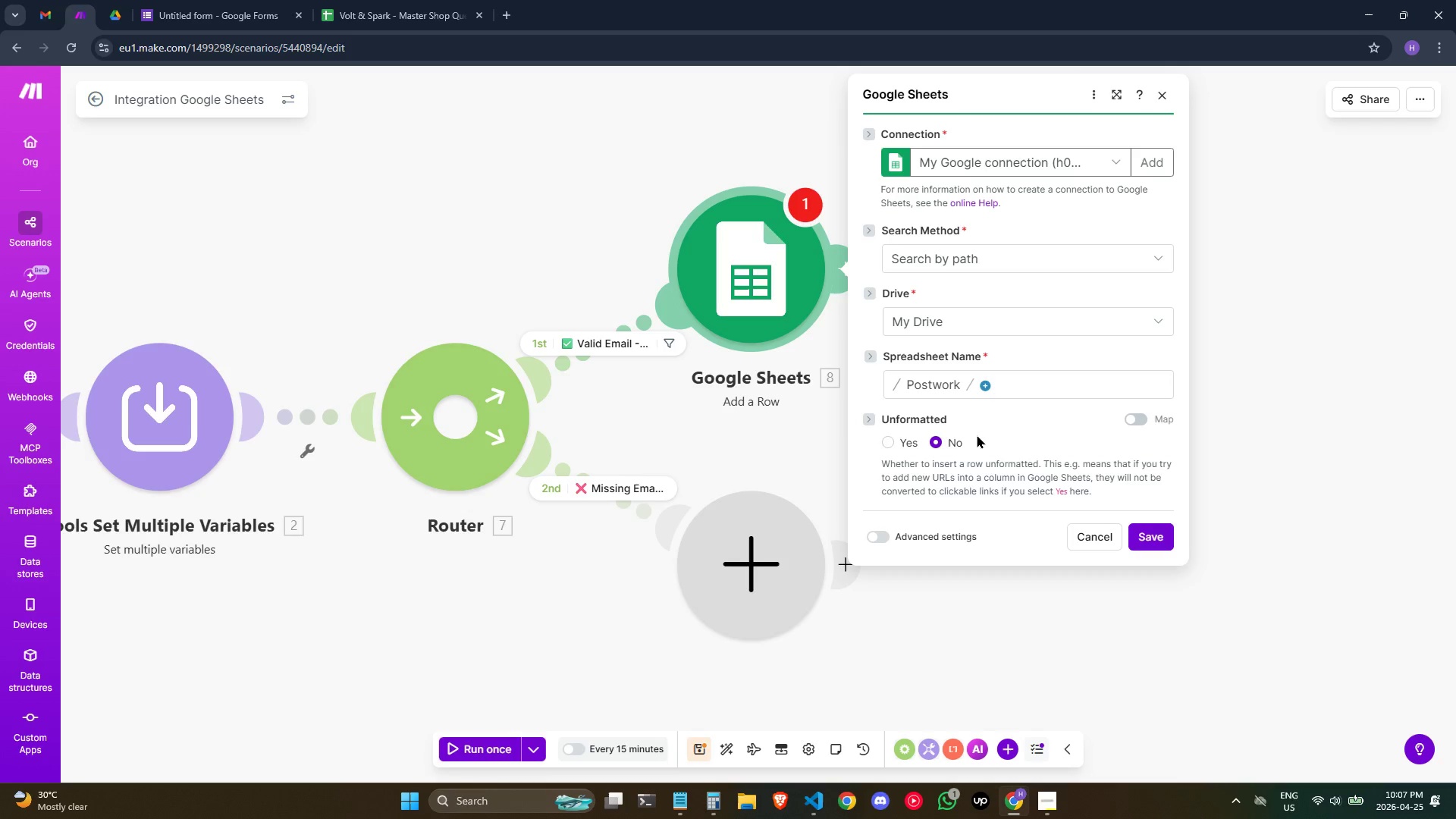 
left_click([983, 385])
 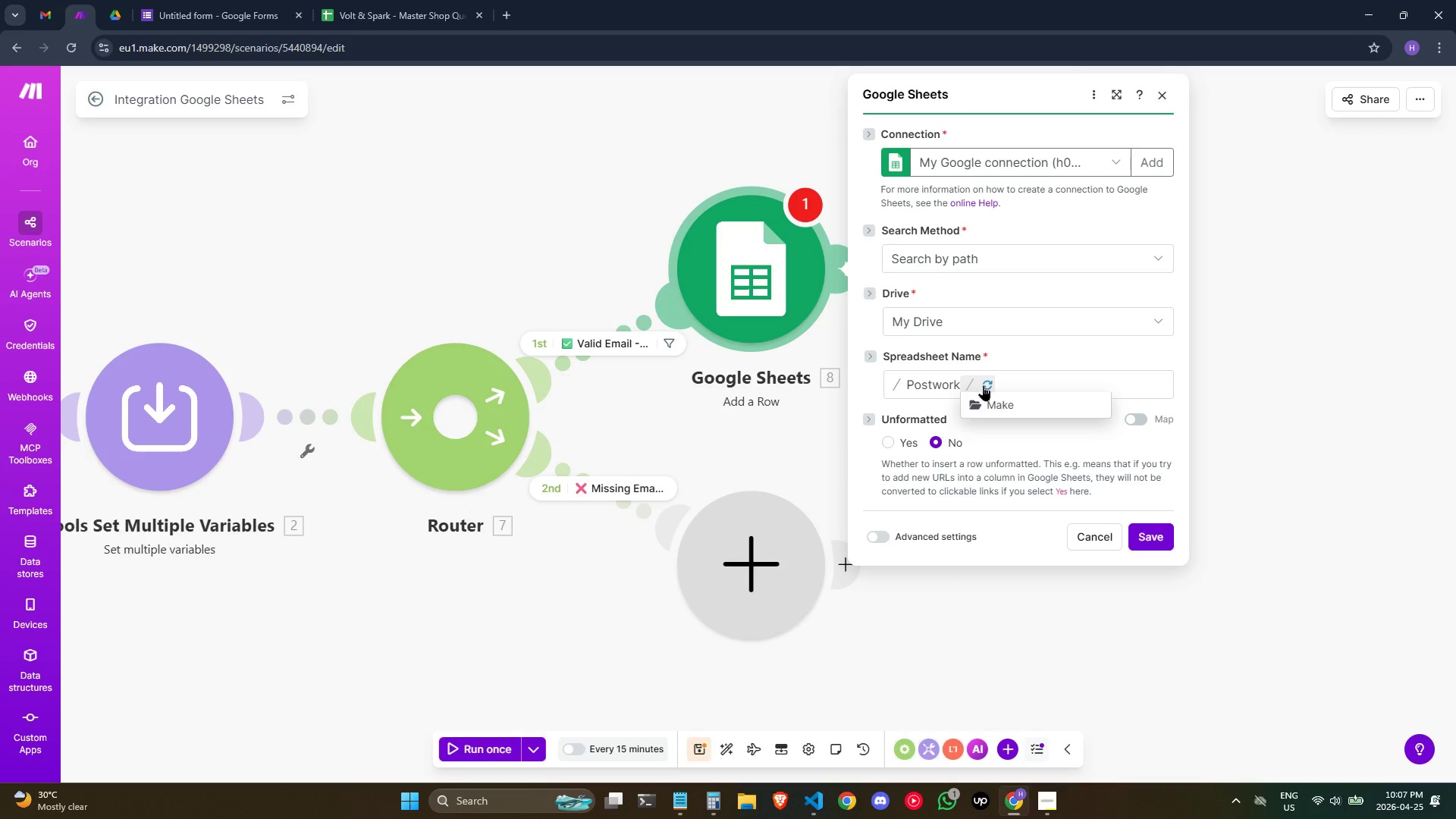 
left_click([986, 408])
 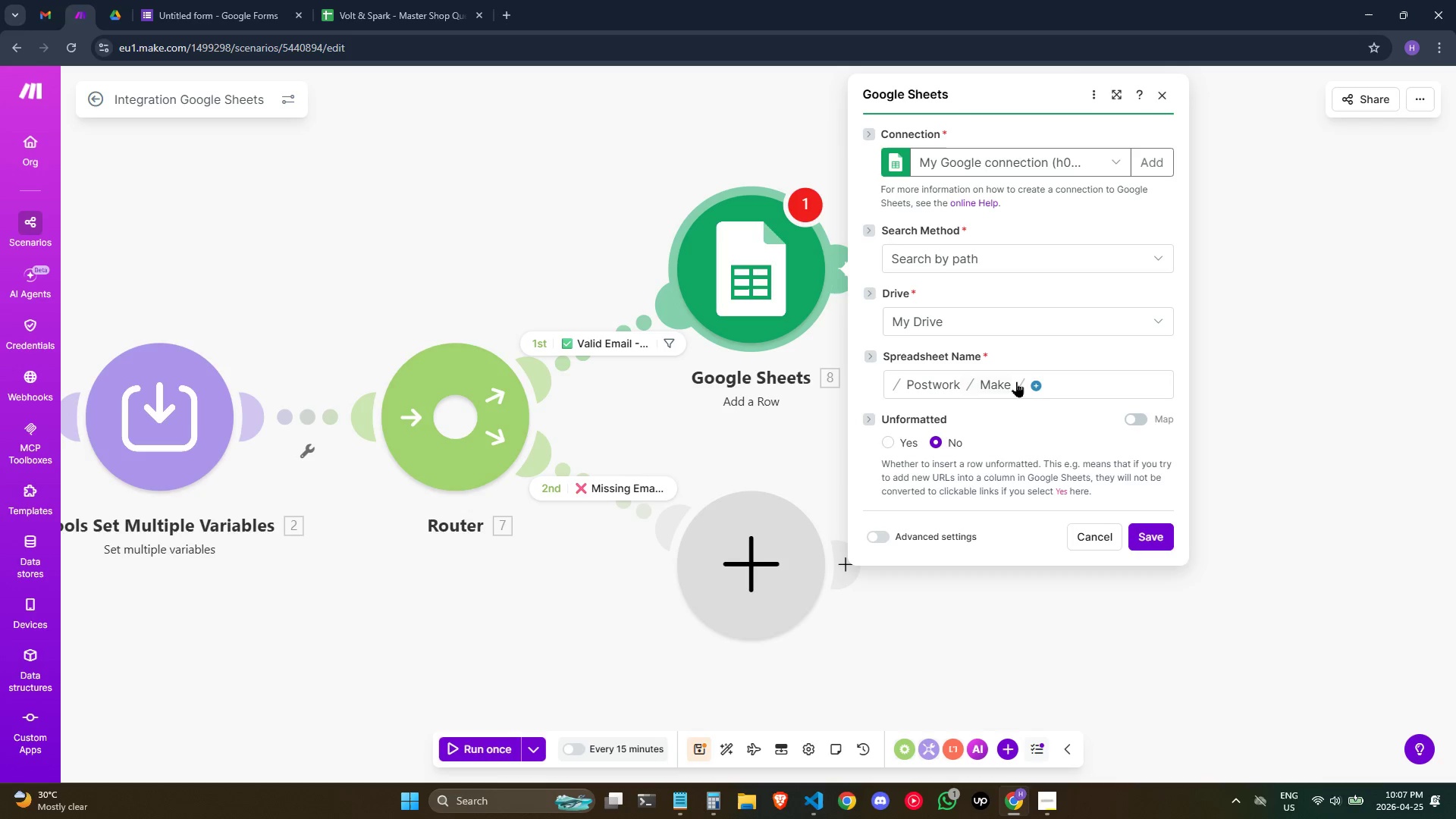 
left_click([1034, 386])
 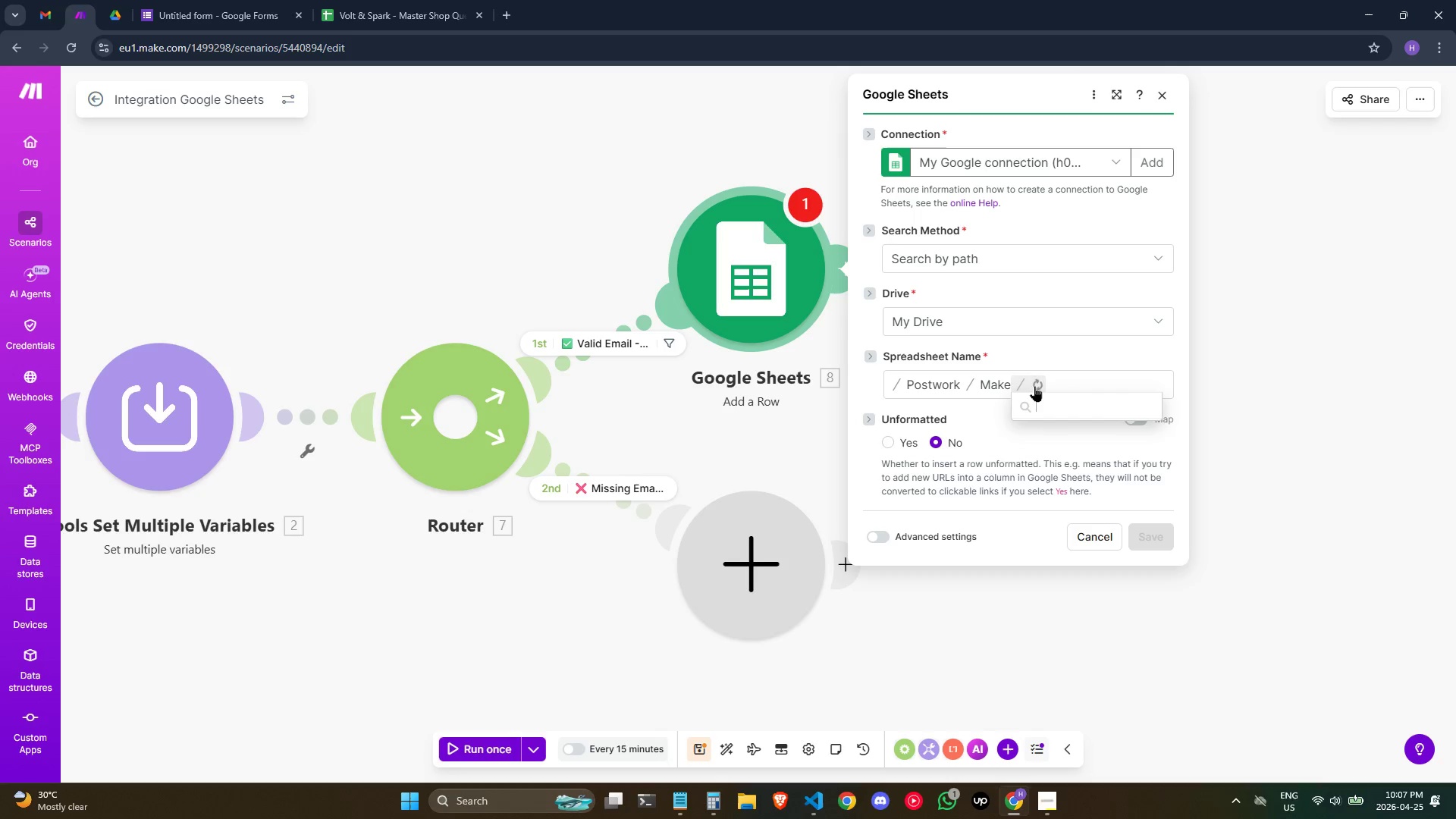 
mouse_move([1097, 439])
 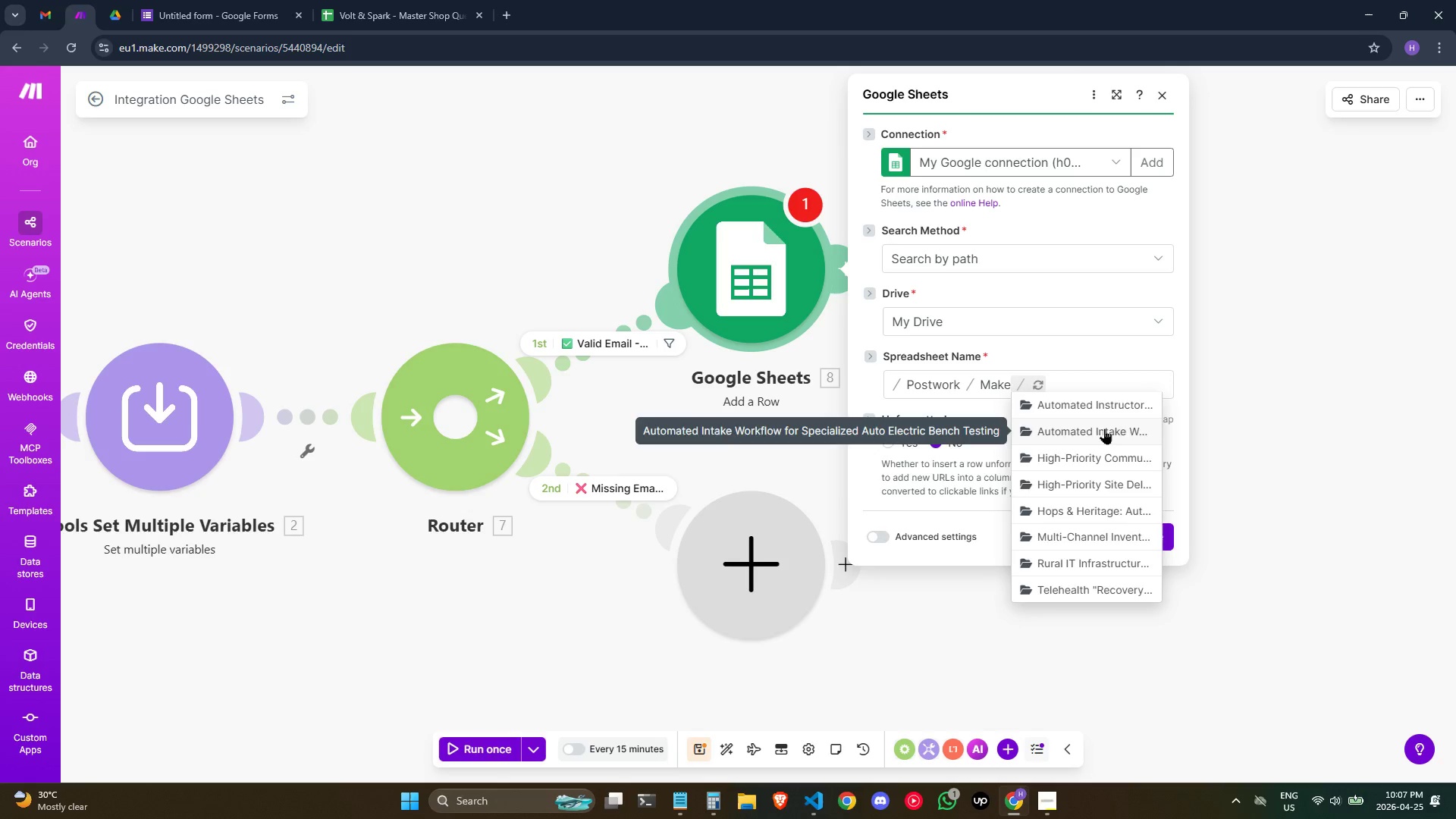 
double_click([1104, 428])
 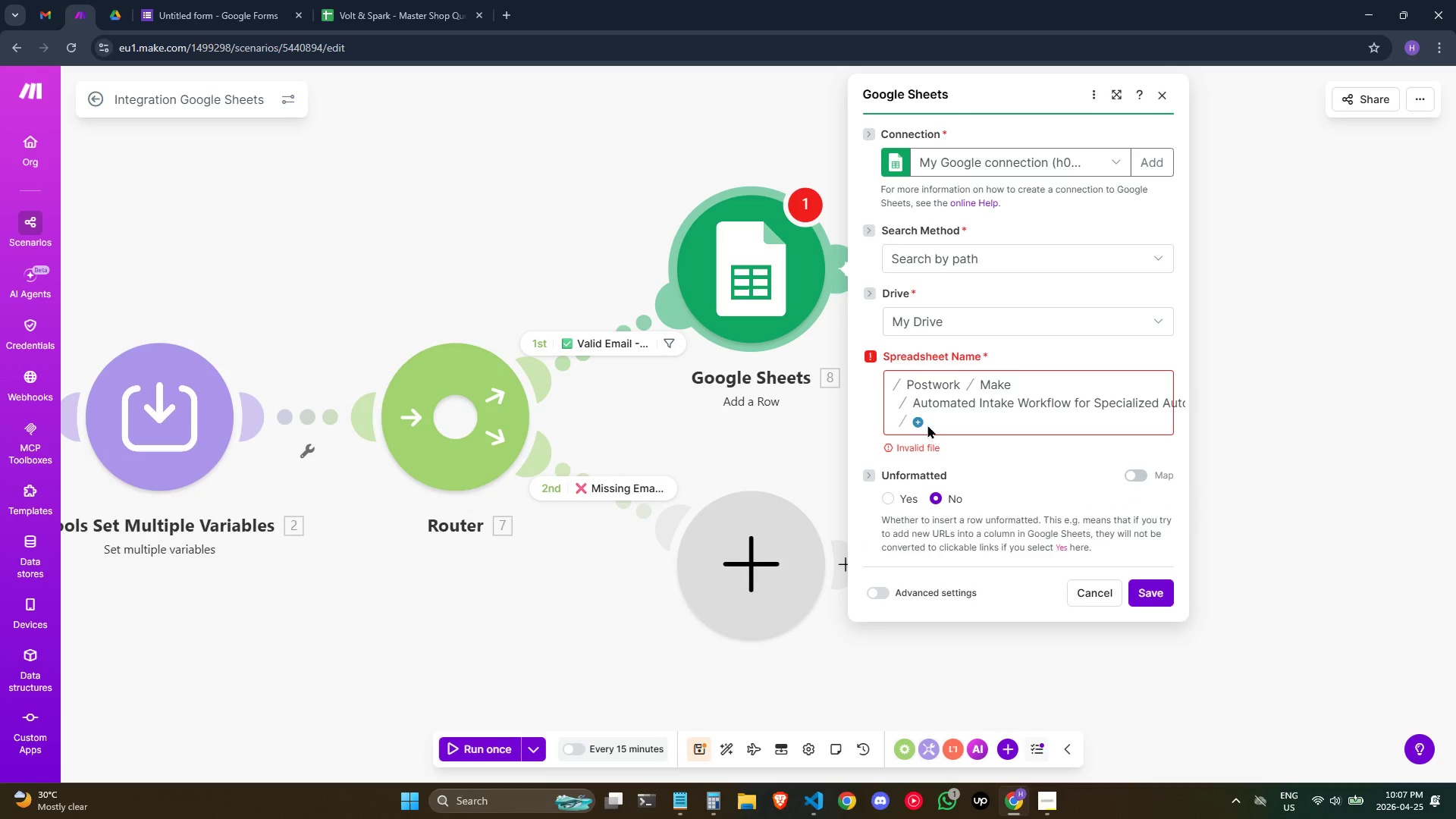 
left_click([921, 422])
 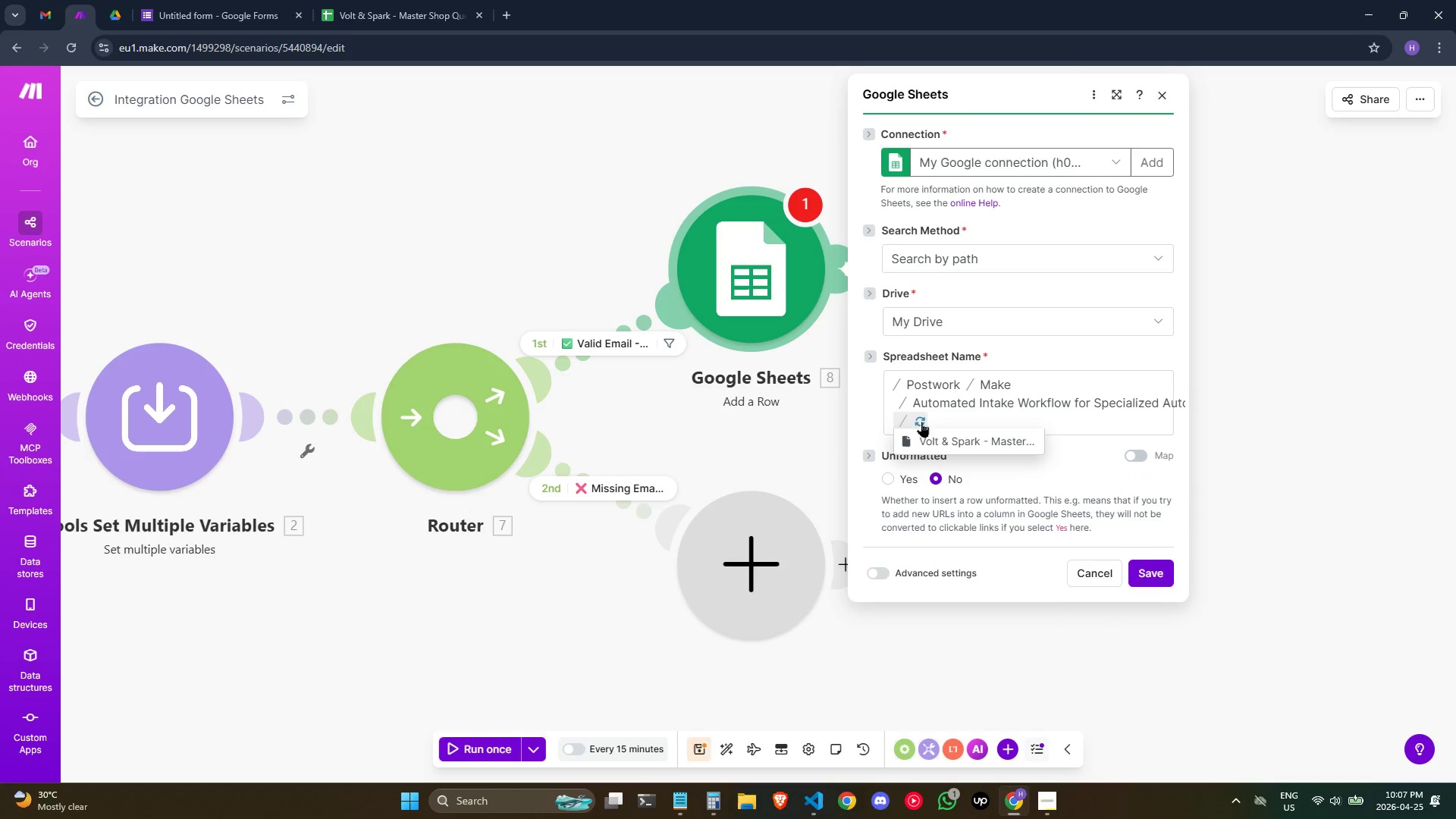 
left_click([963, 438])
 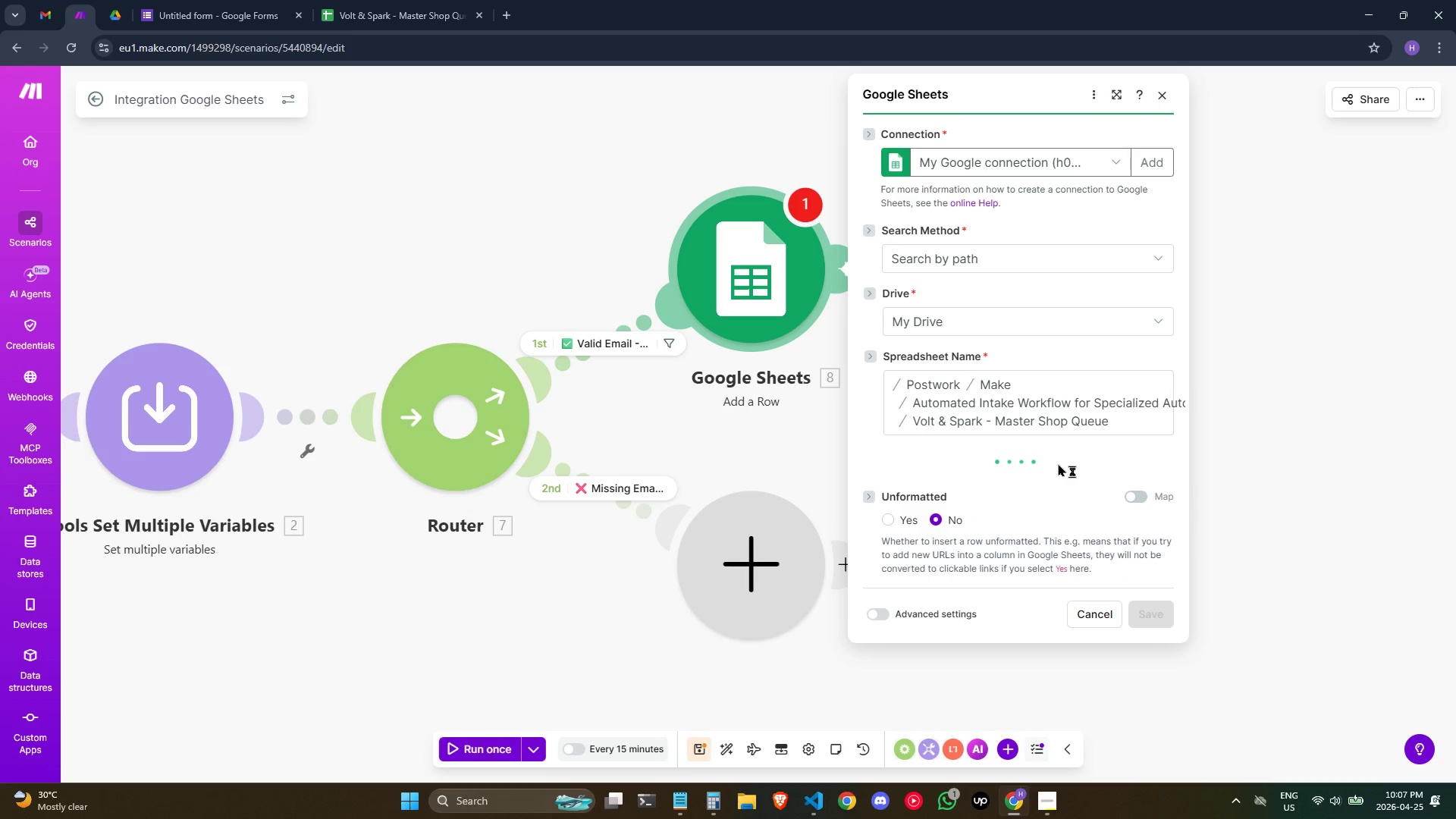 
left_click([1008, 480])
 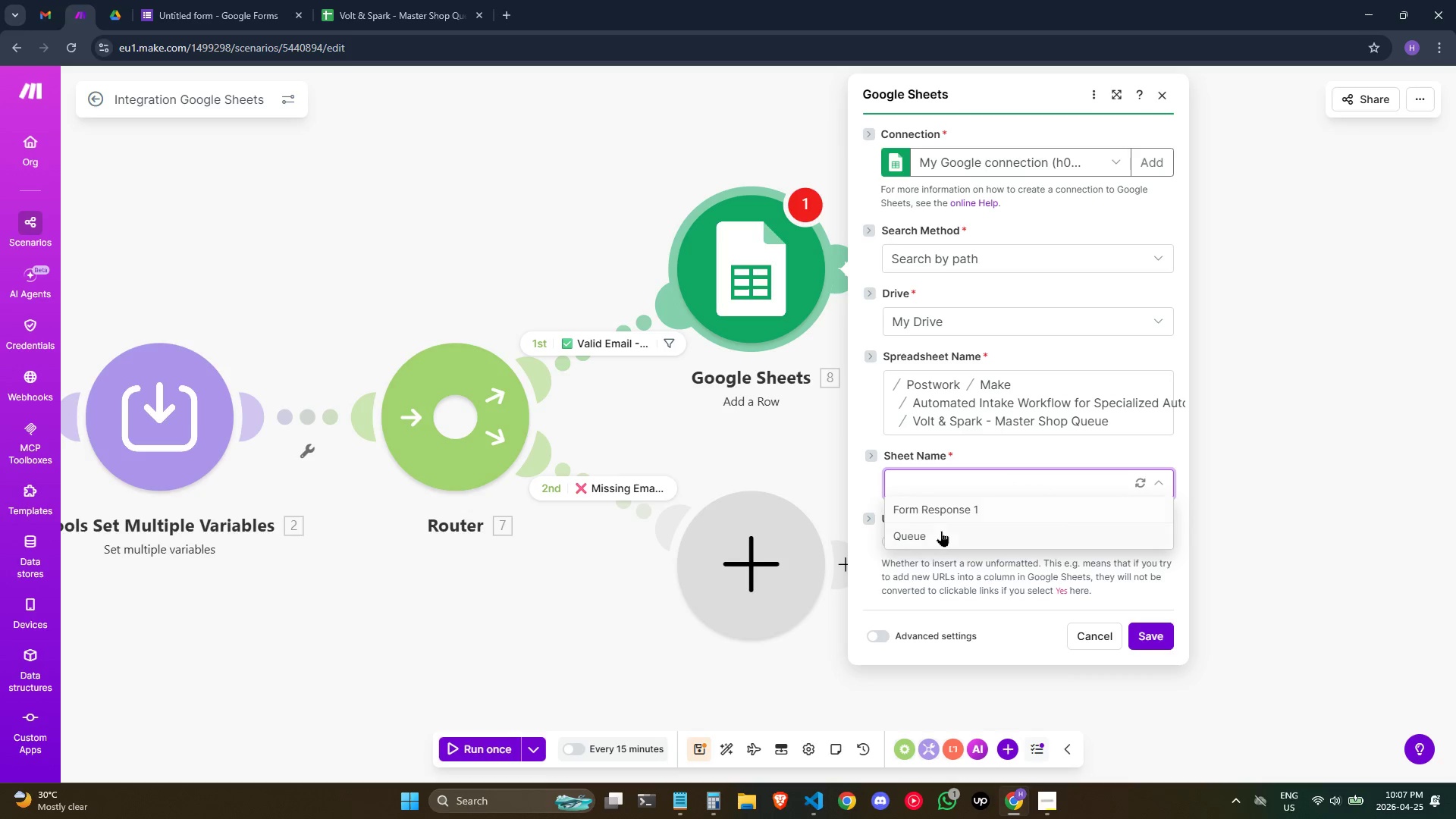 
double_click([941, 531])
 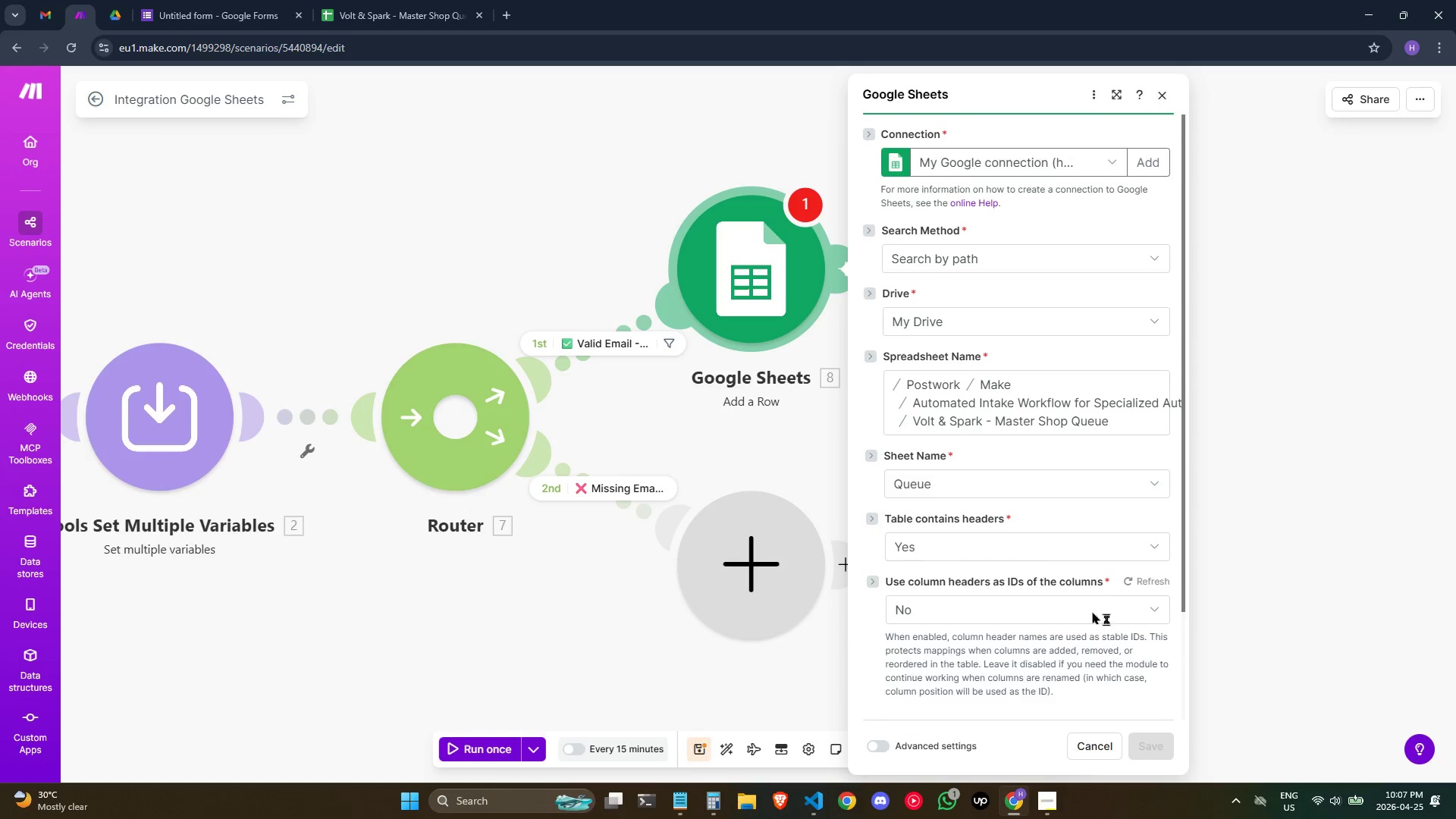 
scroll: coordinate [1012, 592], scroll_direction: down, amount: 4.0
 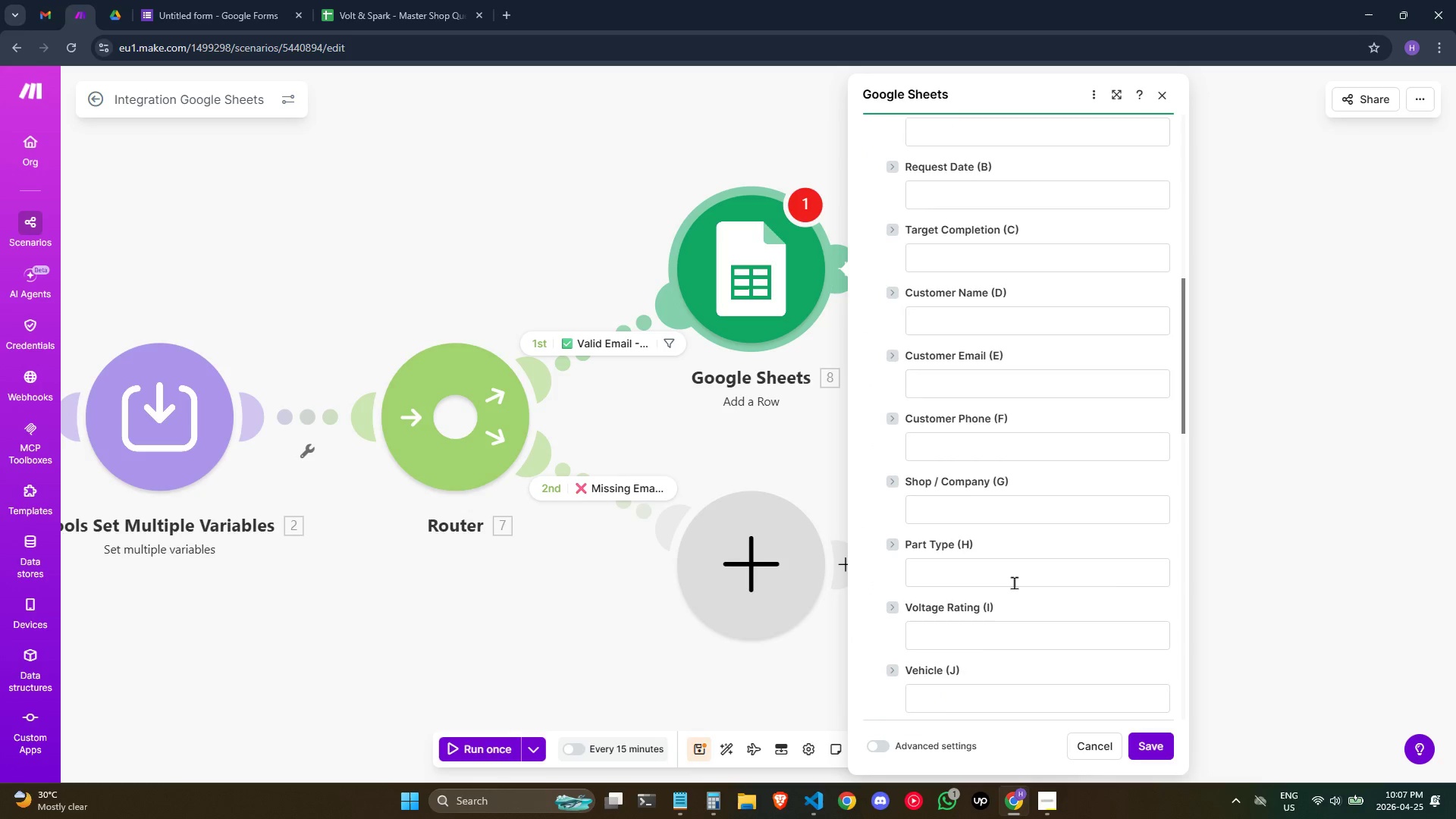 
scroll: coordinate [1014, 582], scroll_direction: up, amount: 1.0
 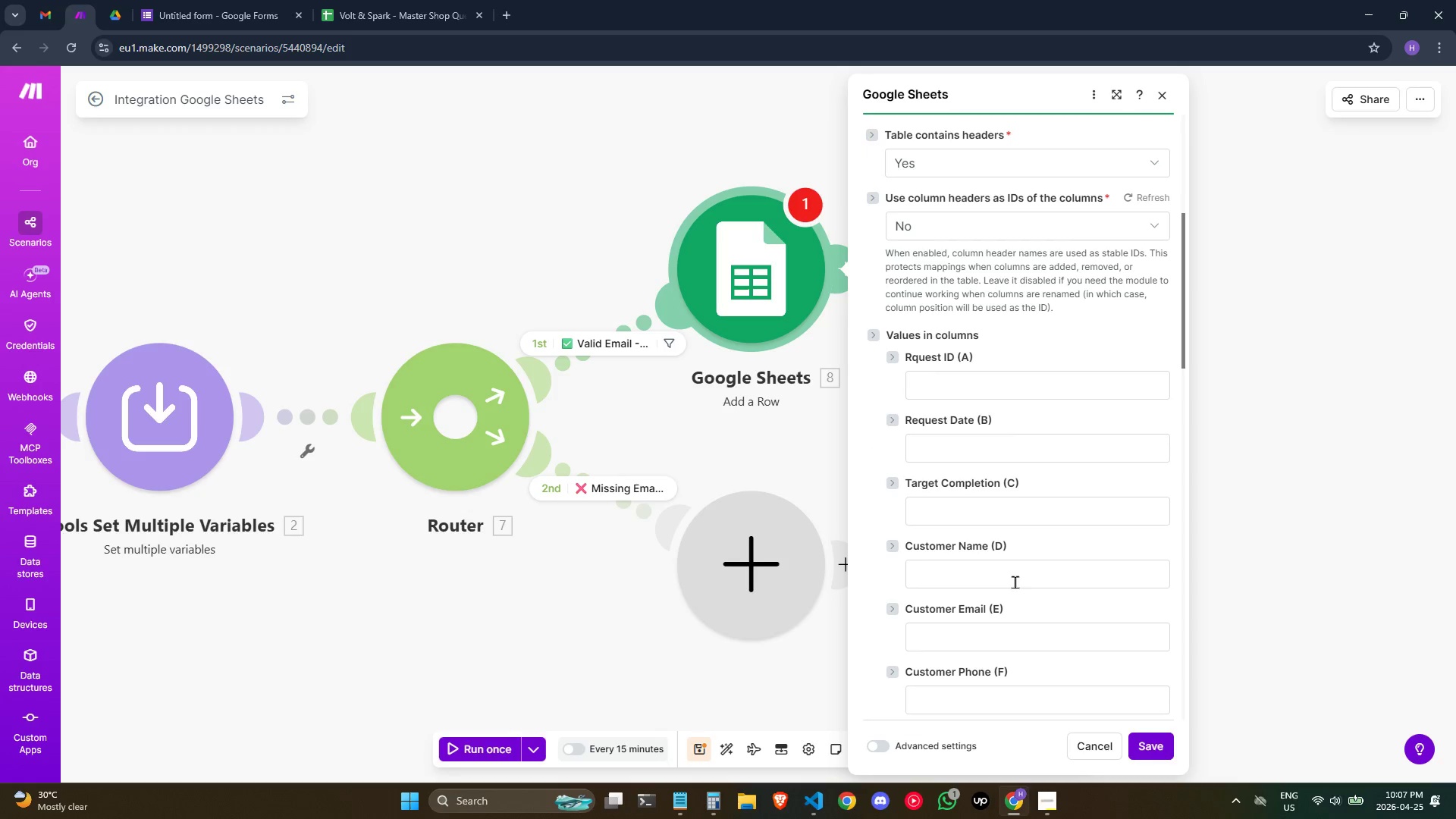 
wait(9.04)
 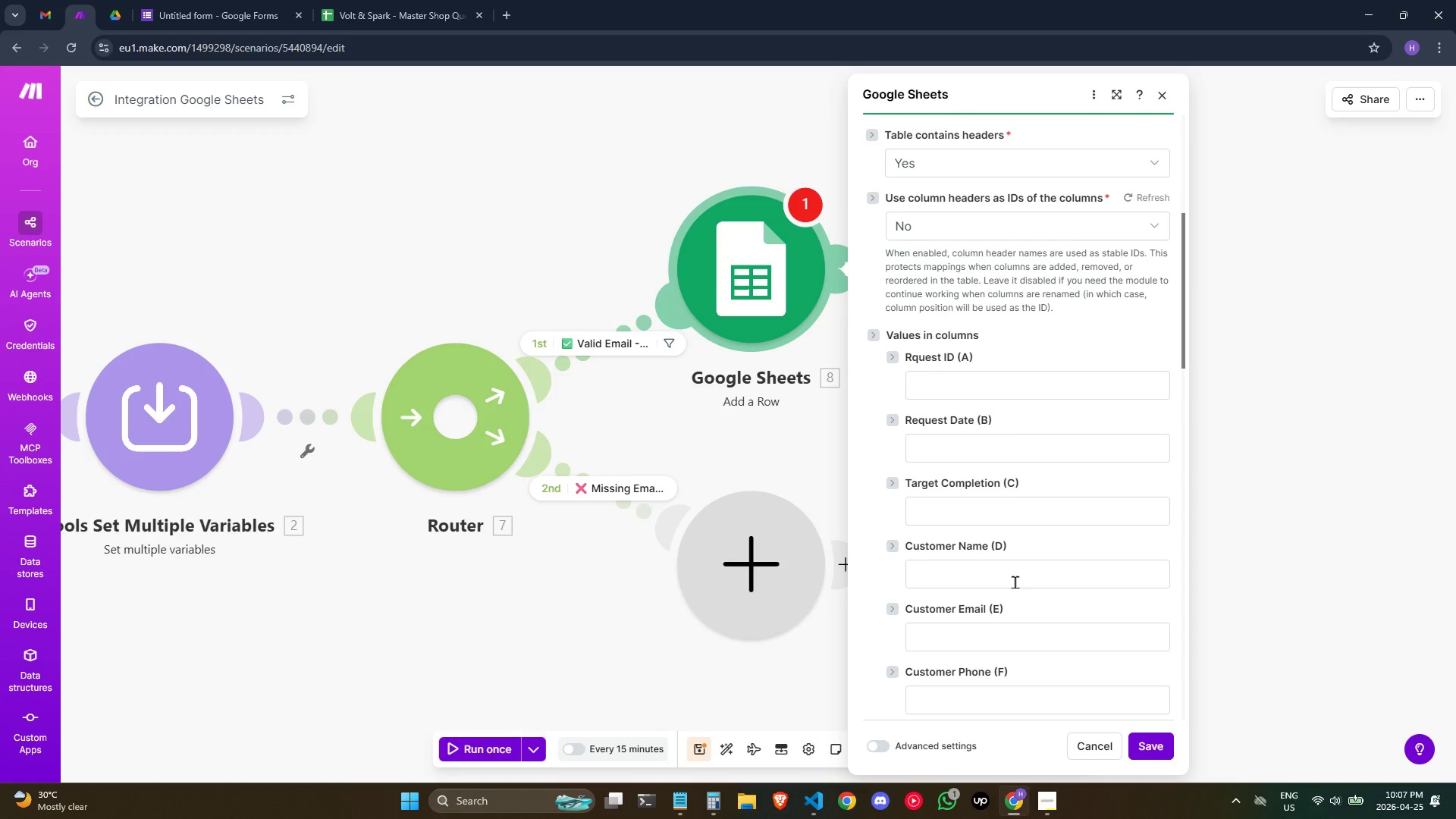 
left_click([977, 384])
 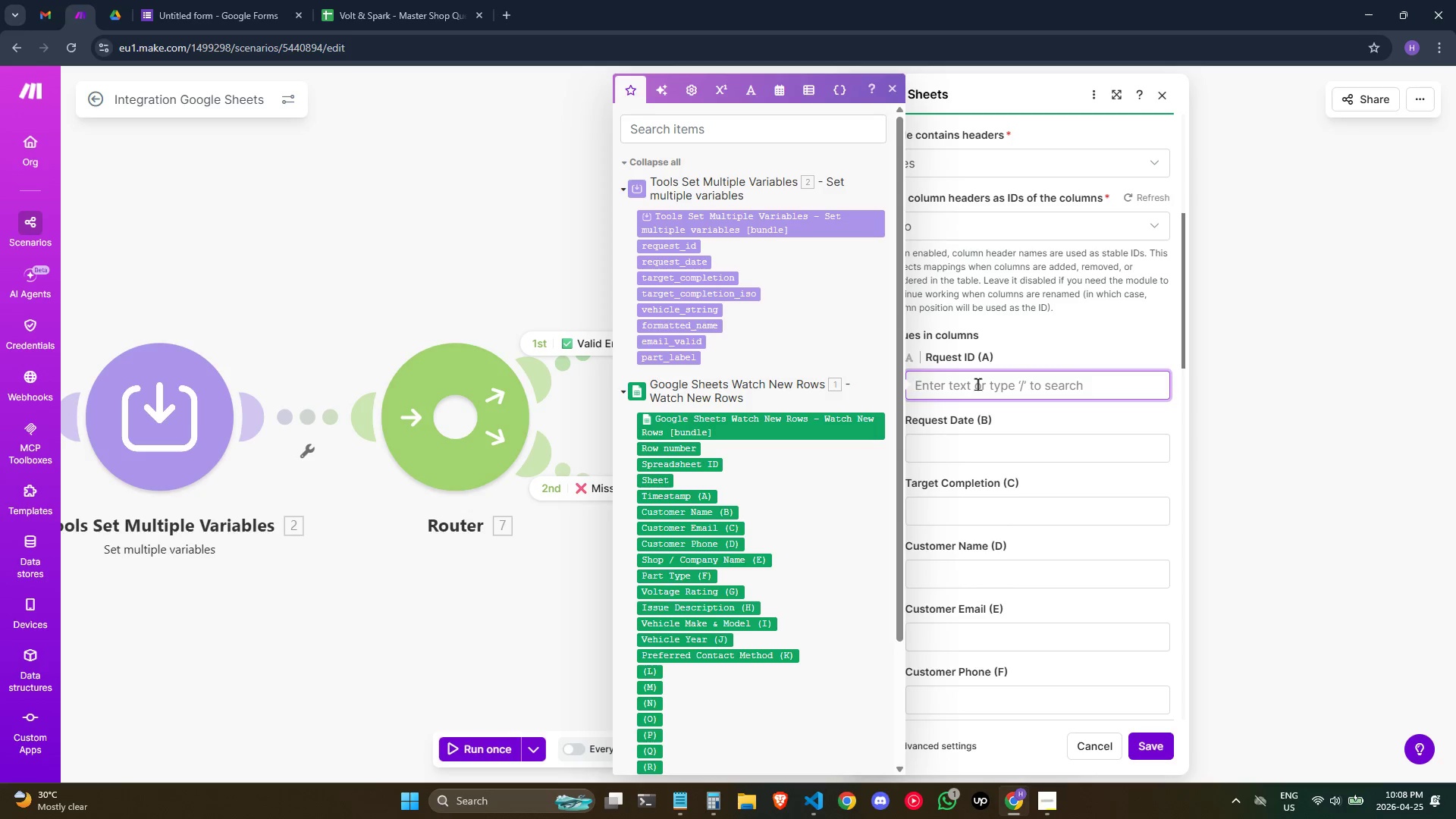 
wait(23.64)
 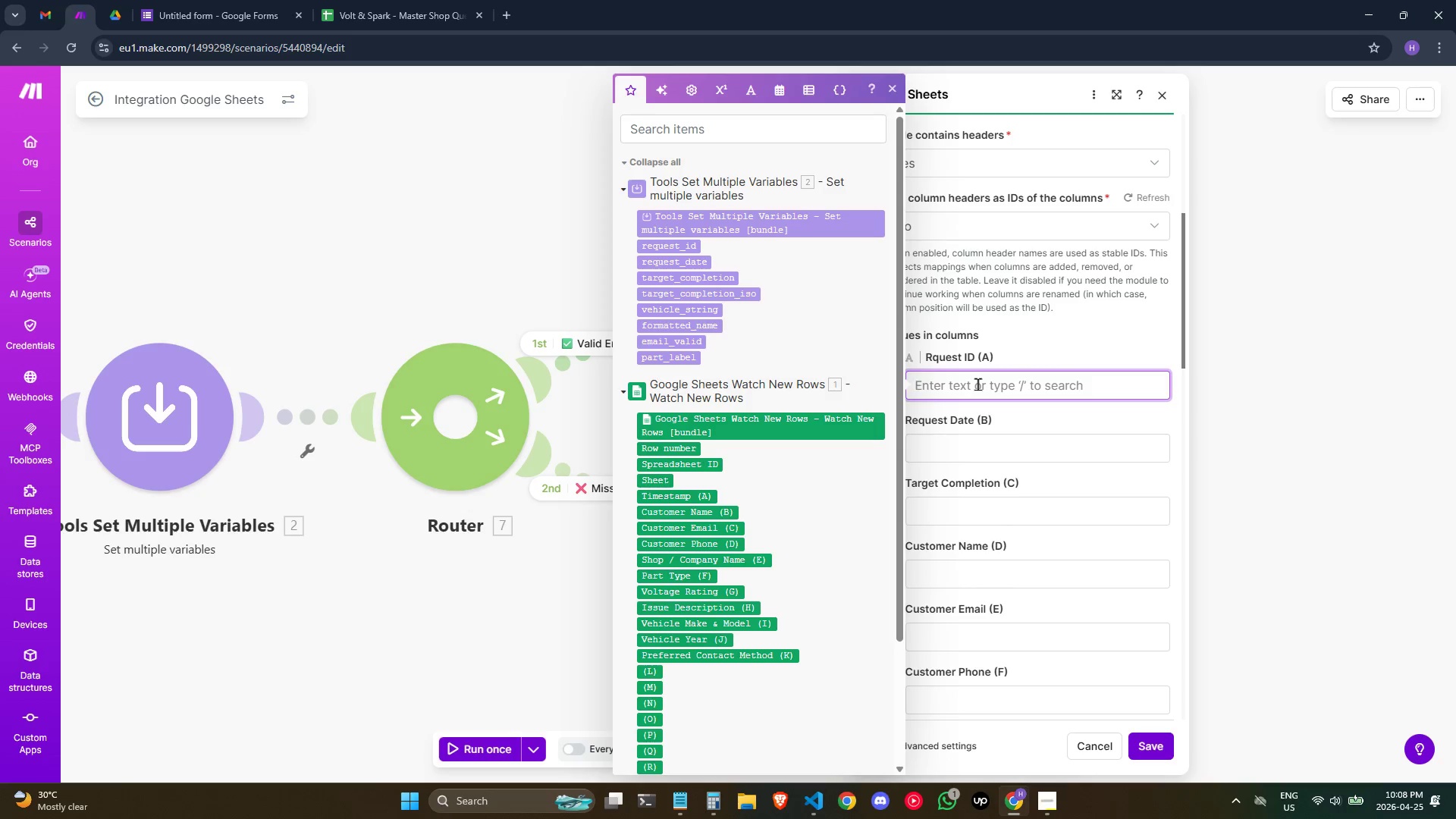 
left_click([101, 0])
 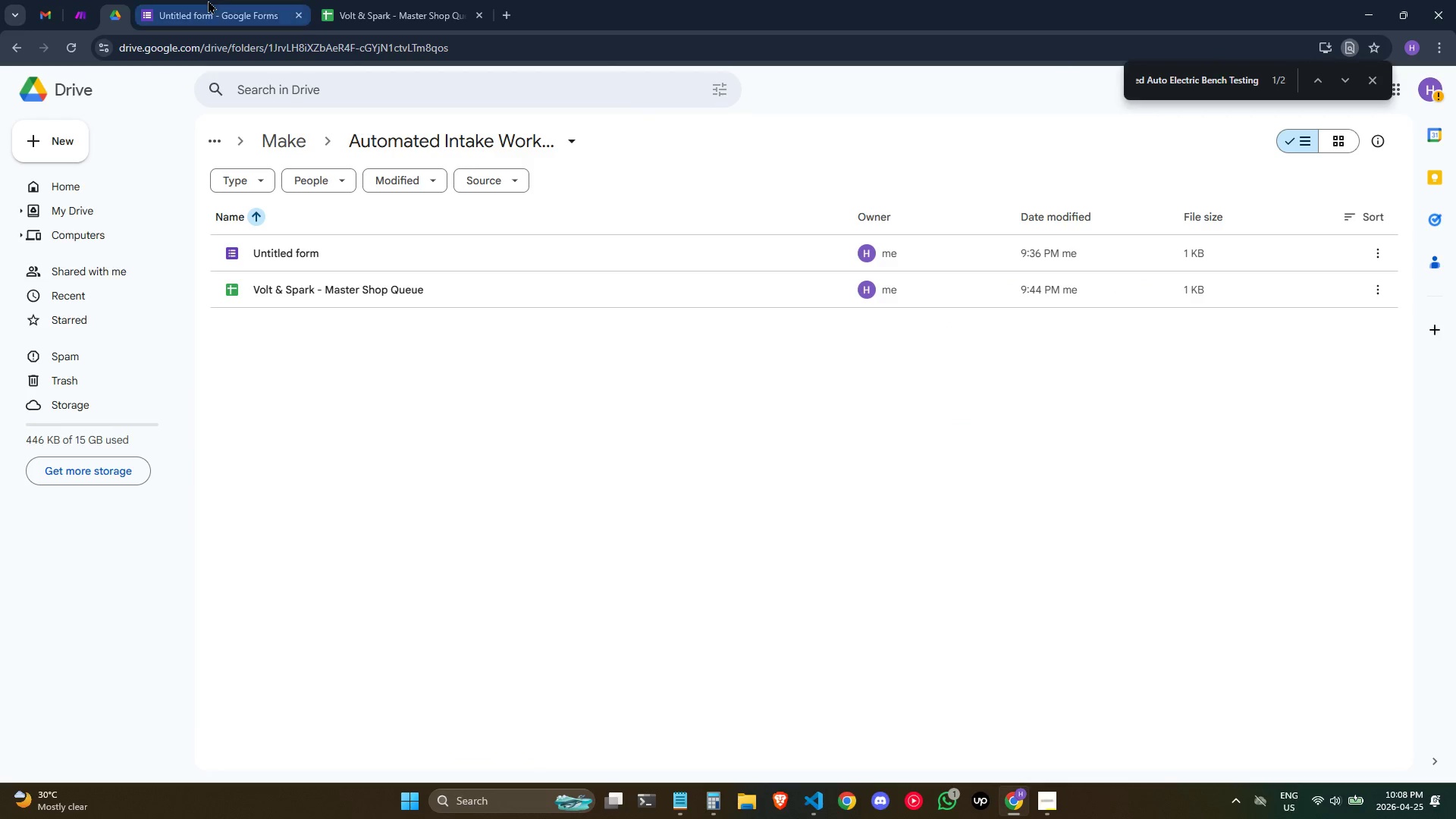 
left_click([208, 0])
 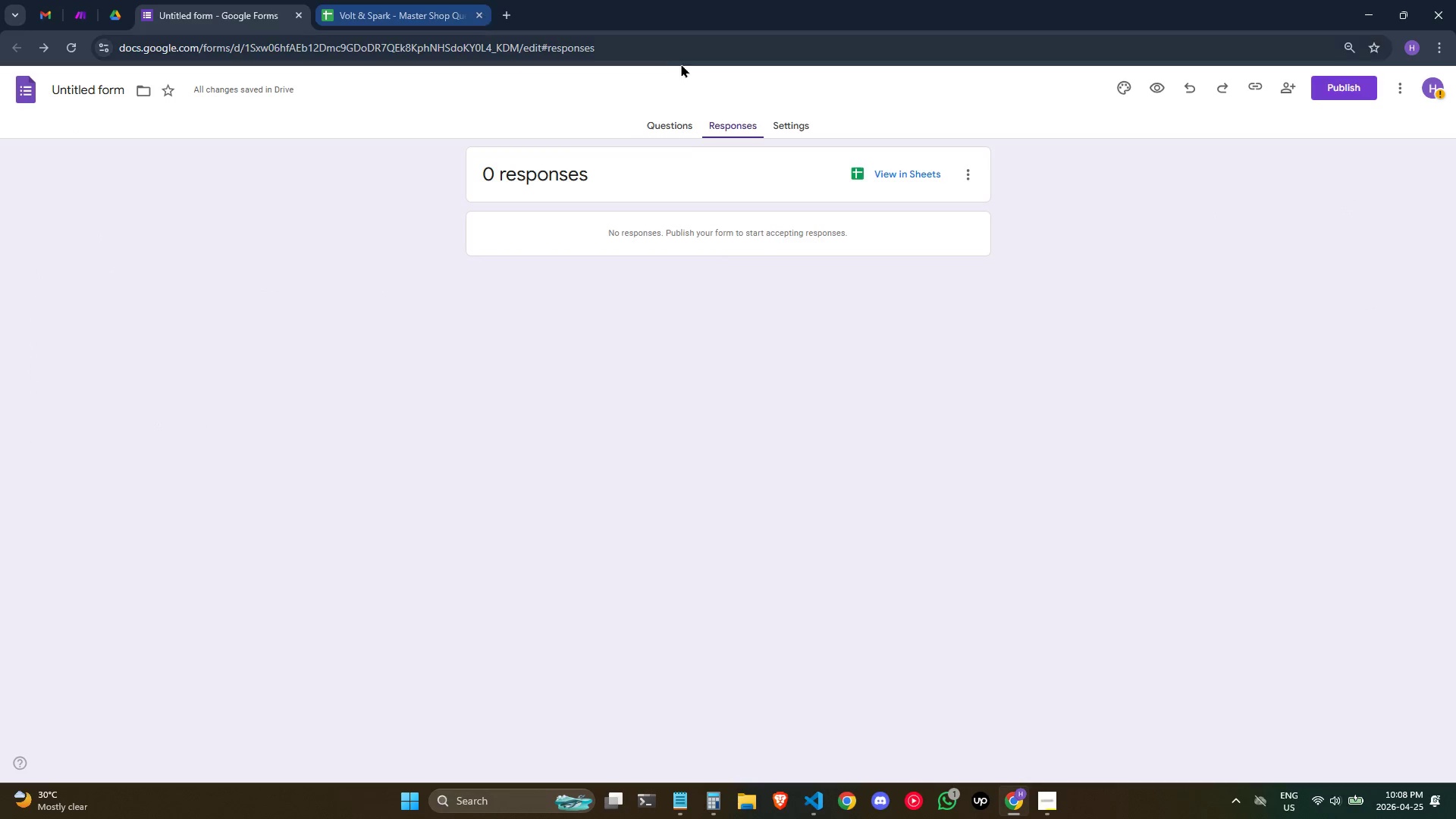 
left_click([657, 123])
 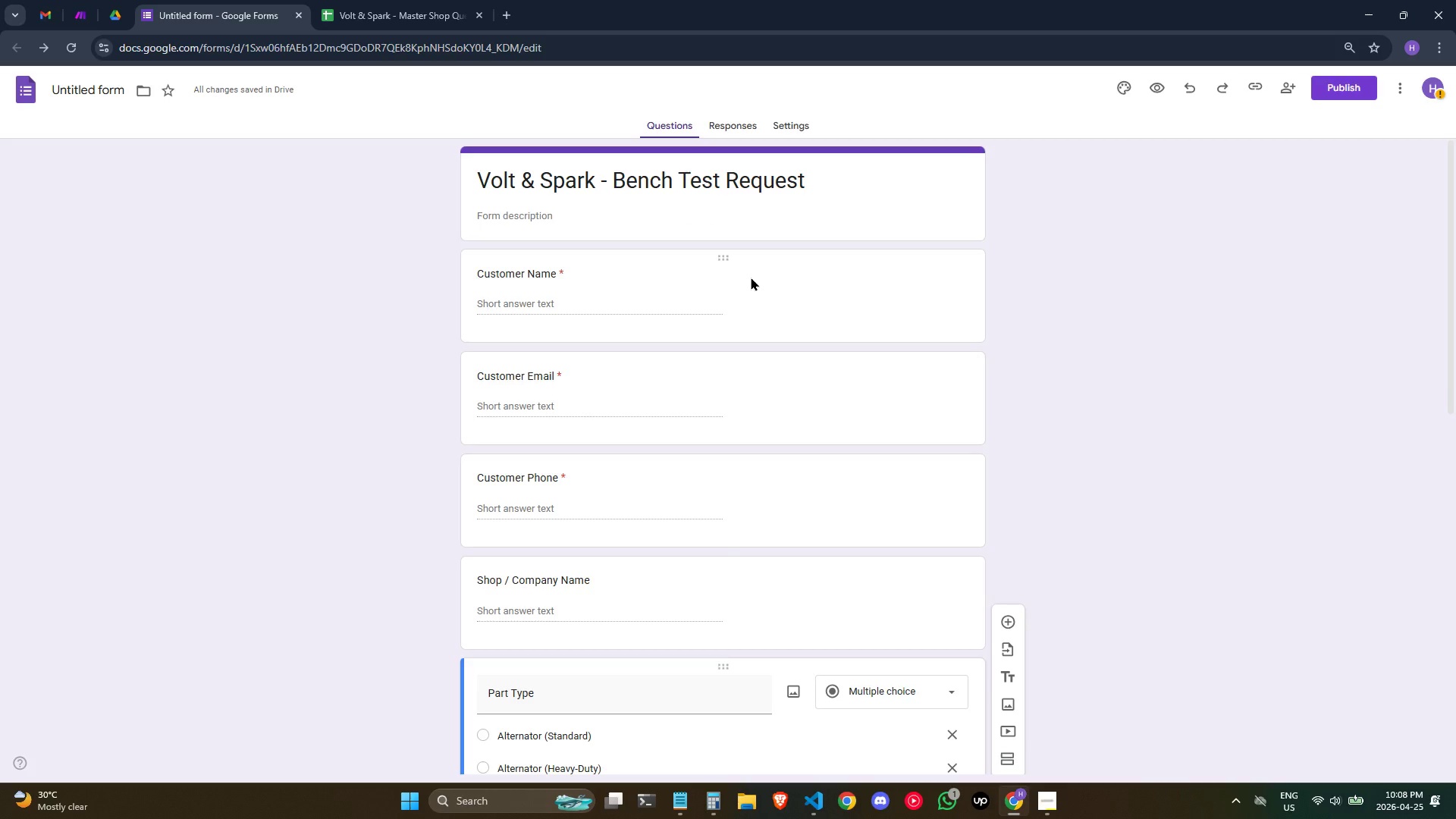 
left_click([921, 274])
 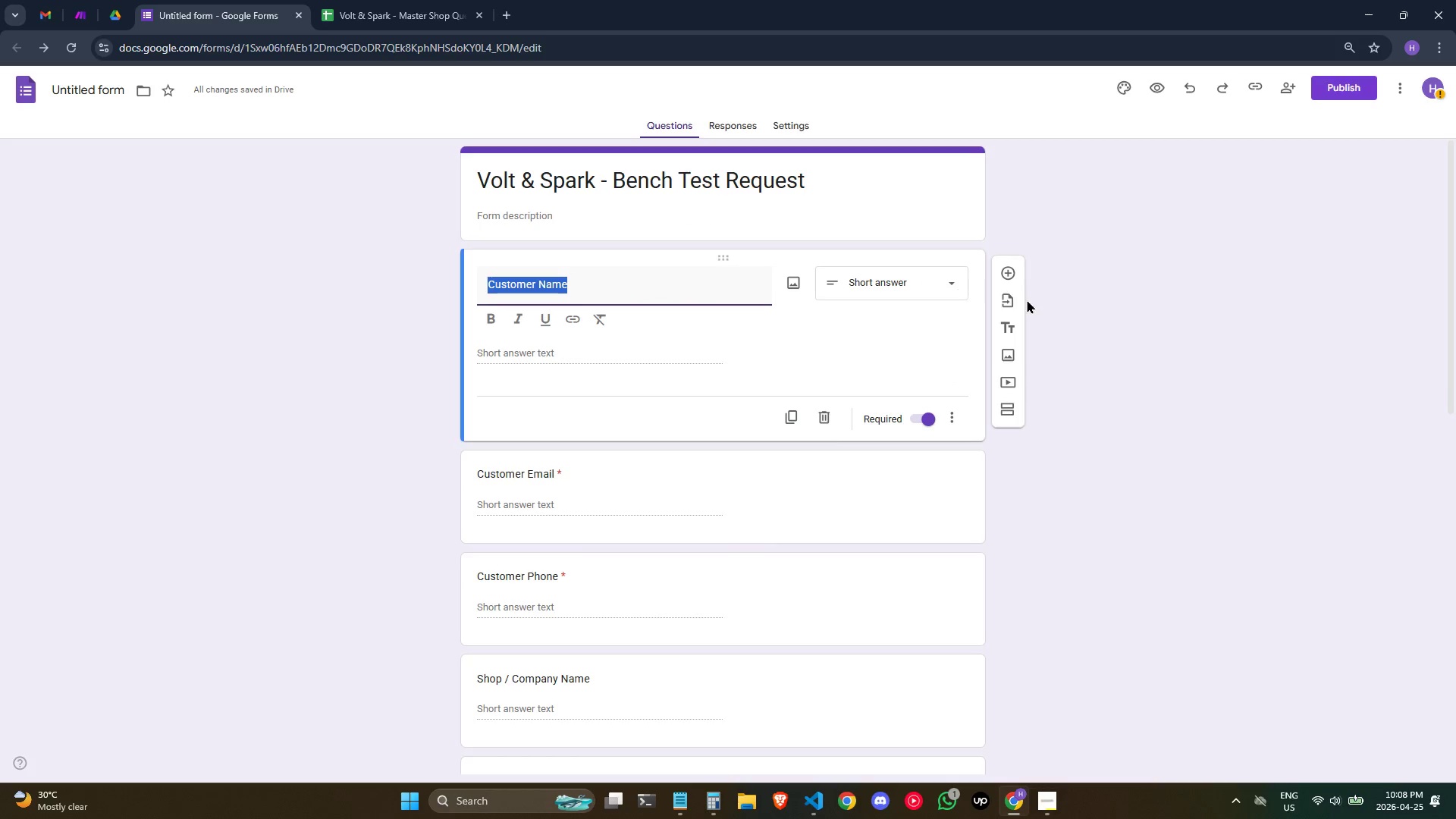 
left_click([1204, 394])
 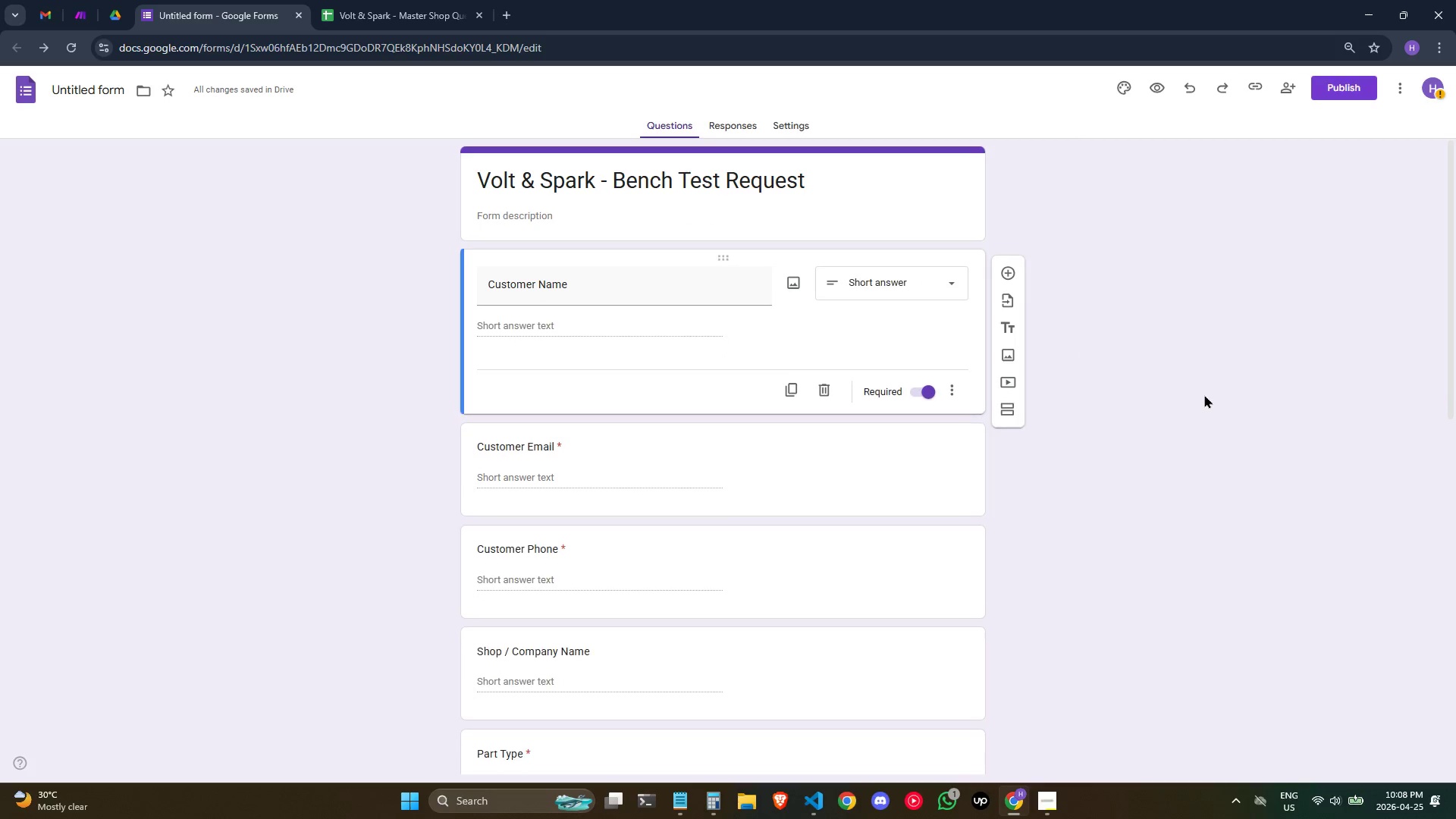 
scroll: coordinate [1204, 394], scroll_direction: down, amount: 2.0
 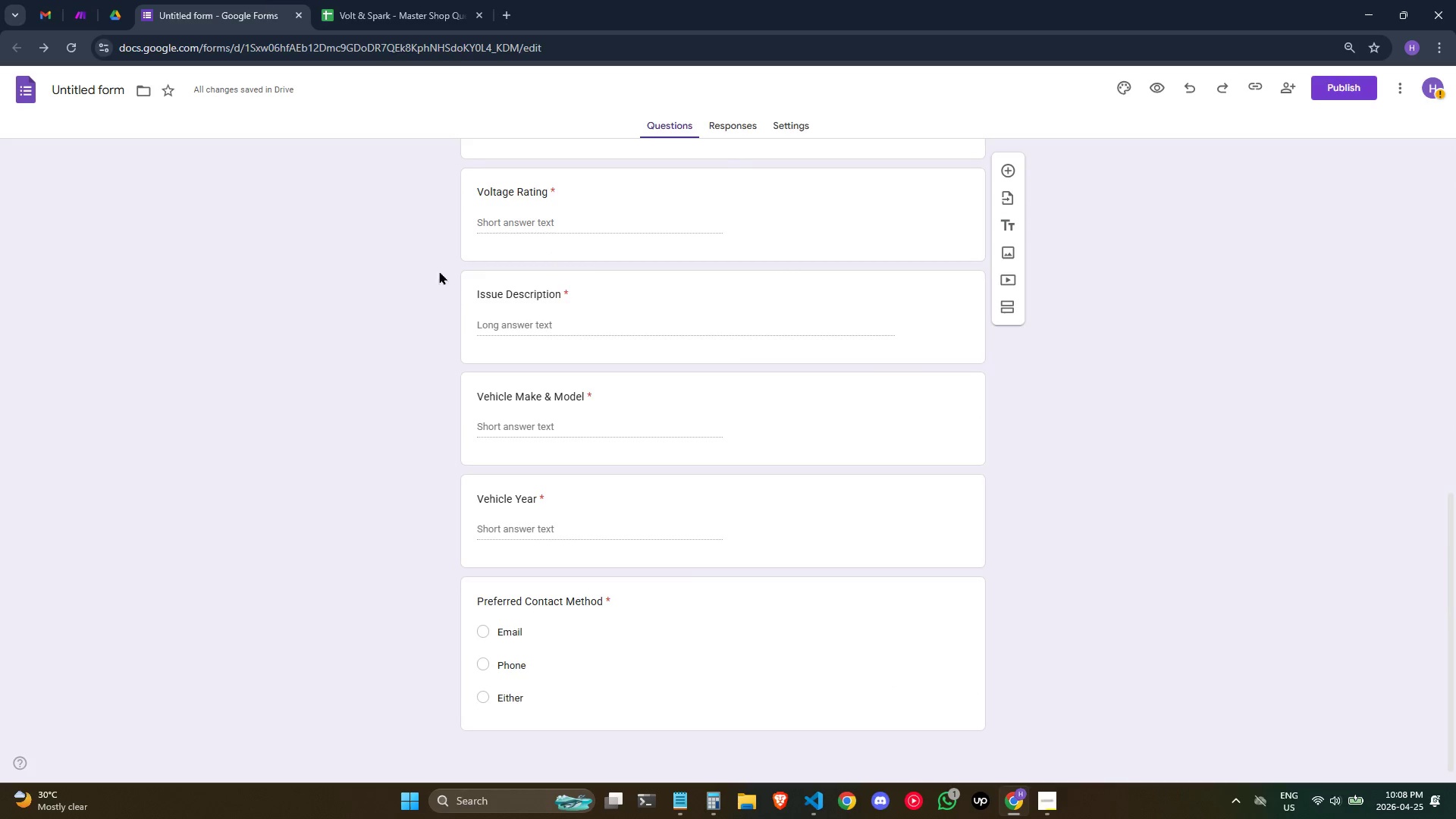 
left_click([411, 0])
 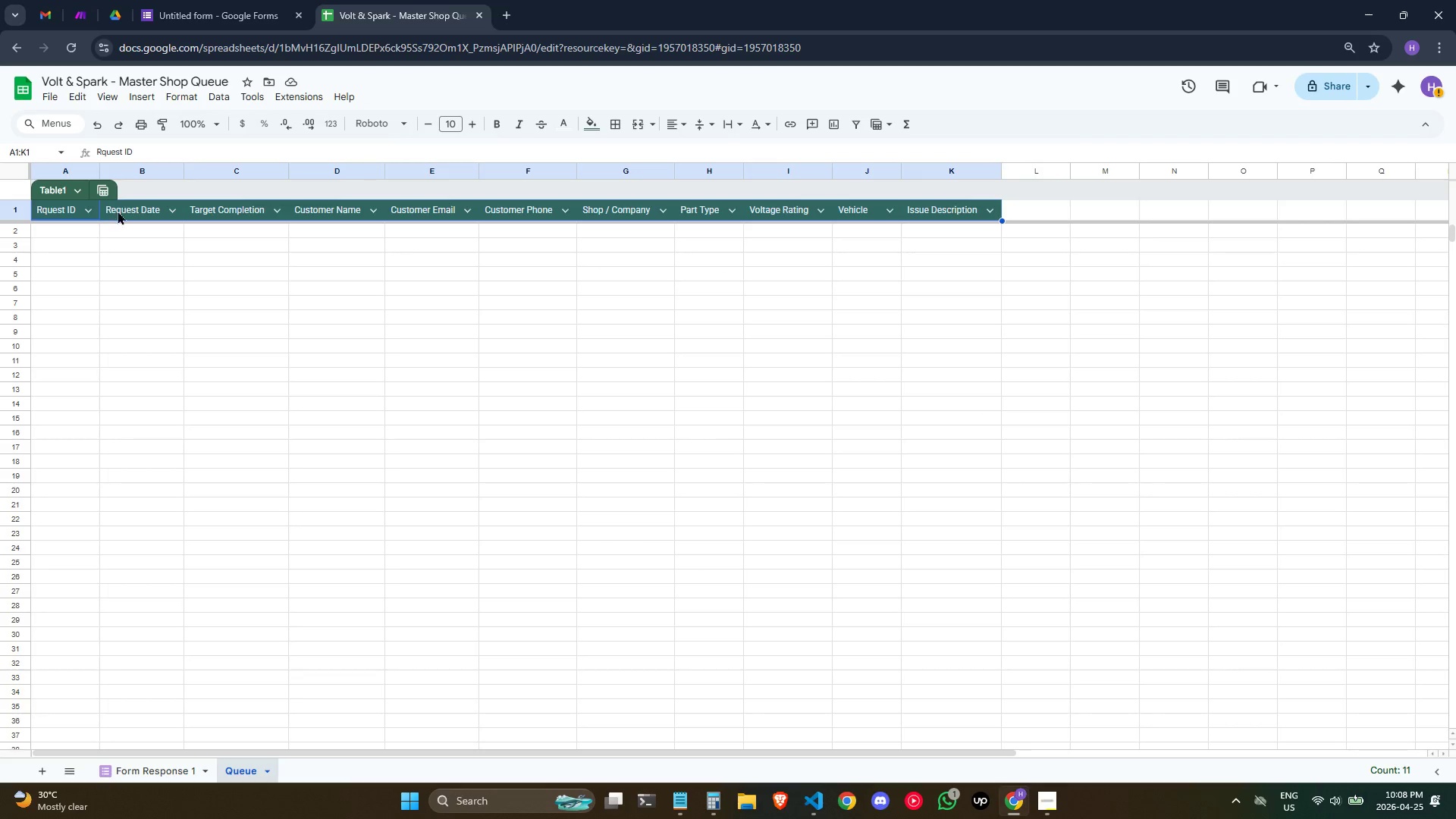 
left_click([66, 214])
 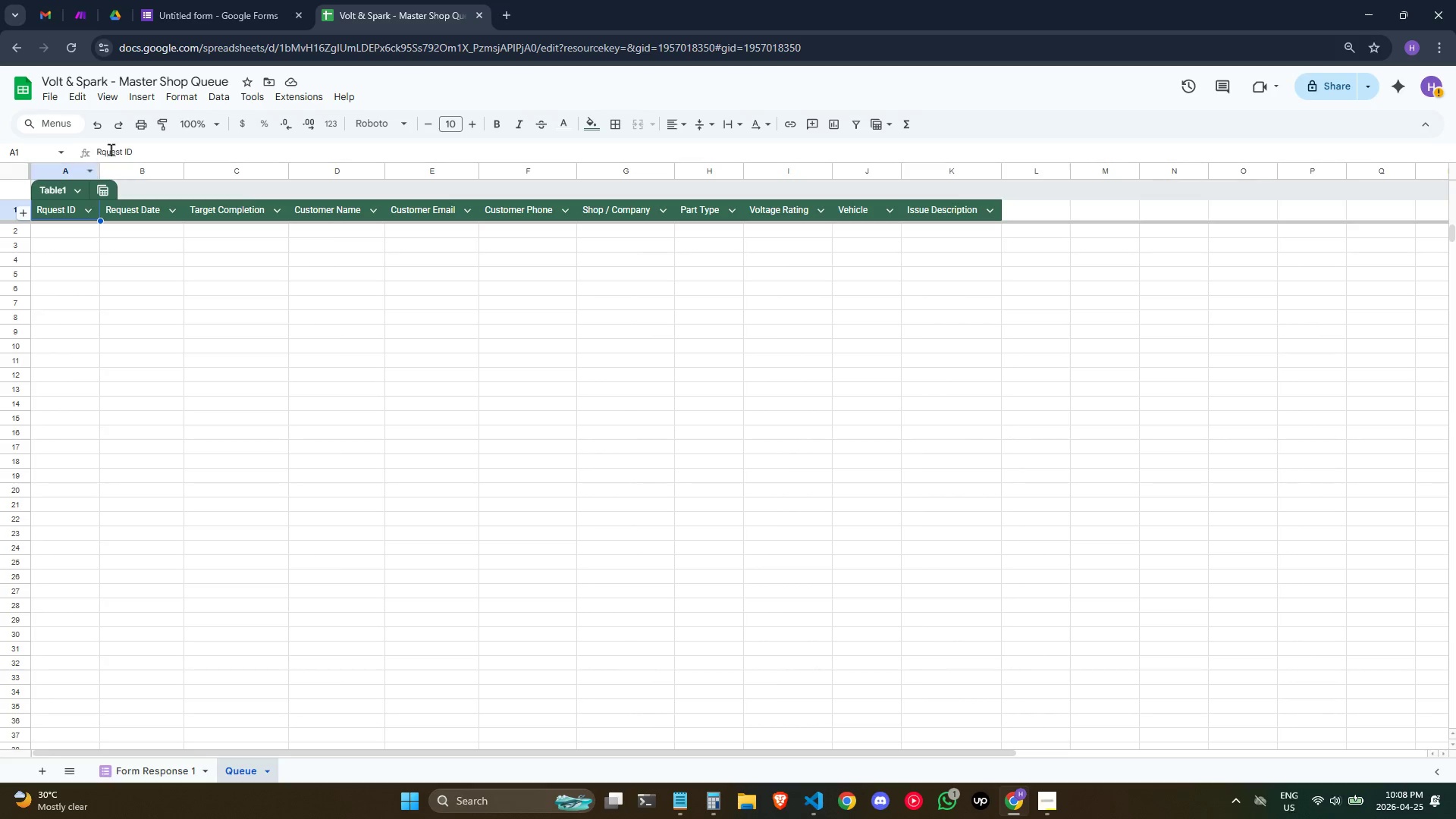 
left_click([102, 155])
 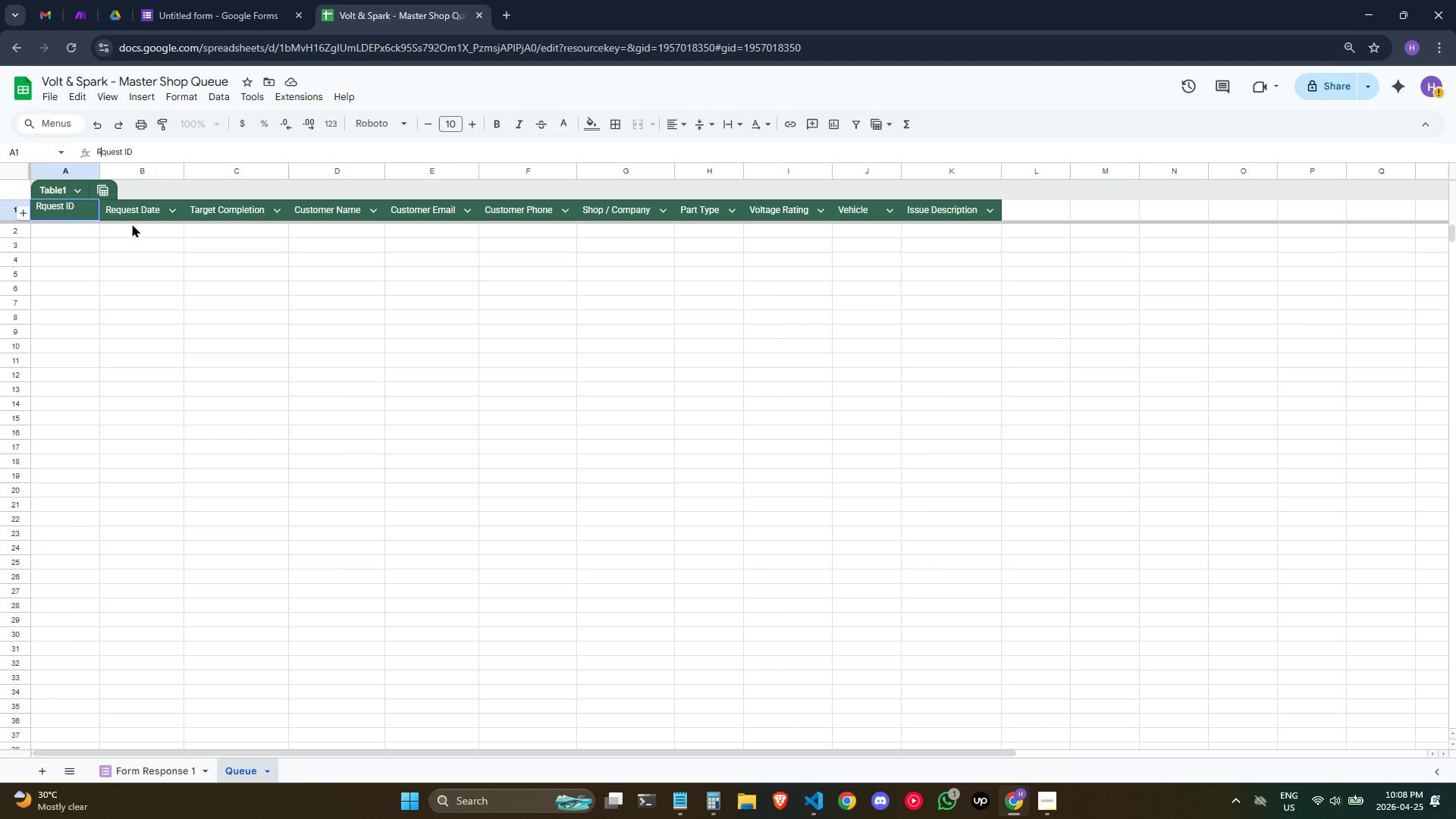 
key(E)
 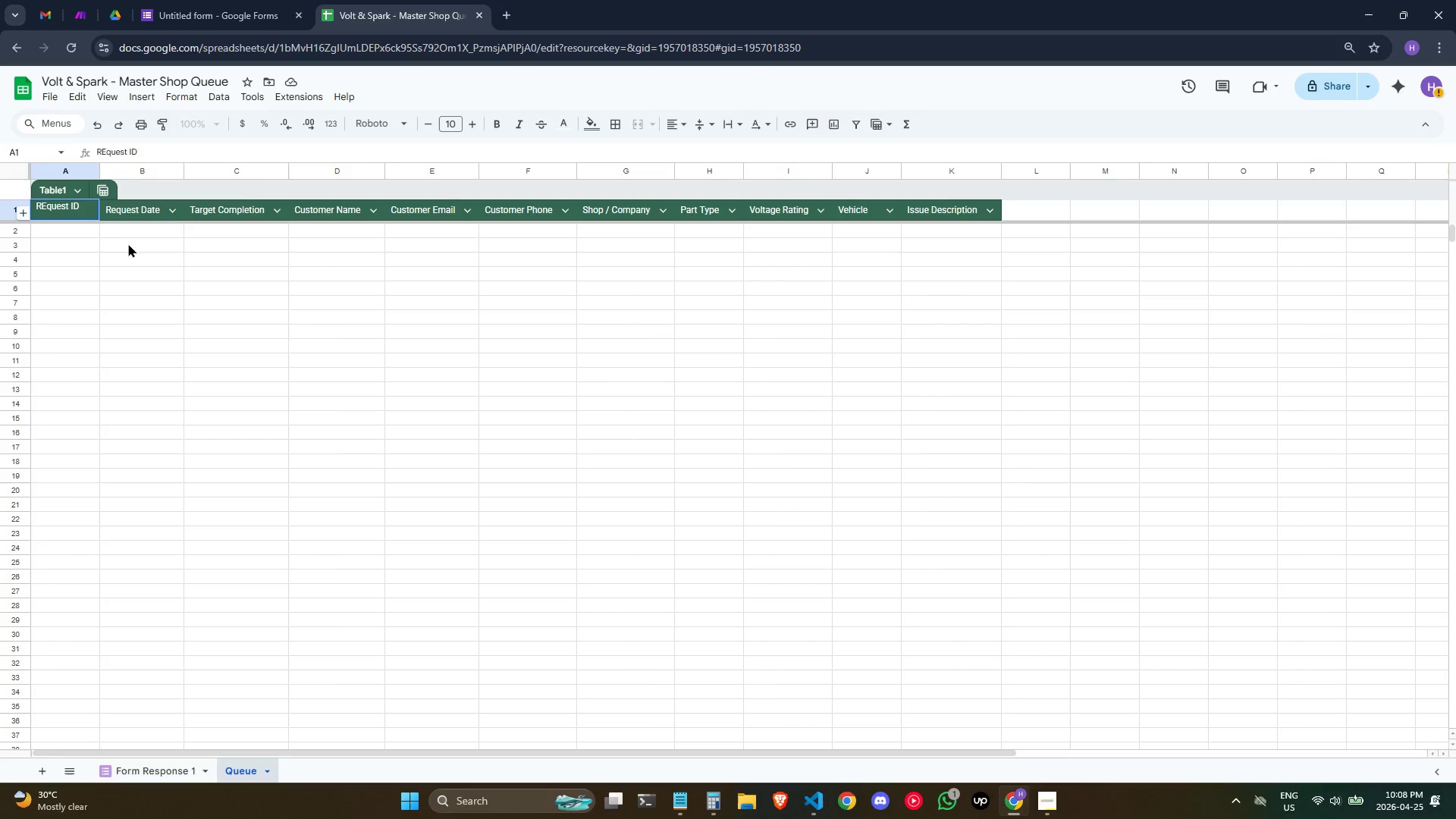 
key(Backspace)
 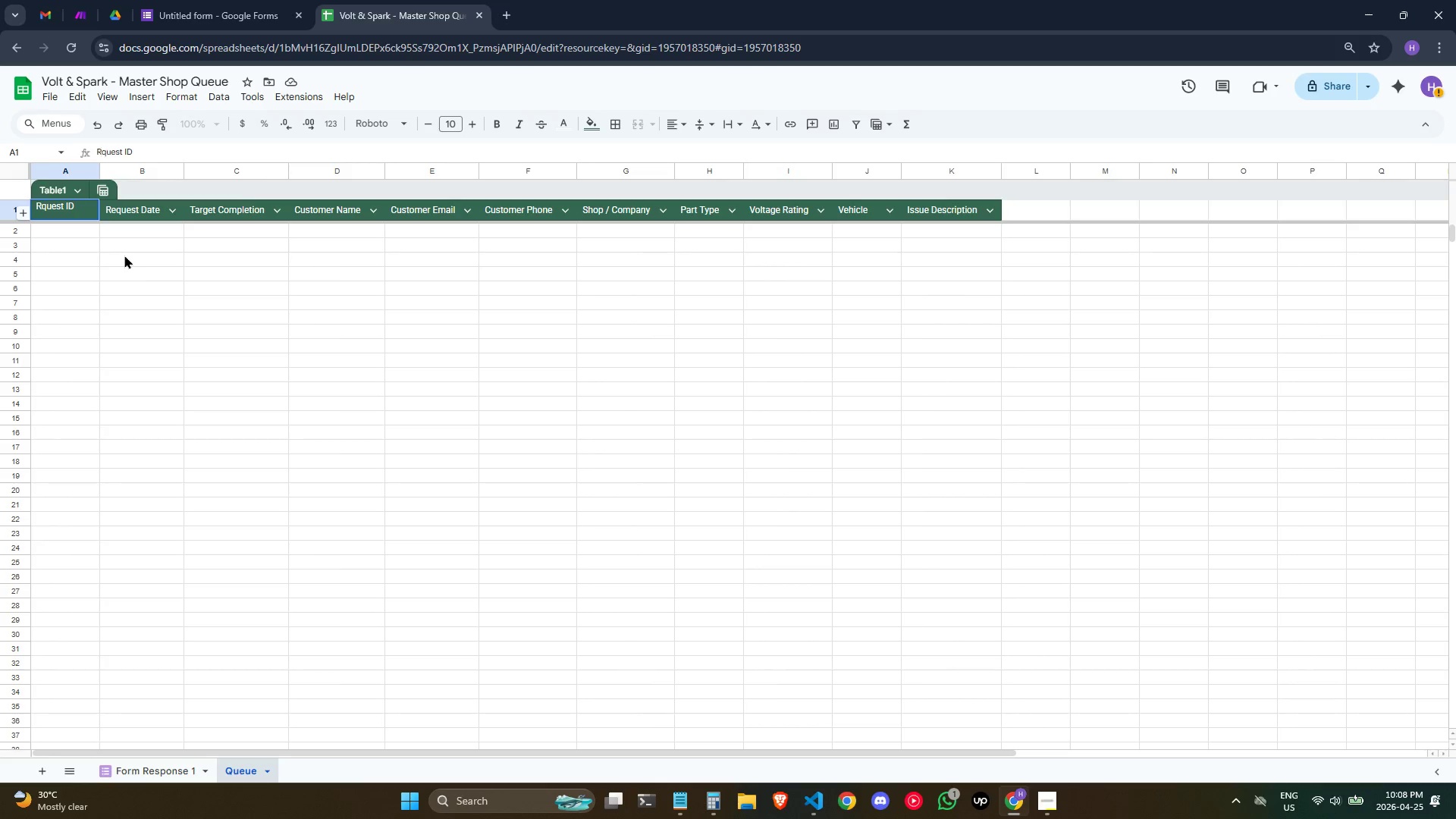 
key(CapsLock)
 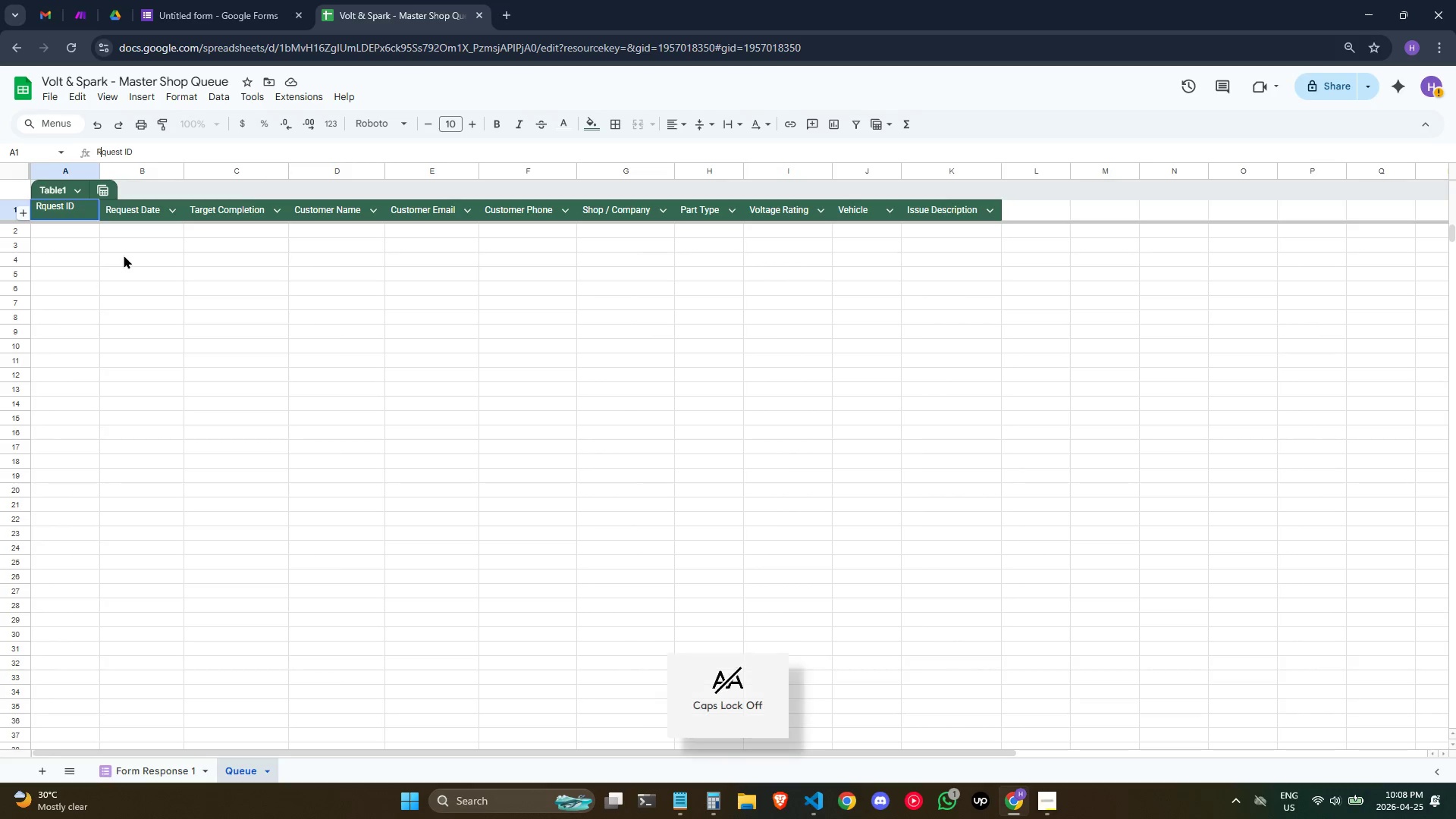 
key(E)
 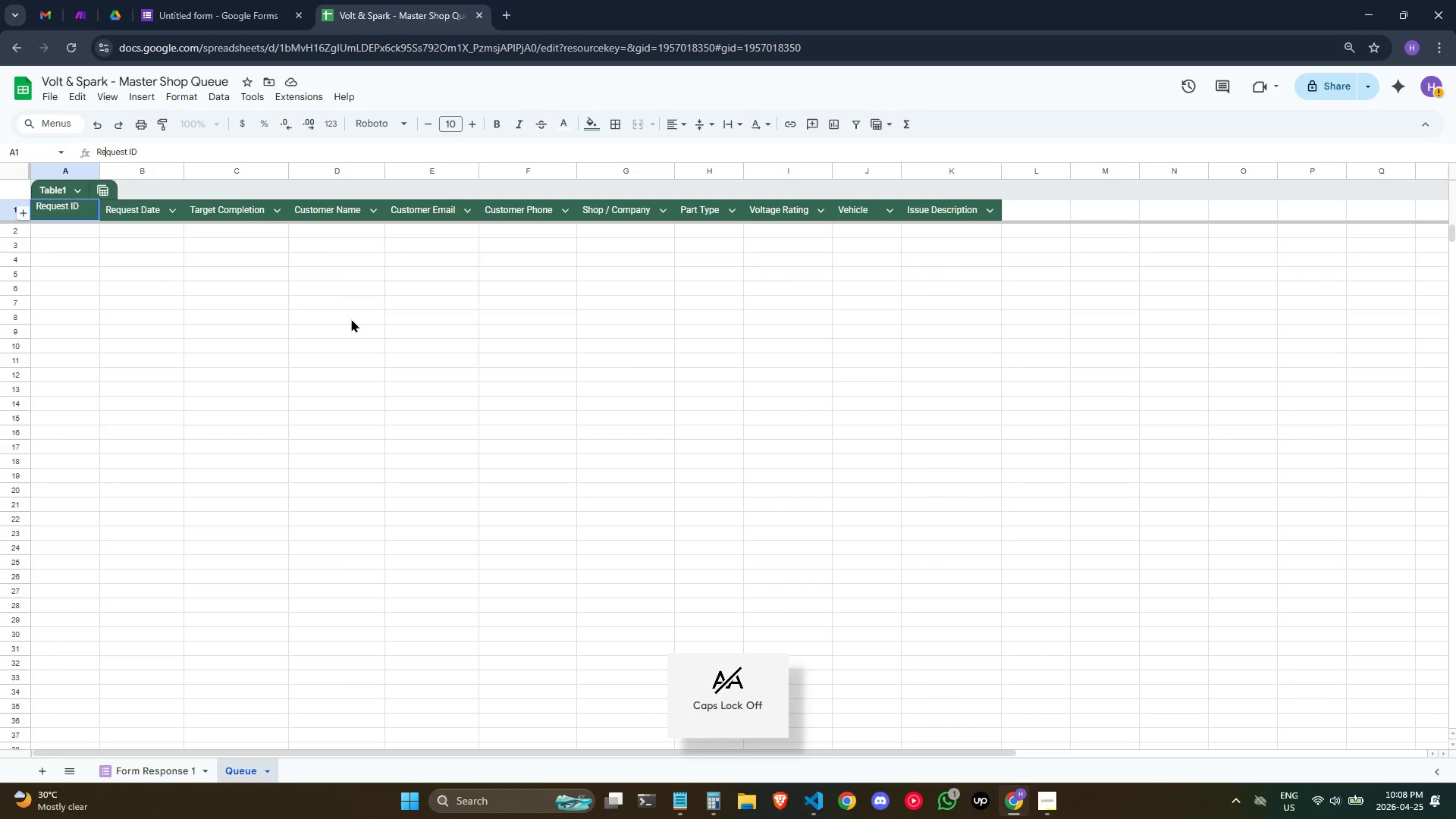 
left_click([351, 318])
 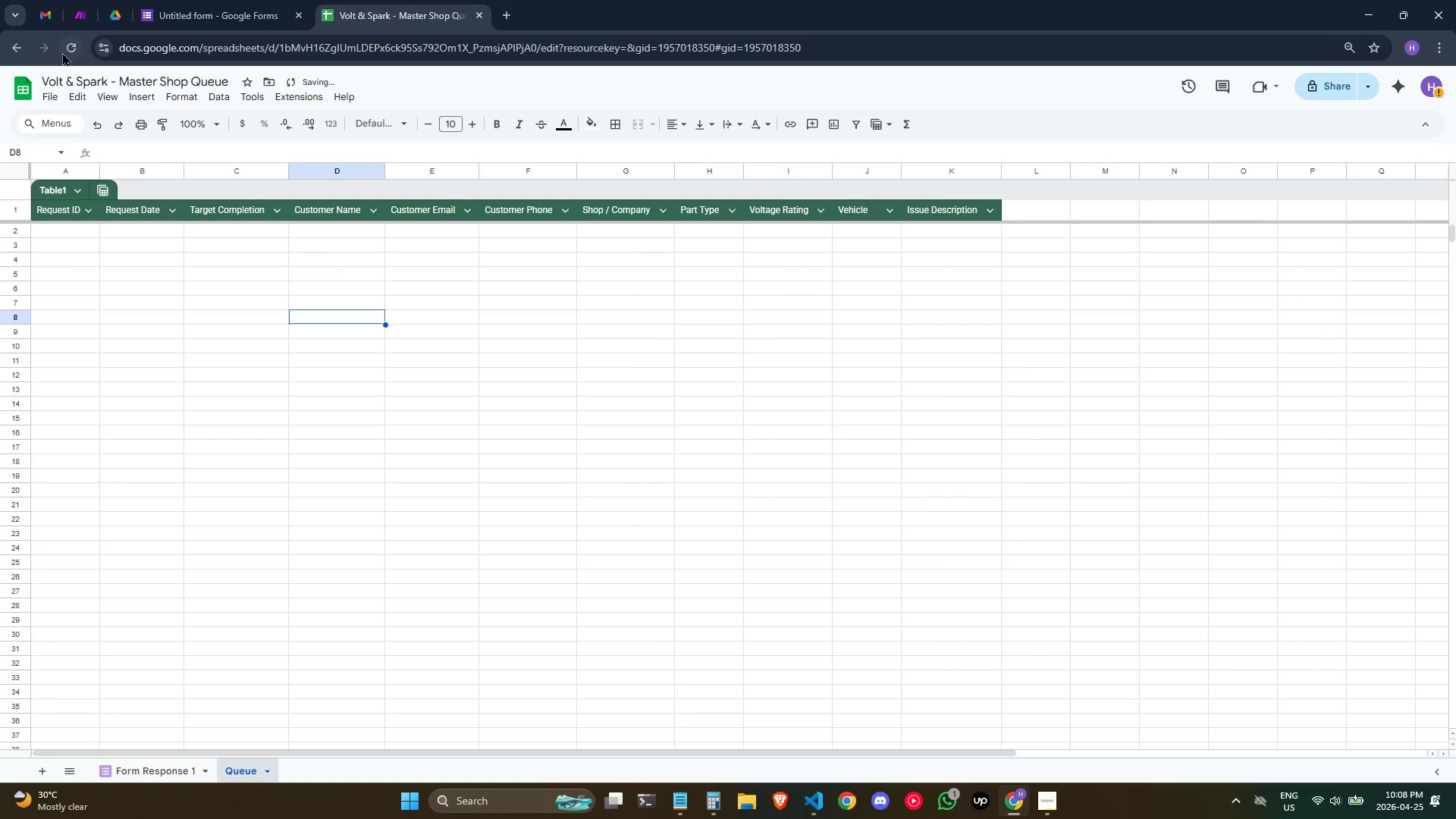 
double_click([81, 12])
 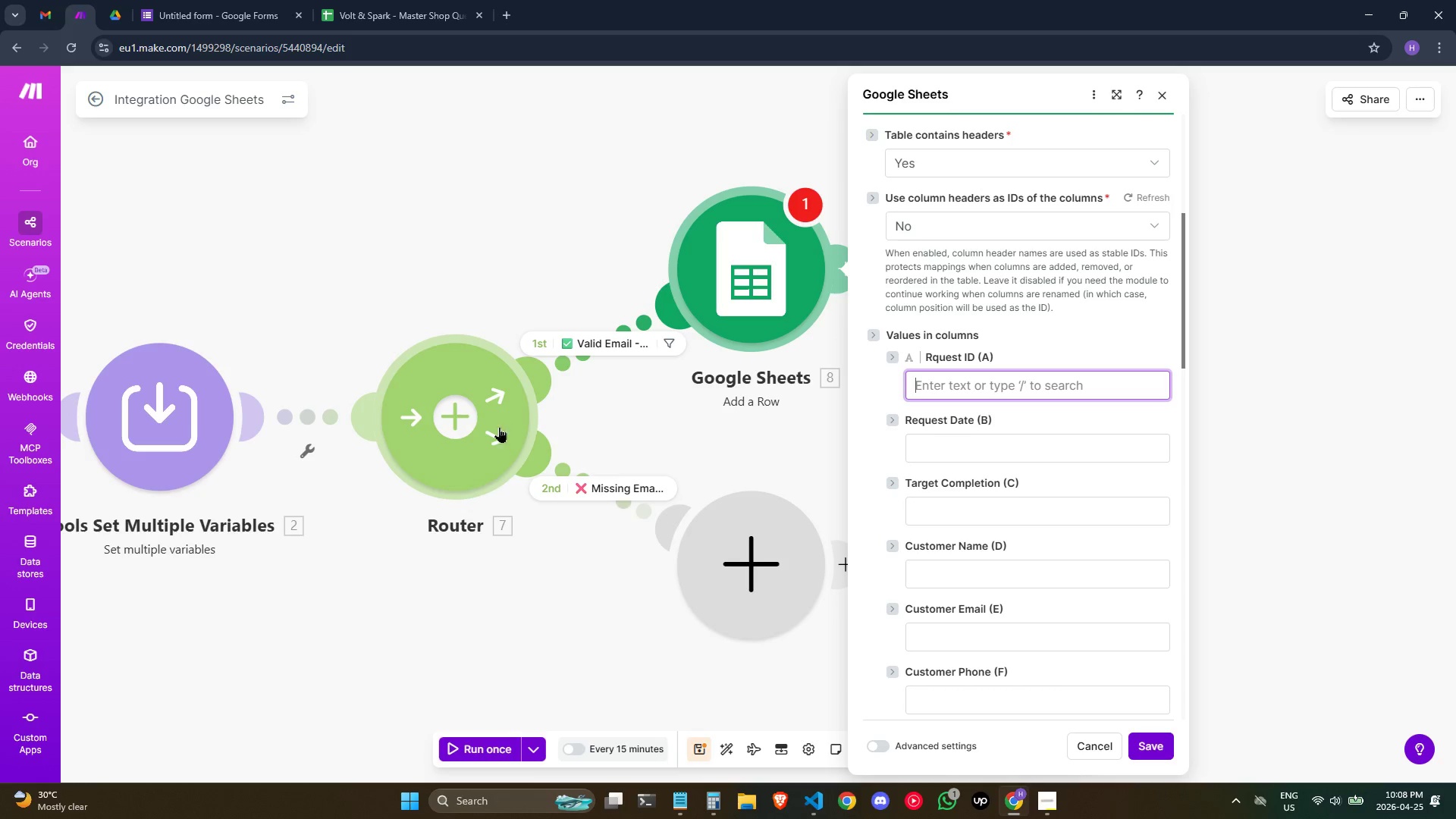 
double_click([647, 485])
 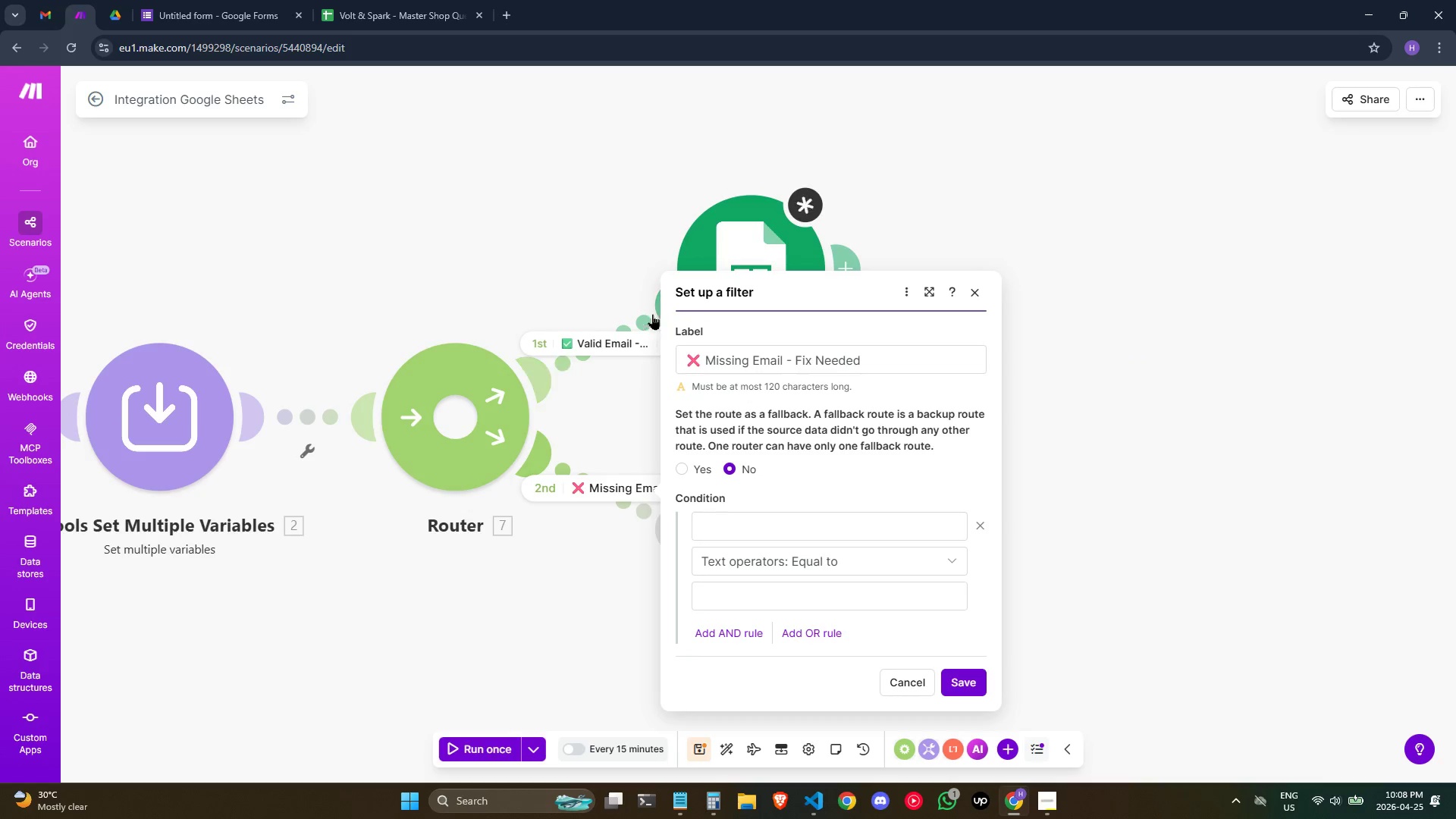 
left_click([622, 345])
 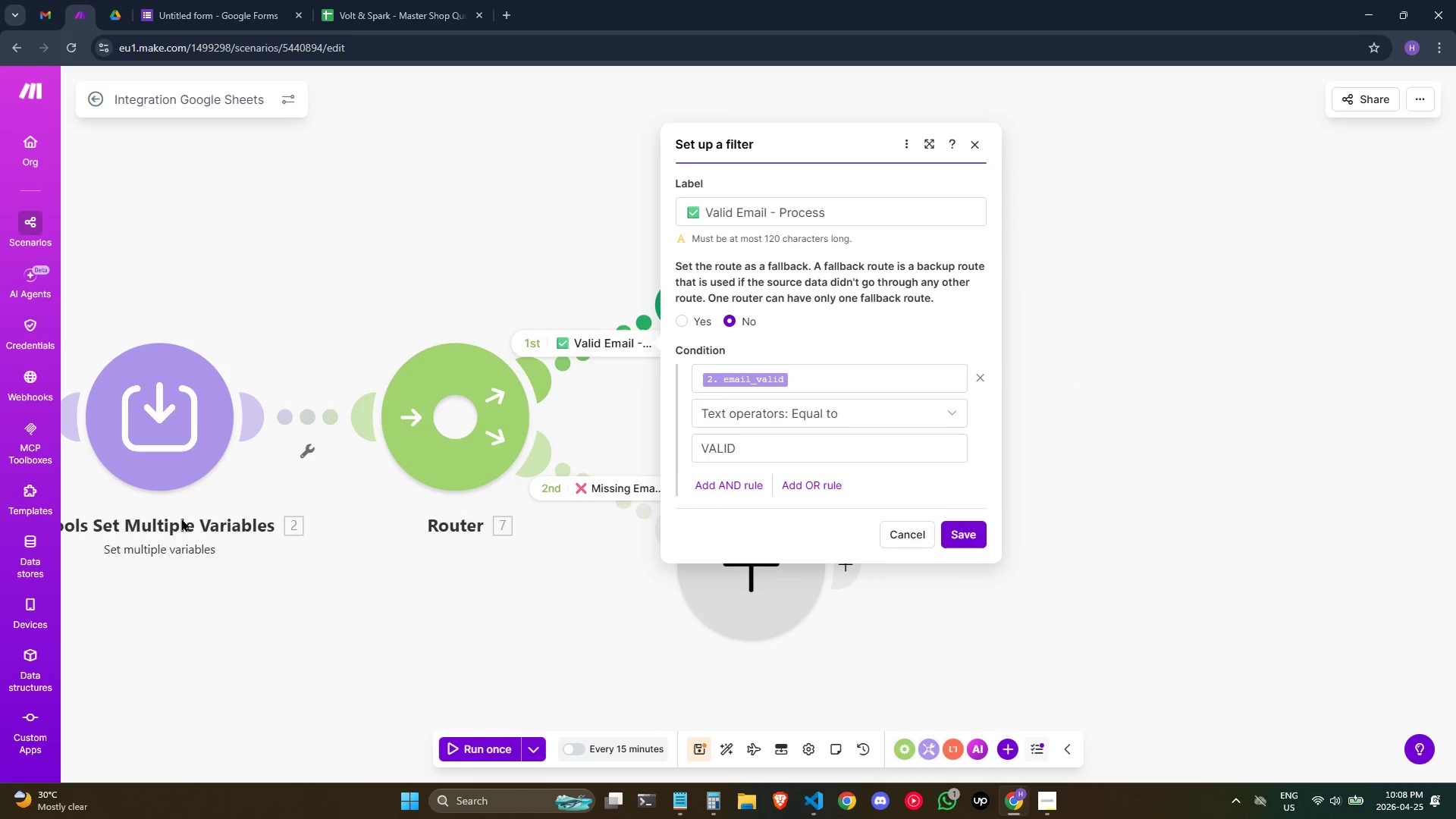 
double_click([199, 428])
 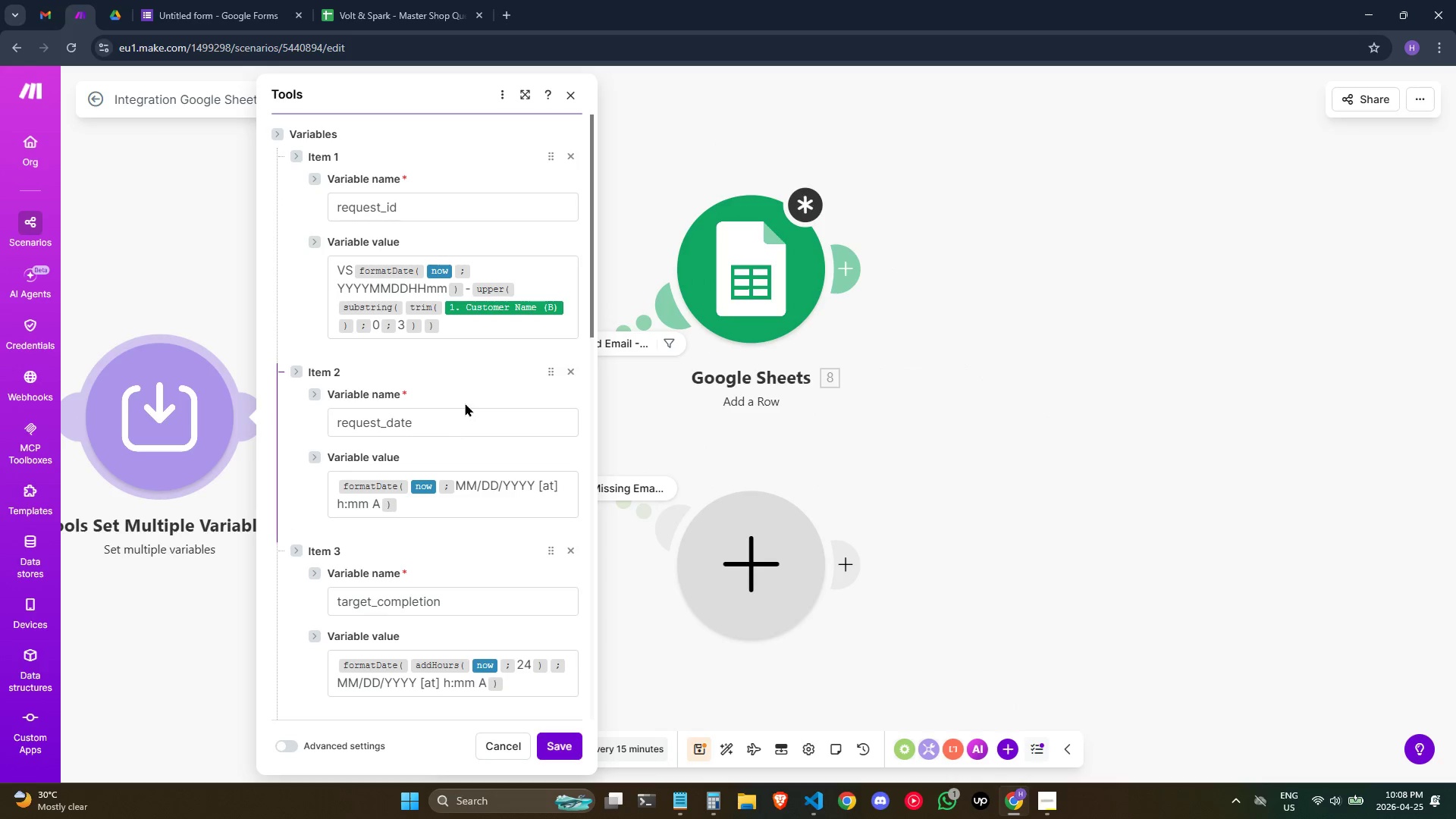 
scroll: coordinate [476, 445], scroll_direction: down, amount: 5.0
 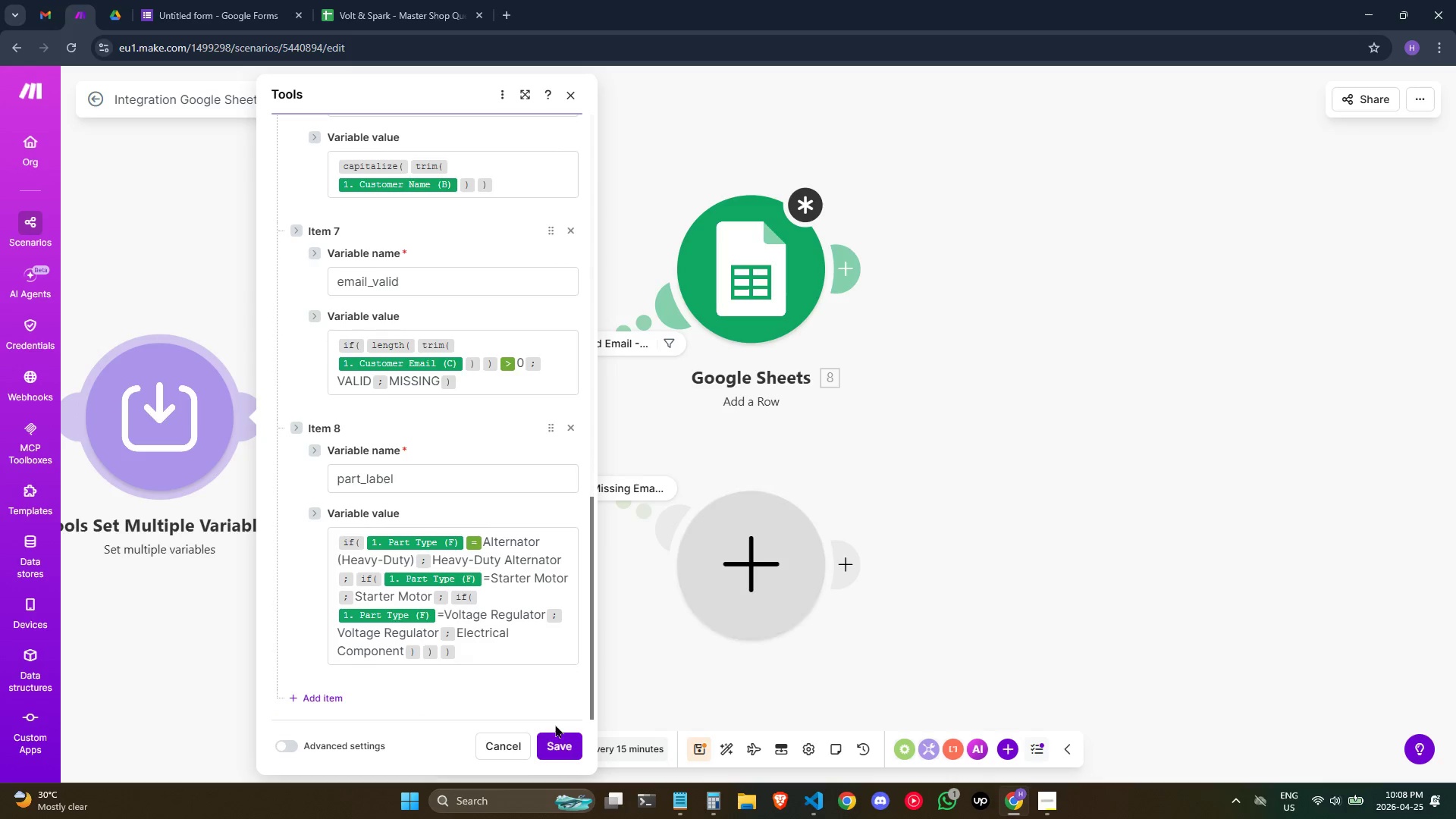 
left_click([557, 742])
 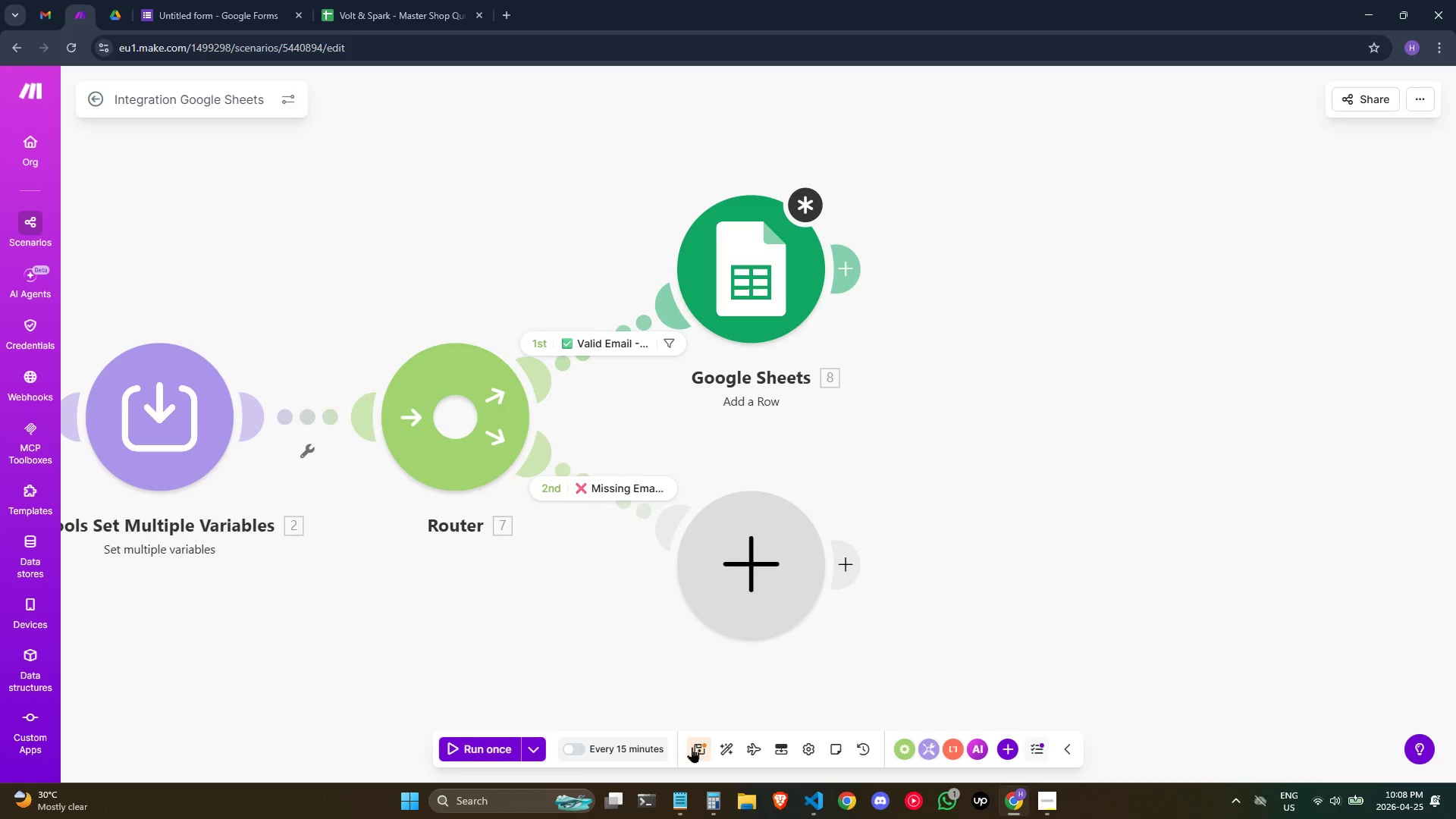 
left_click([692, 747])
 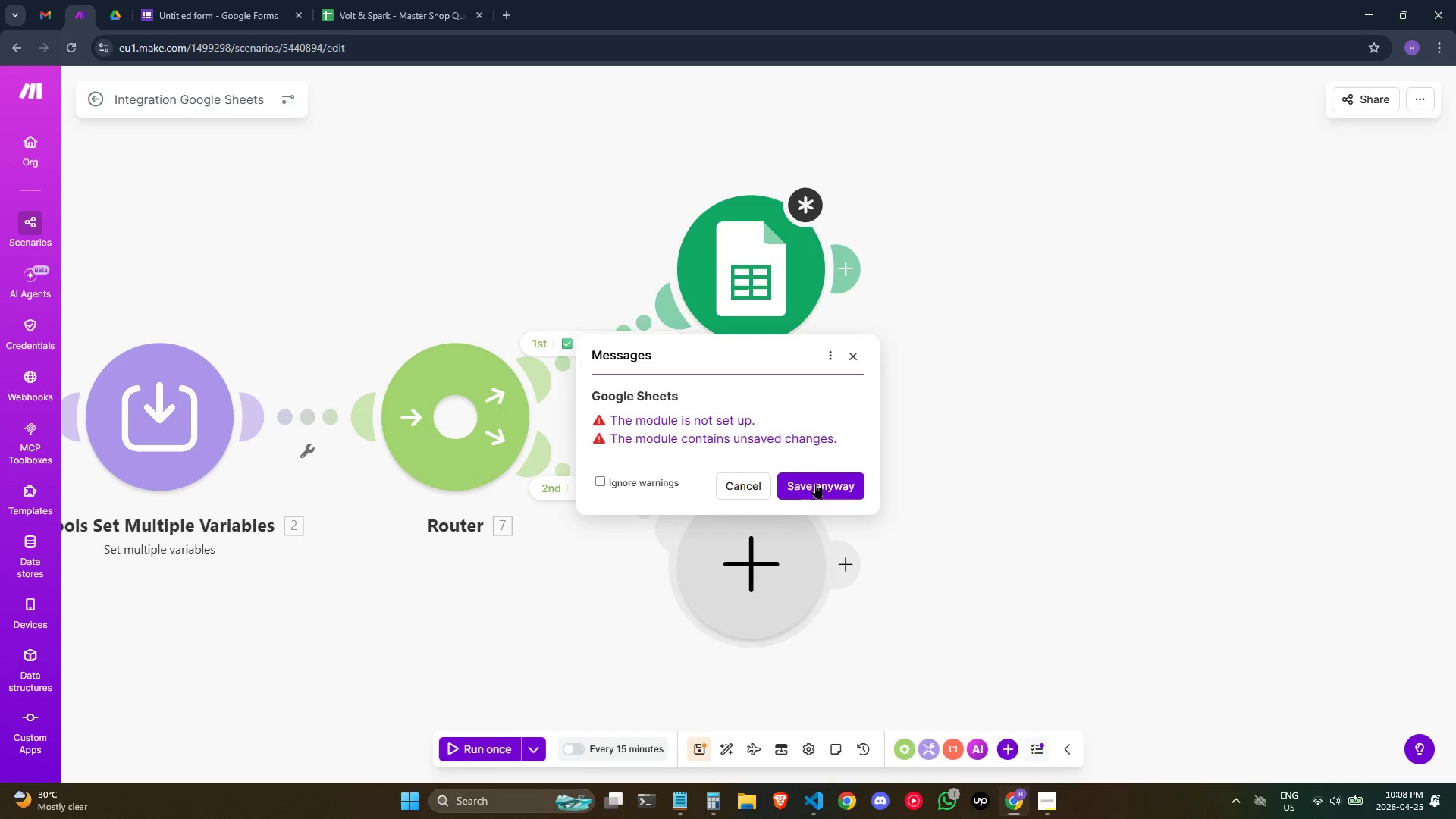 
left_click([817, 480])
 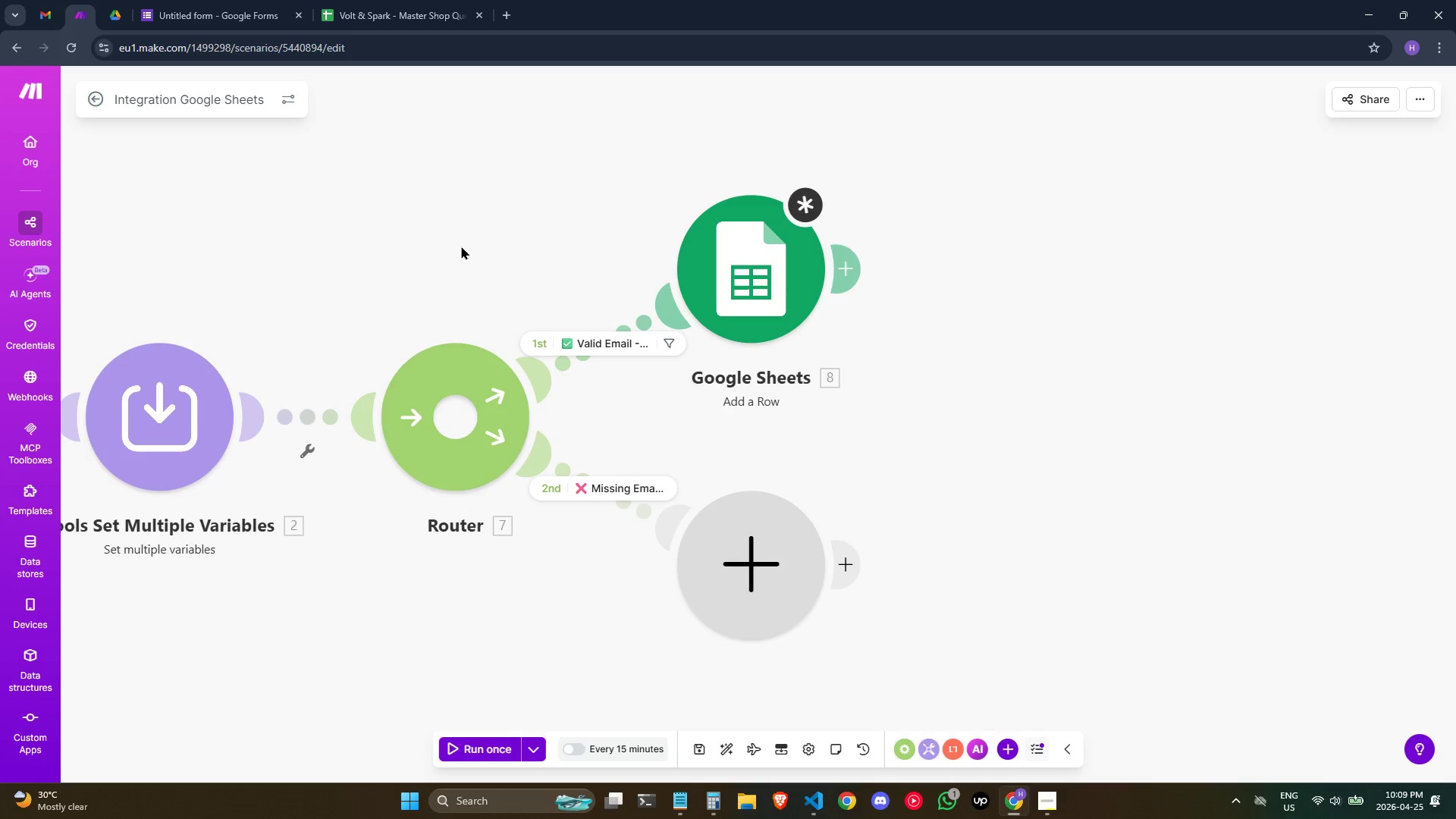 
wait(7.22)
 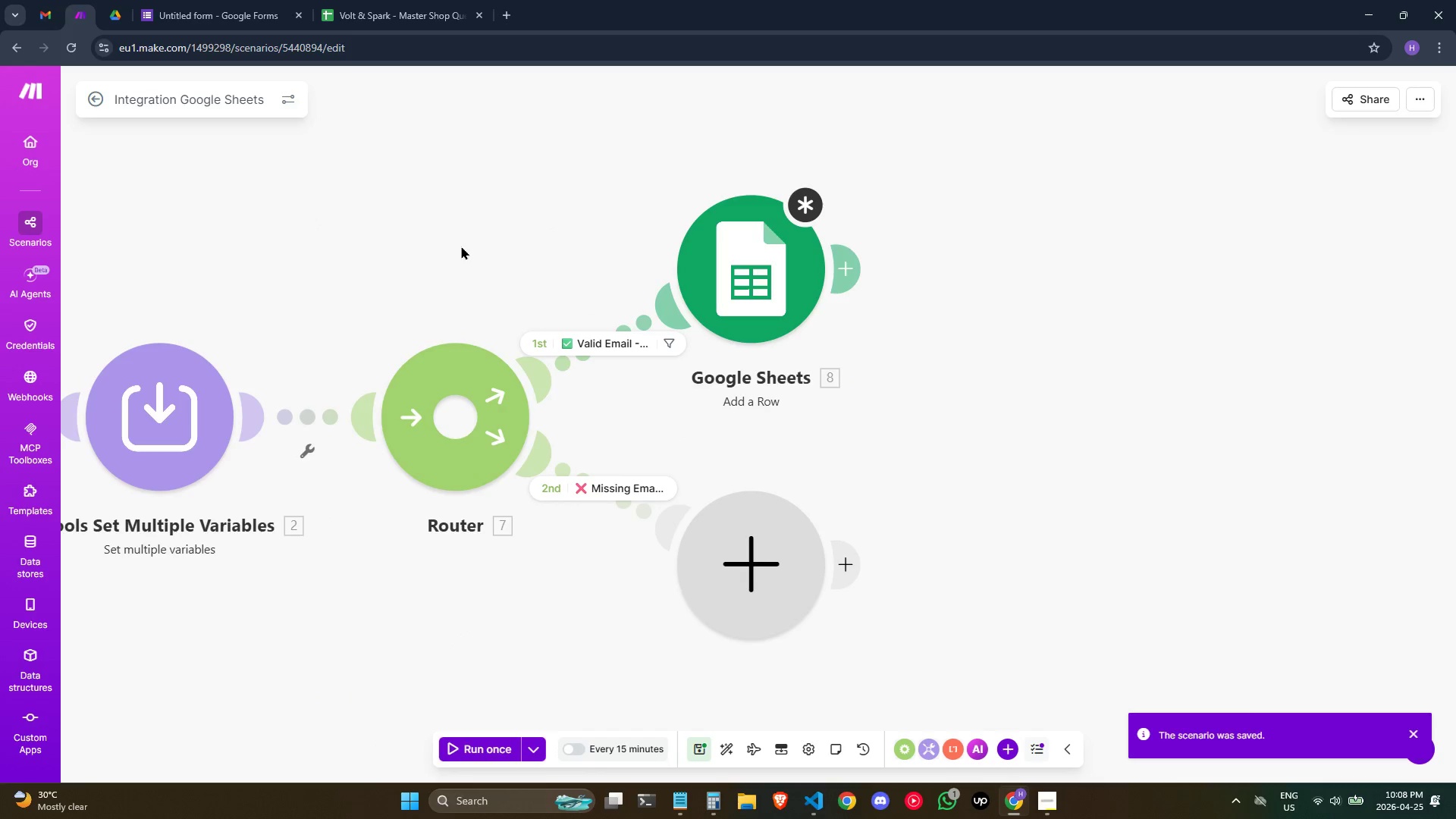 
left_click([69, 56])
 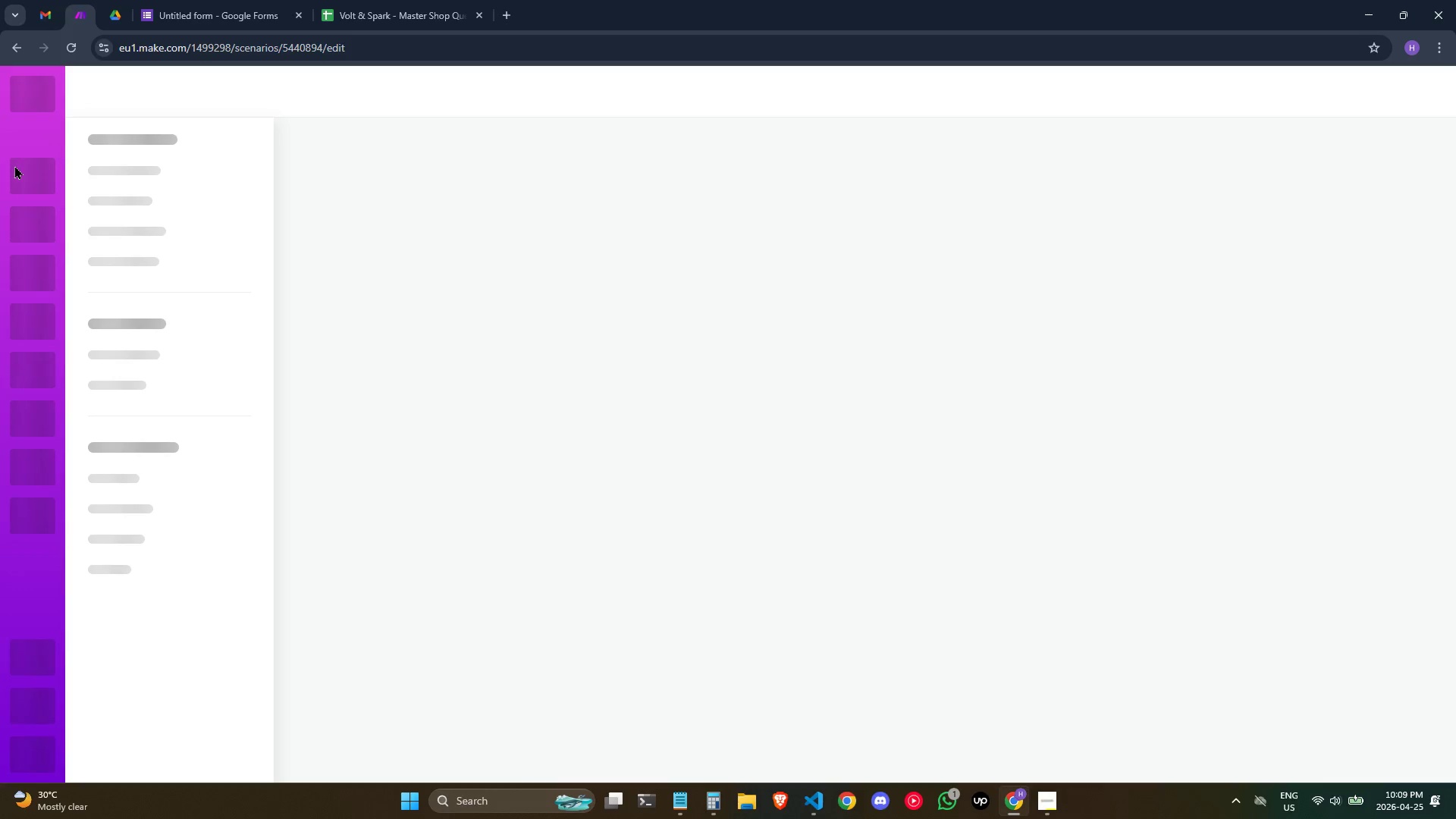 
wait(12.79)
 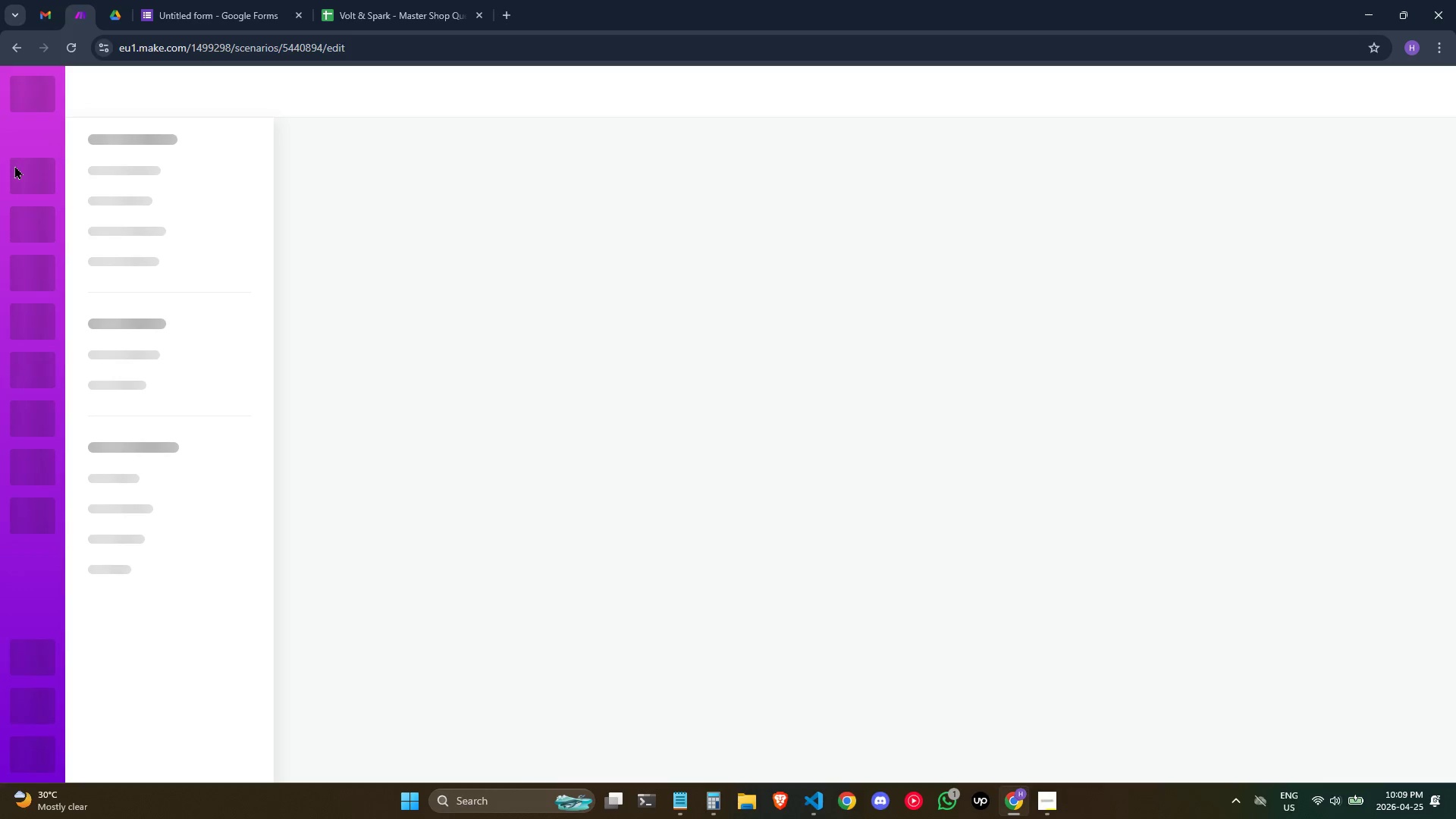 
mouse_move([848, 218])
 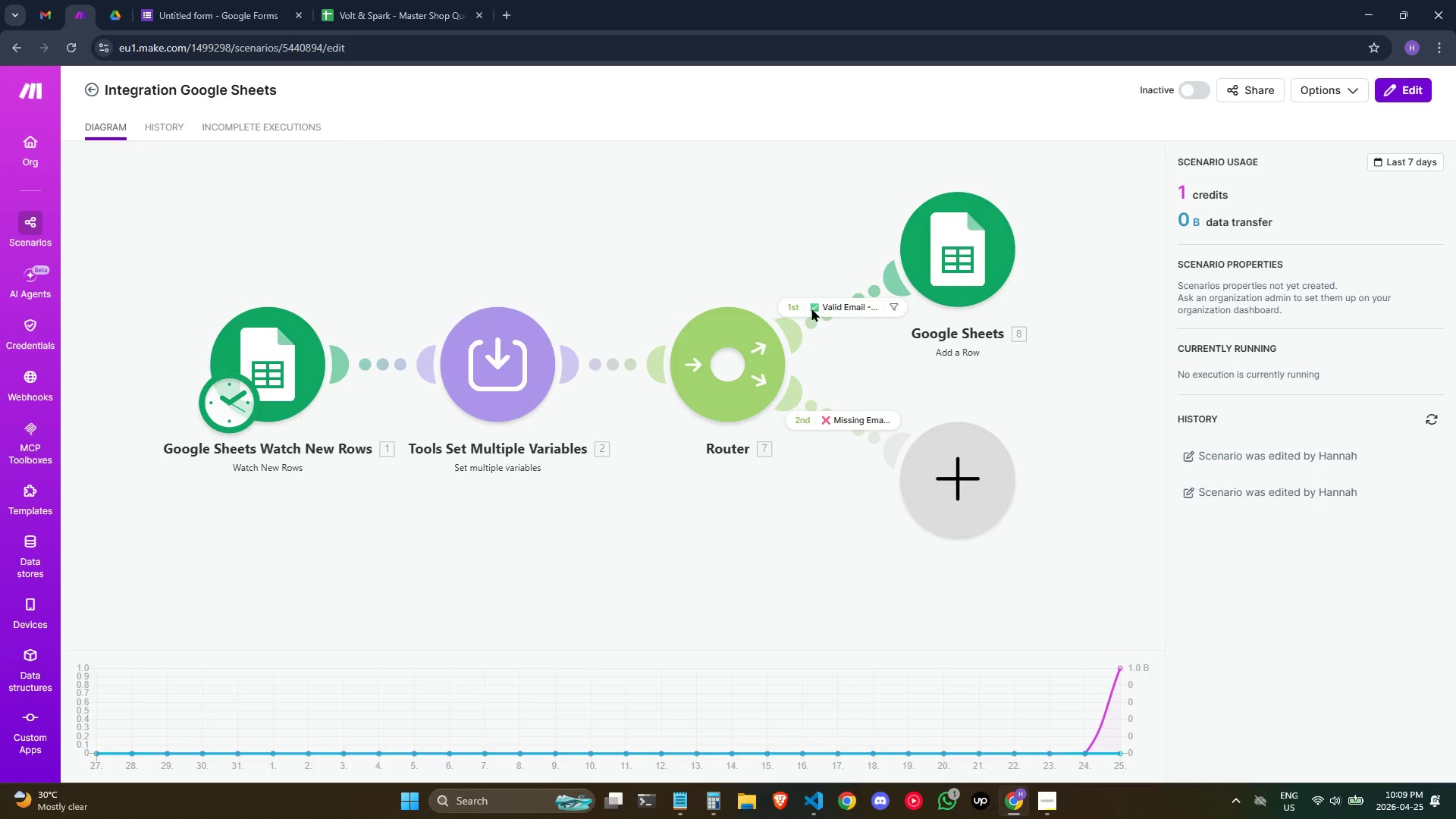 
left_click([729, 534])
 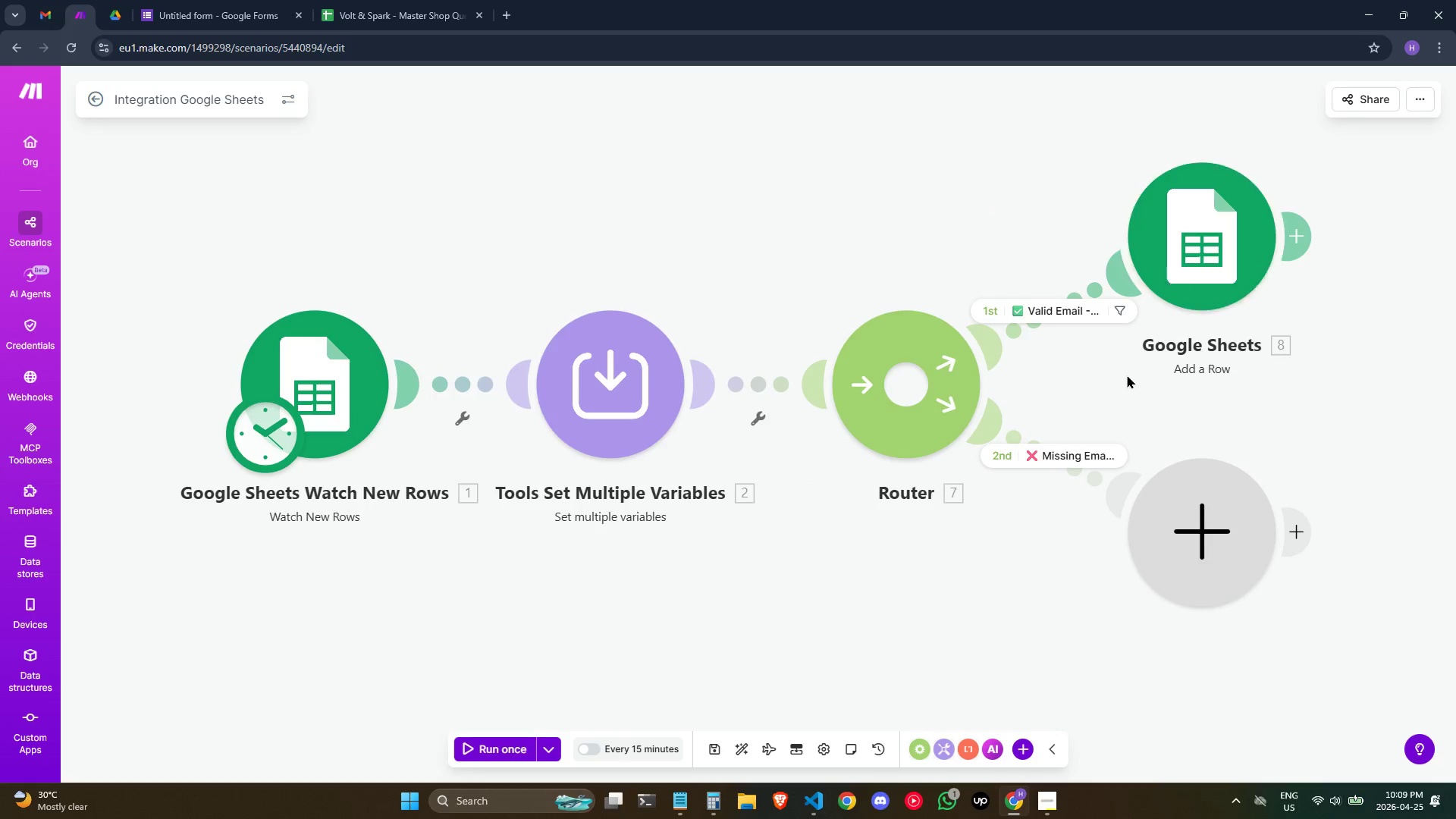 
left_click_drag(start_coordinate=[1121, 394], to_coordinate=[824, 444])
 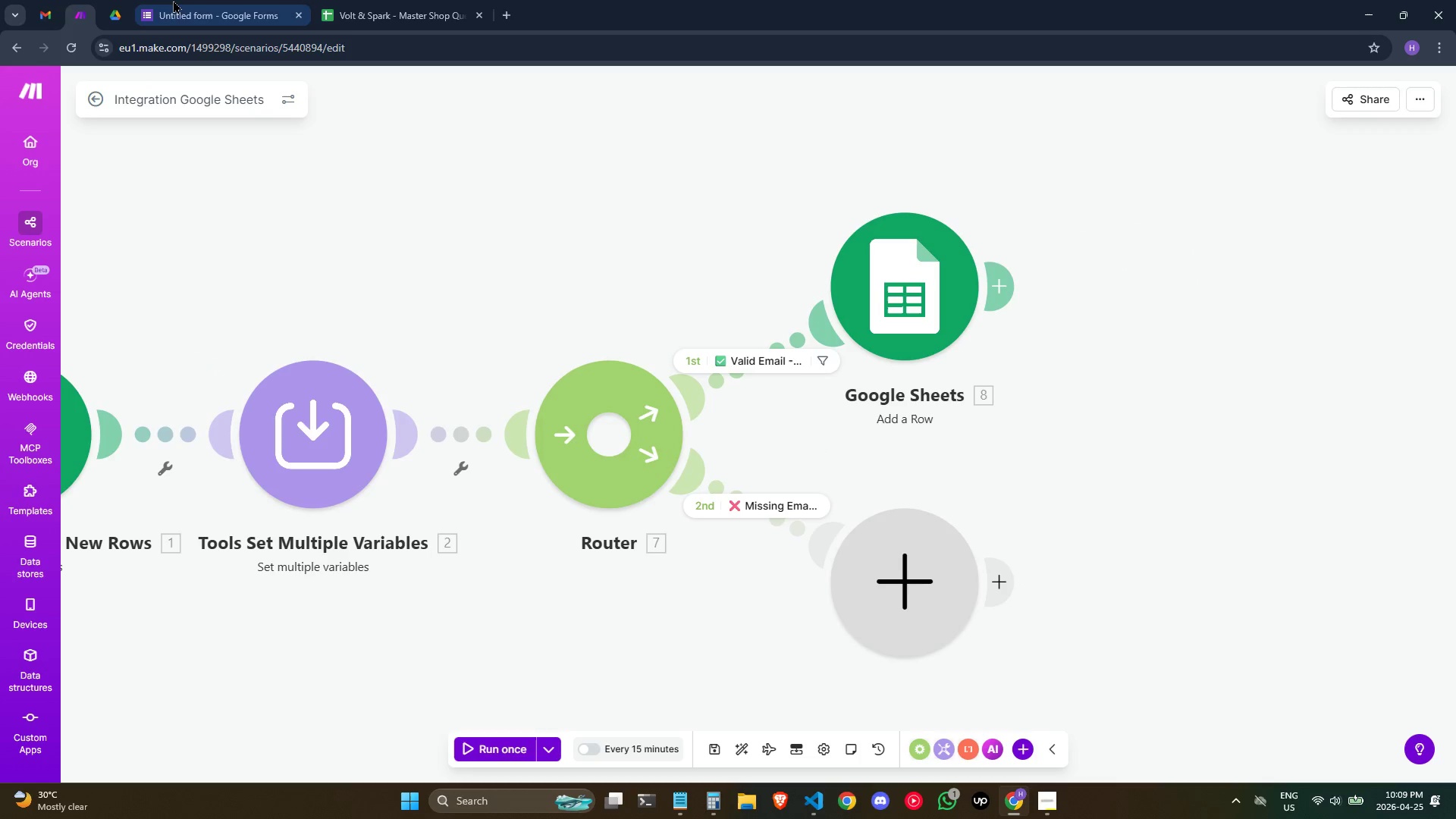 
left_click([170, 0])
 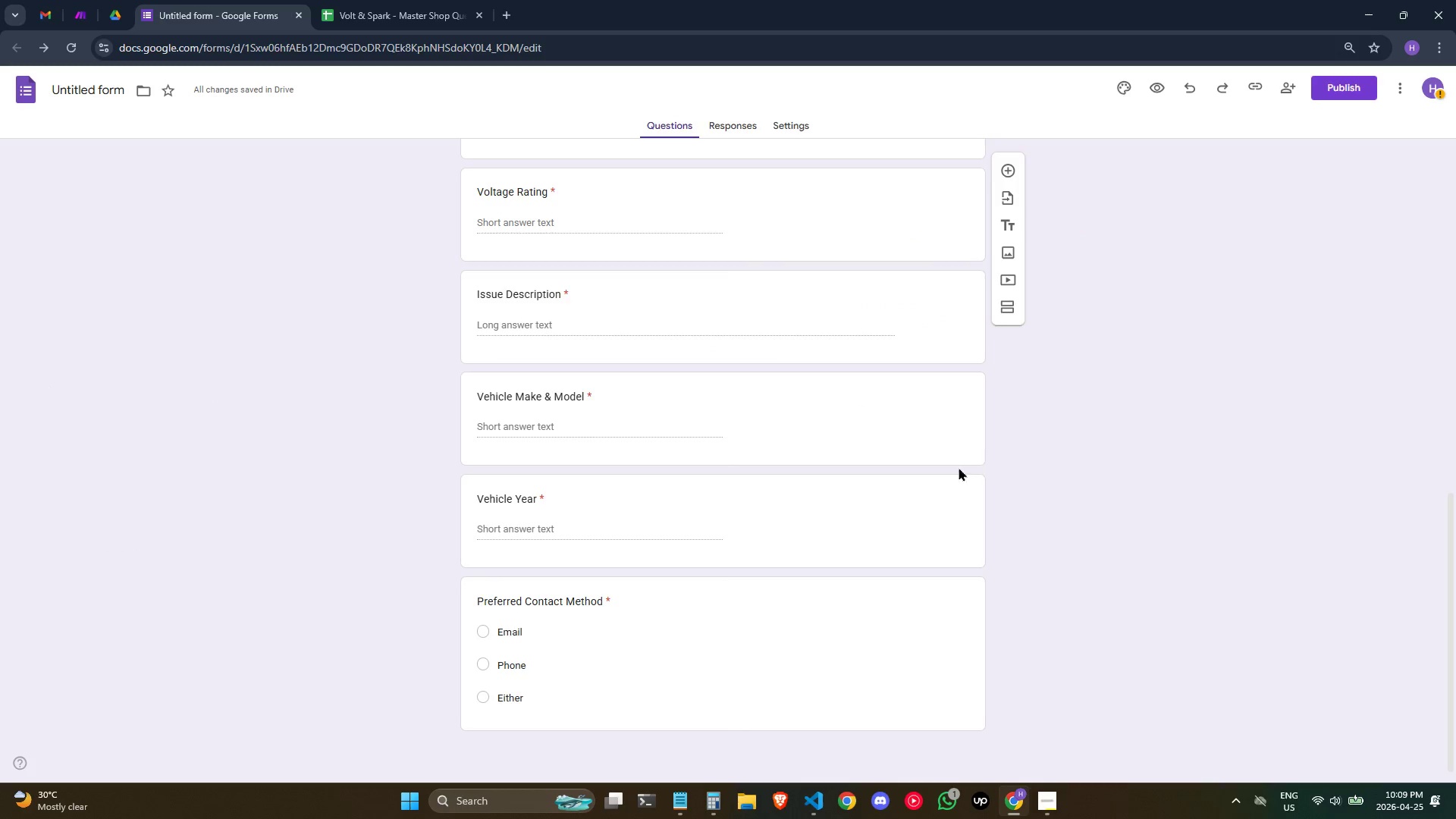 
left_click([419, 0])
 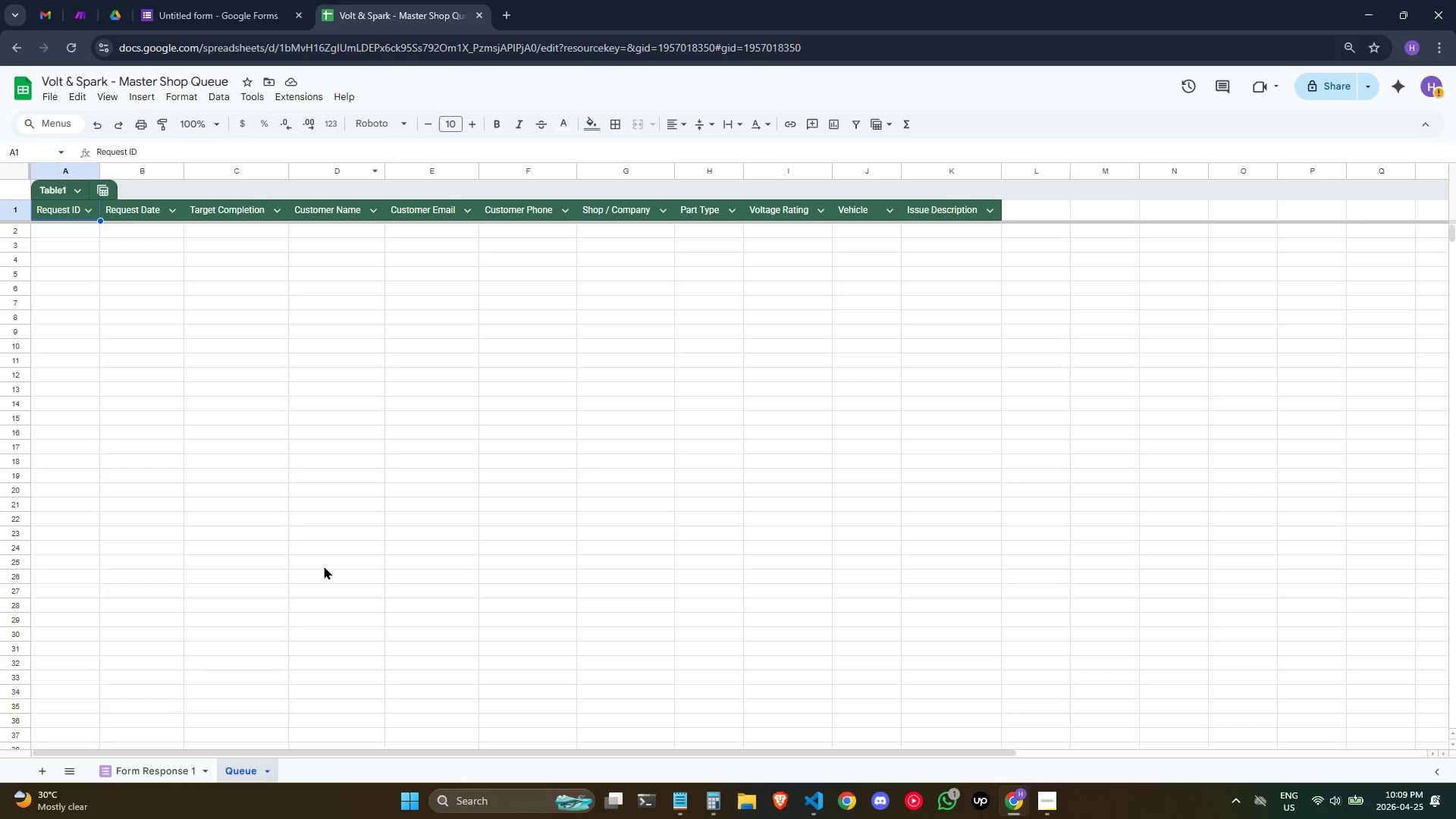 
left_click([141, 769])
 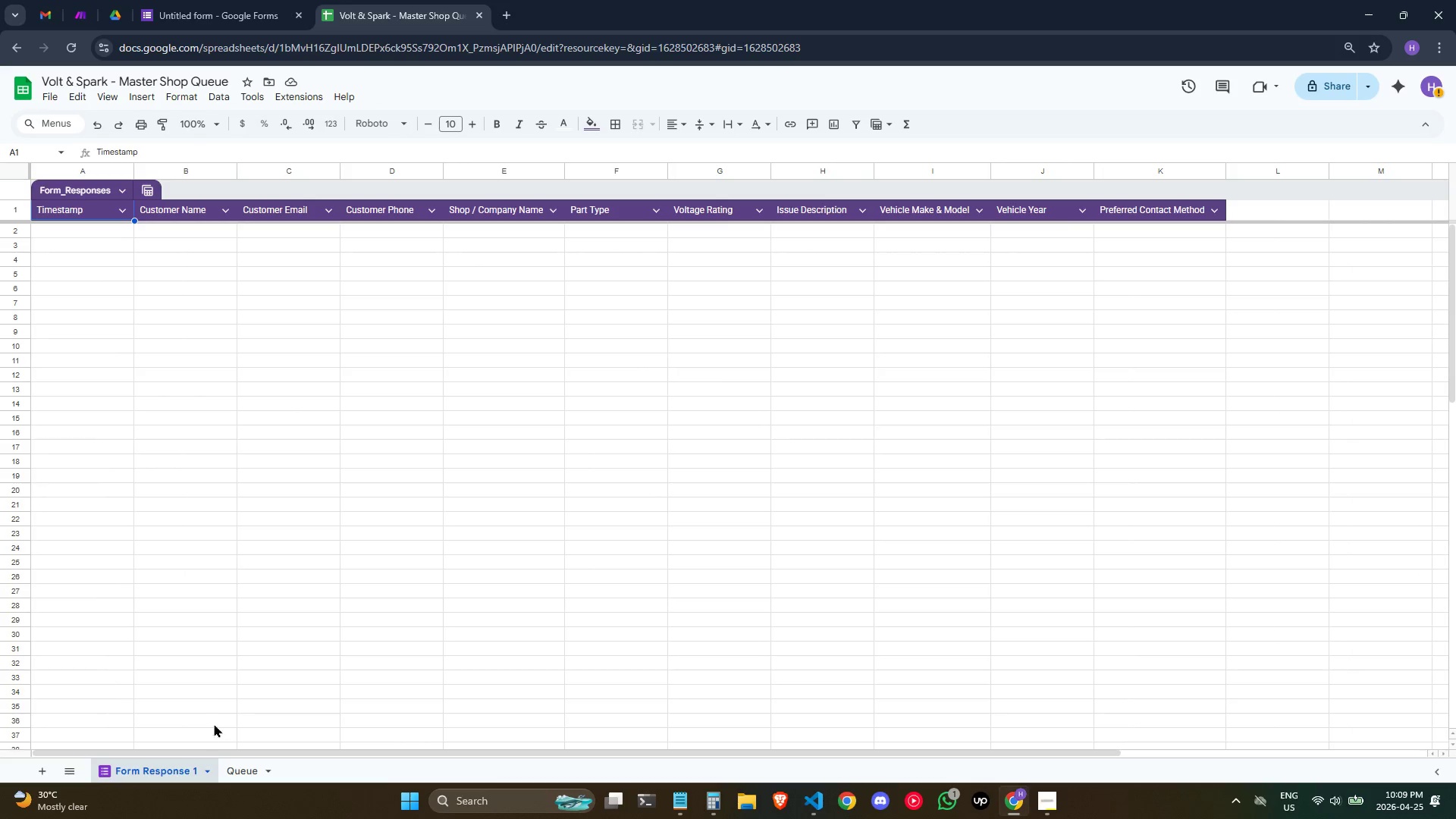 
left_click_drag(start_coordinate=[244, 767], to_coordinate=[244, 762])
 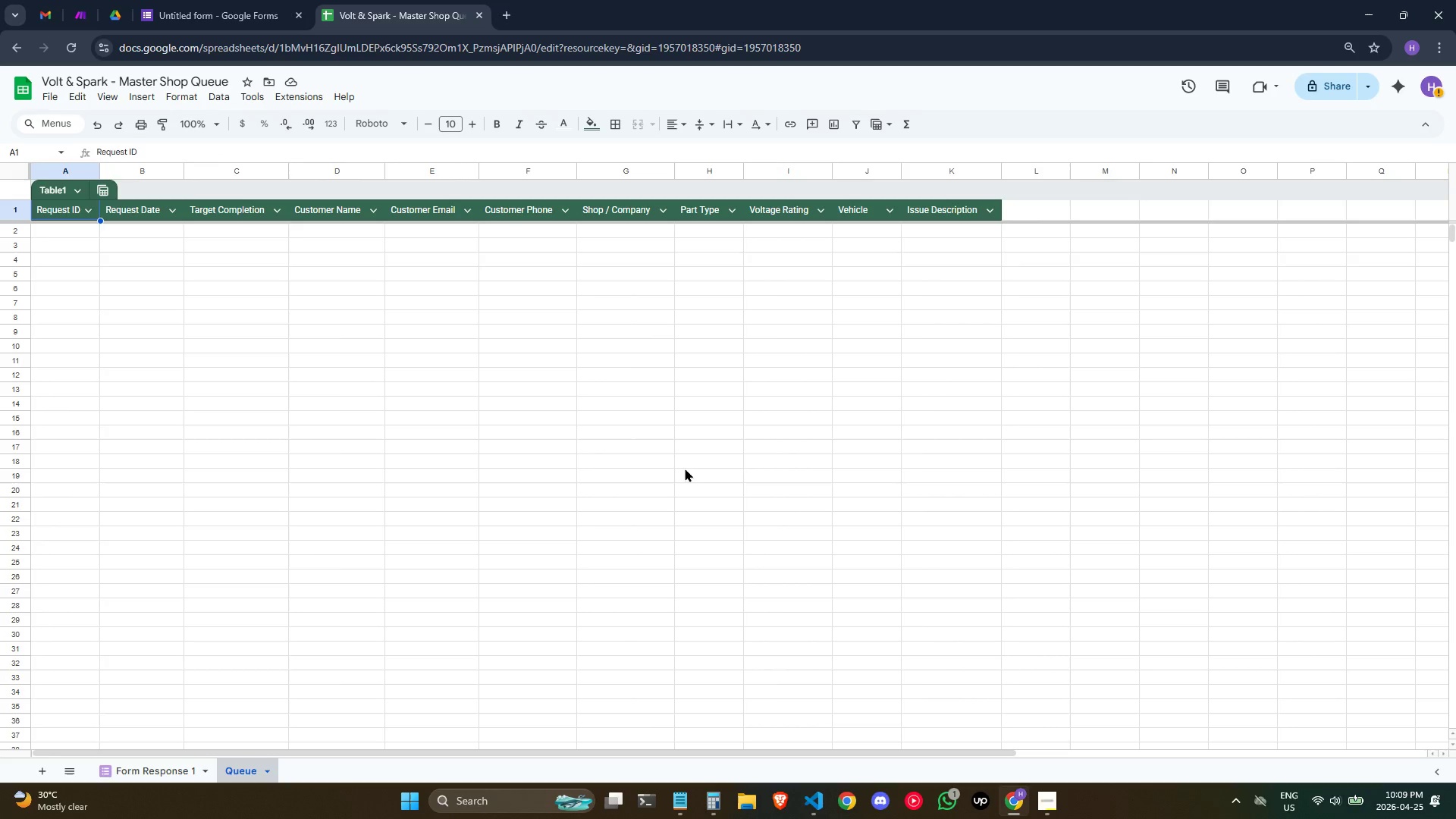 
left_click([202, 0])
 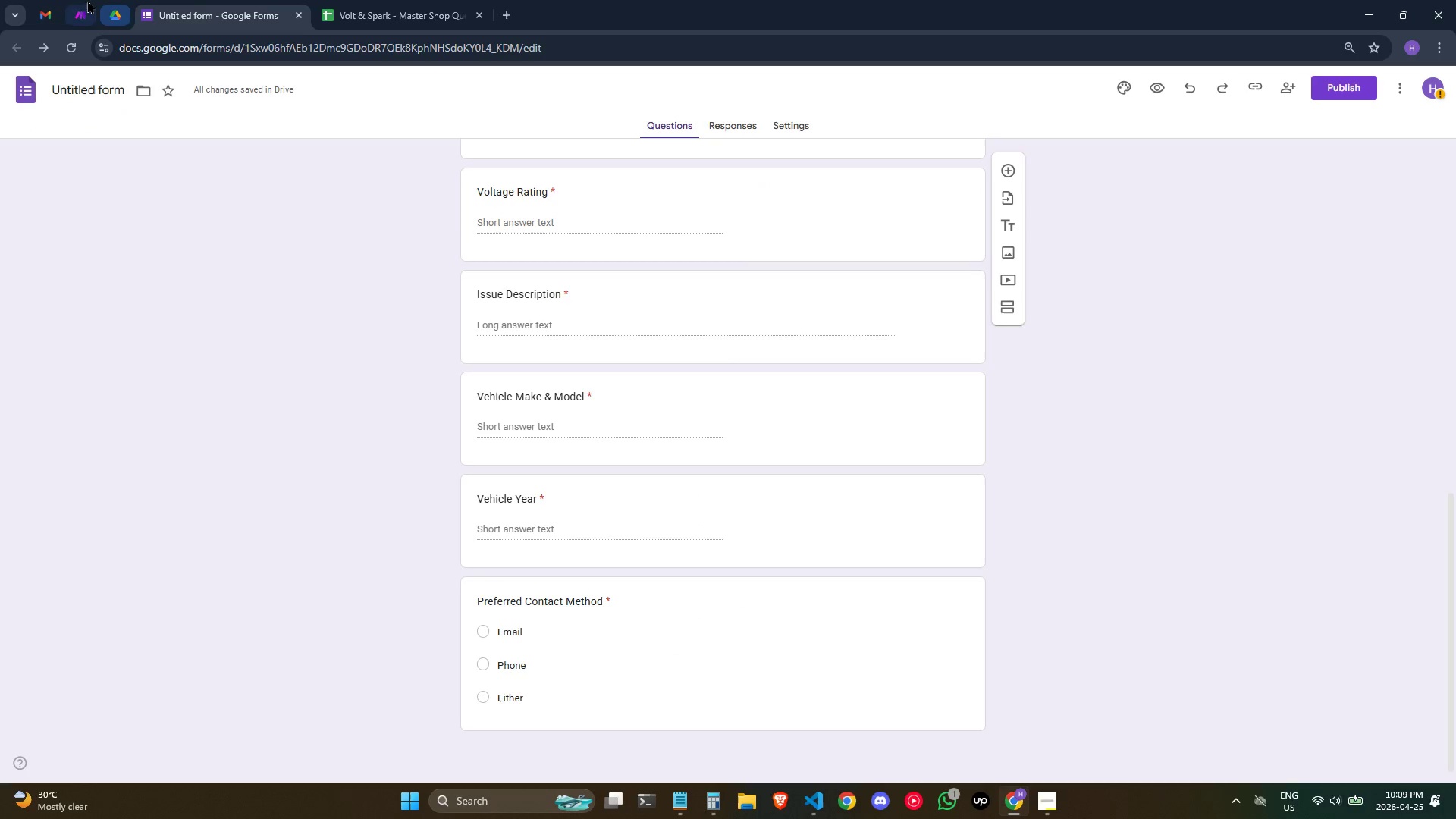 
left_click([86, 0])
 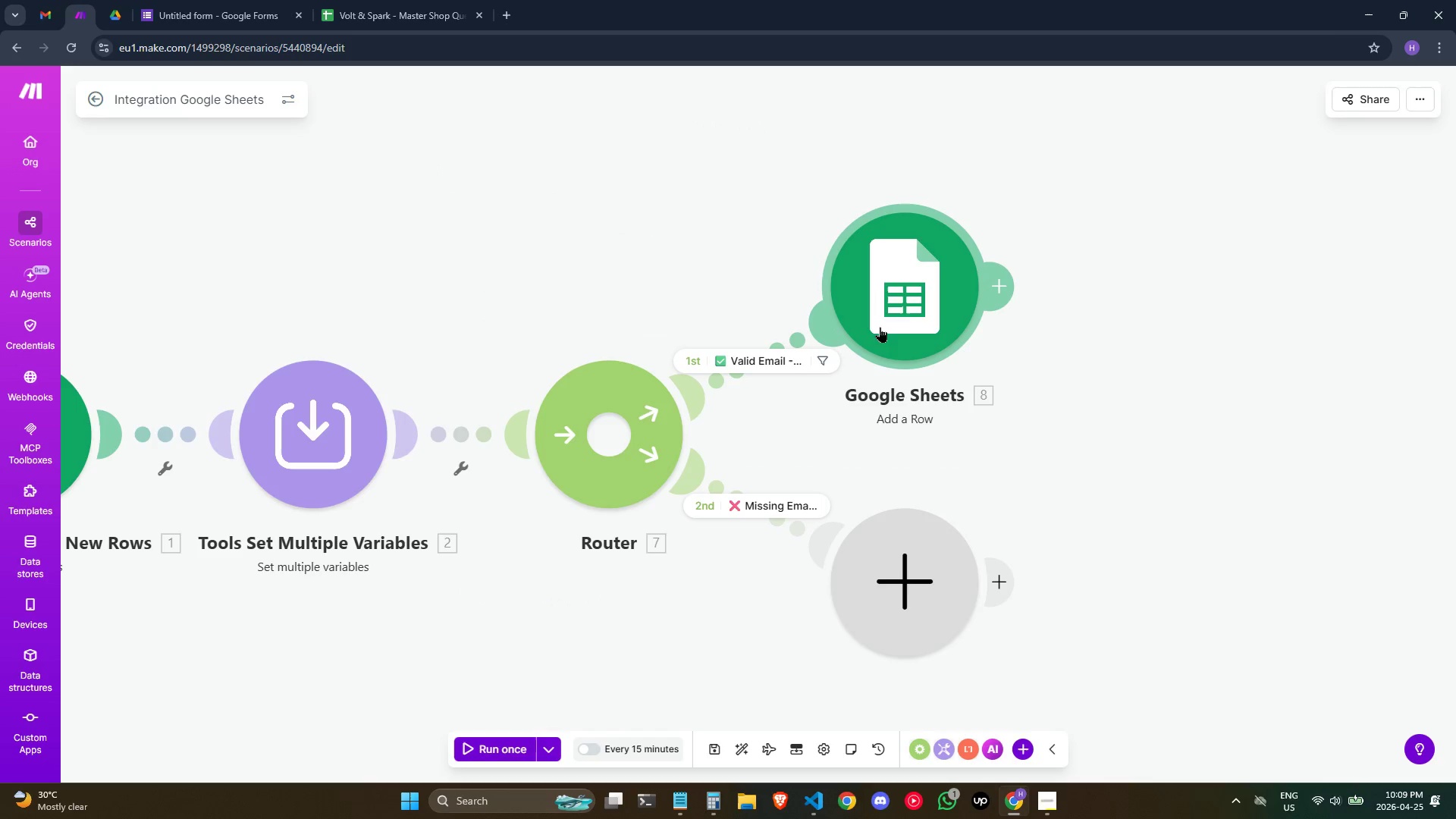 
left_click([902, 310])
 